 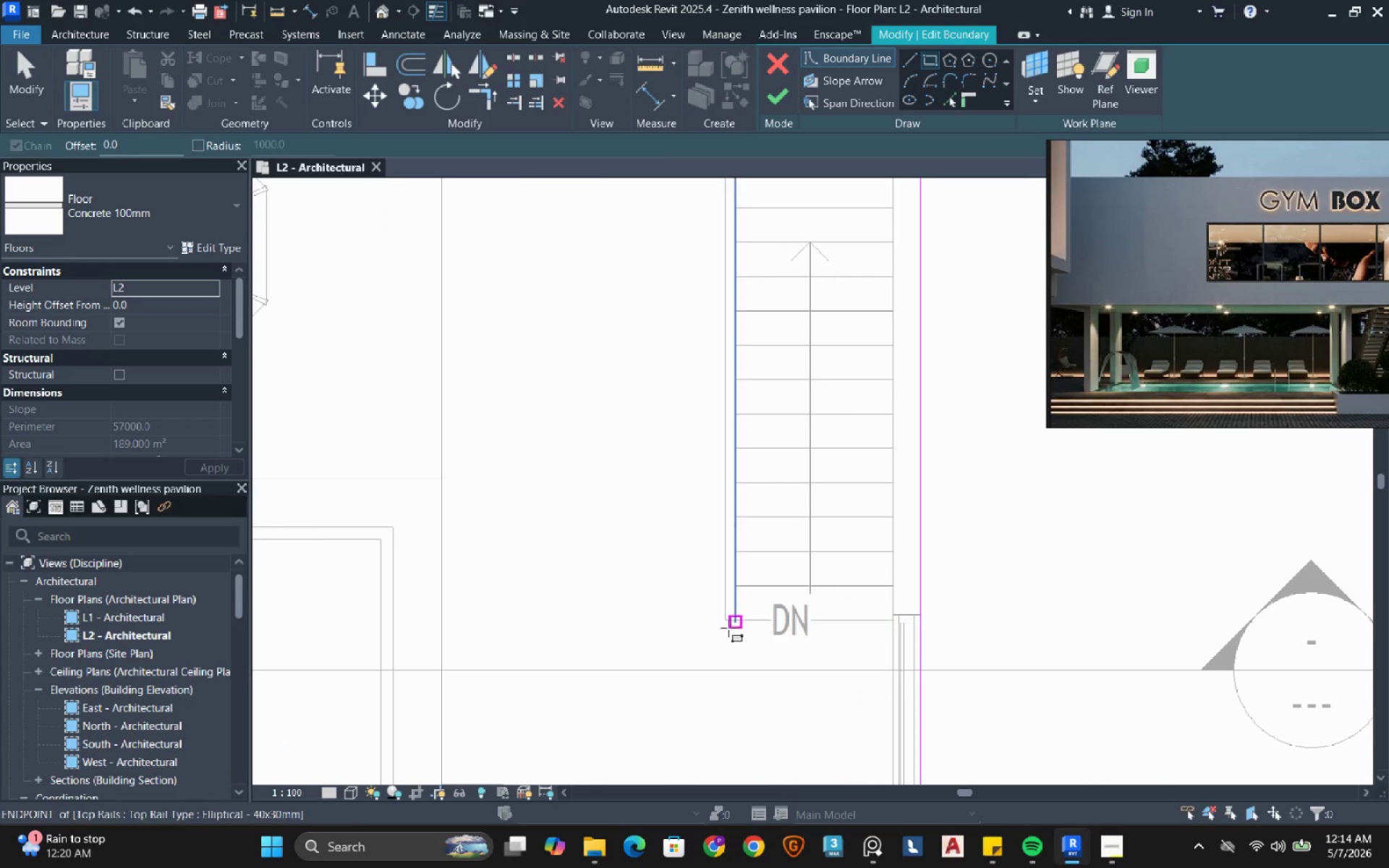 
scroll: coordinate [849, 406], scroll_direction: down, amount: 3.0
 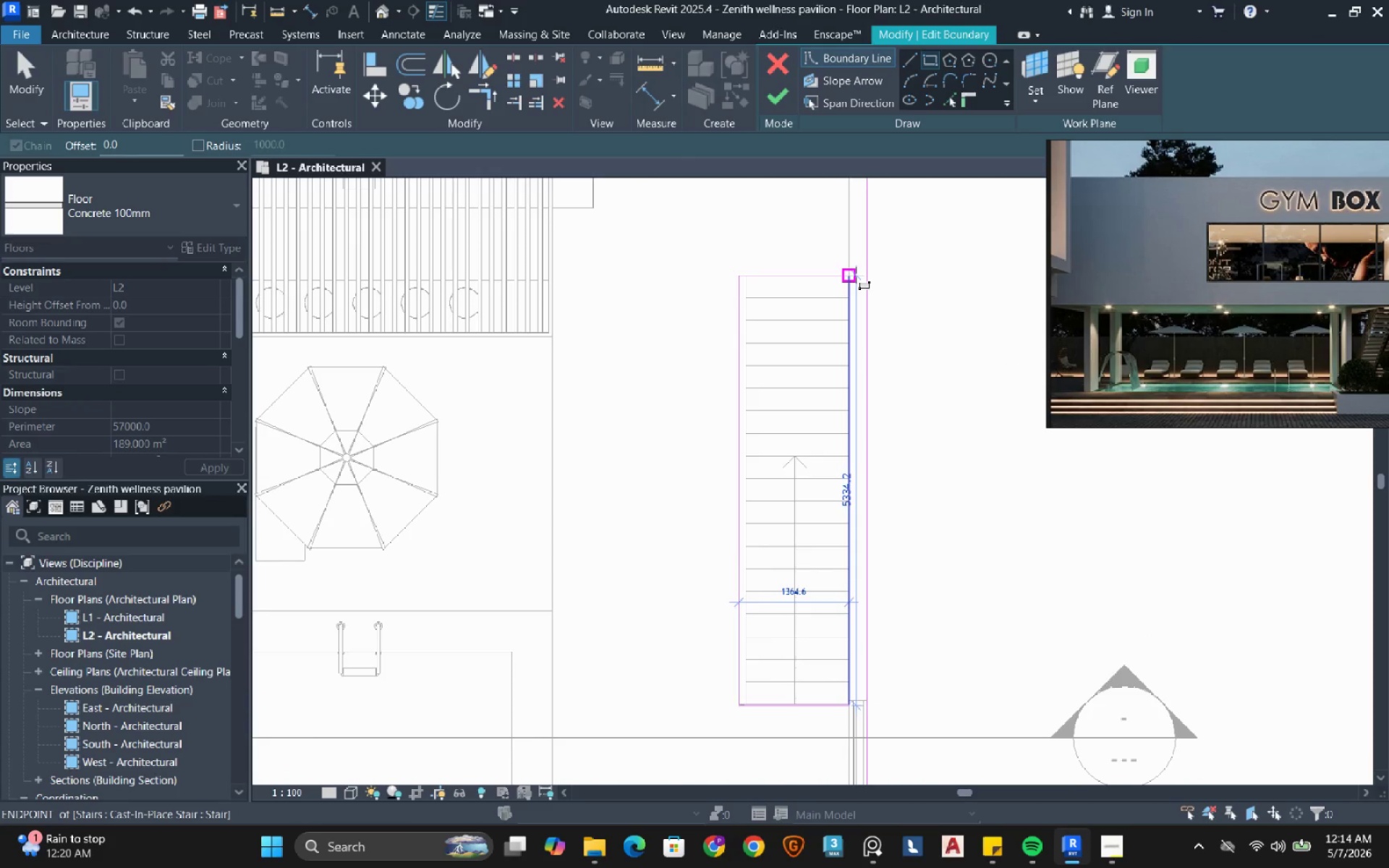 
left_click([856, 275])
 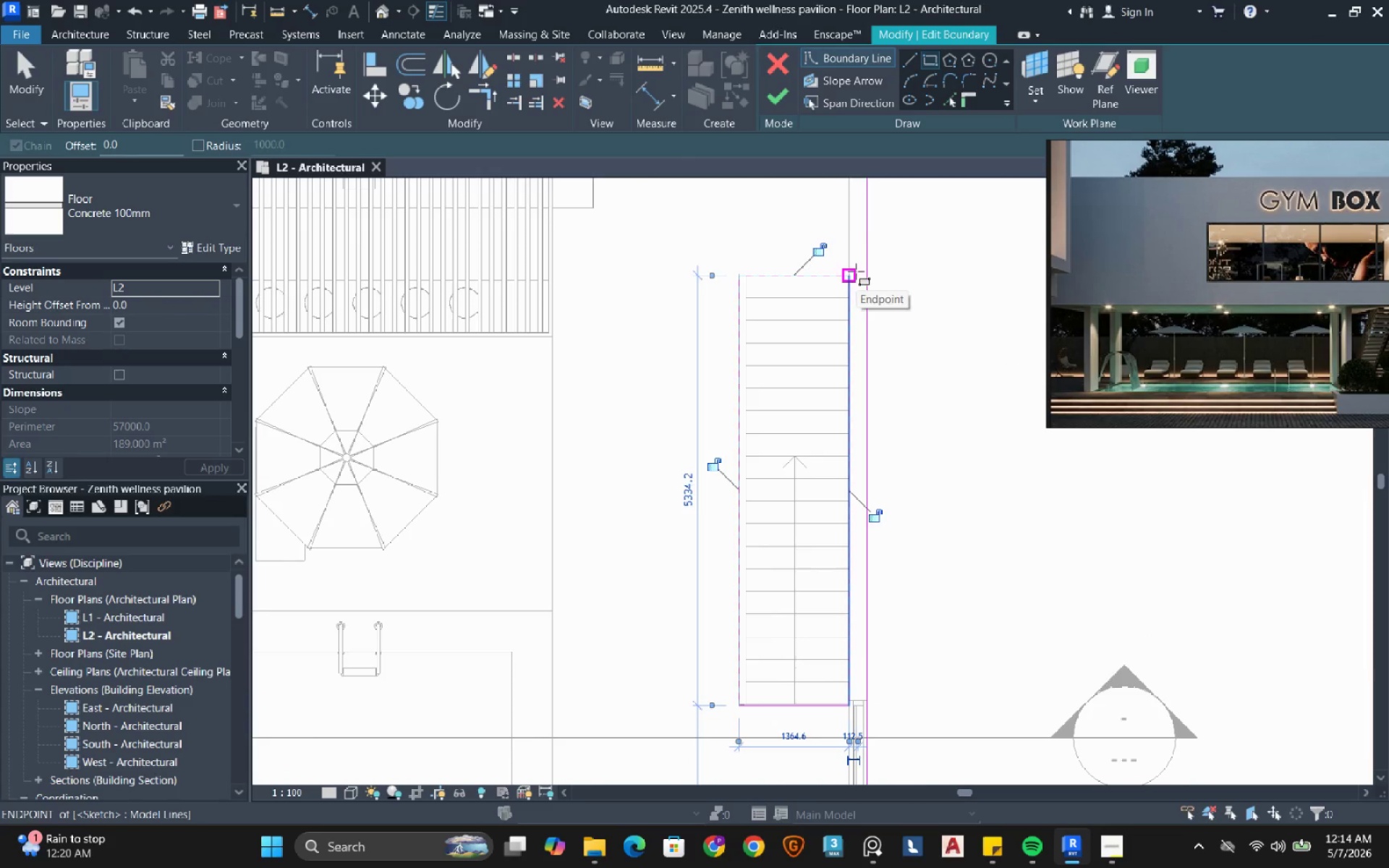 
key(Escape)
 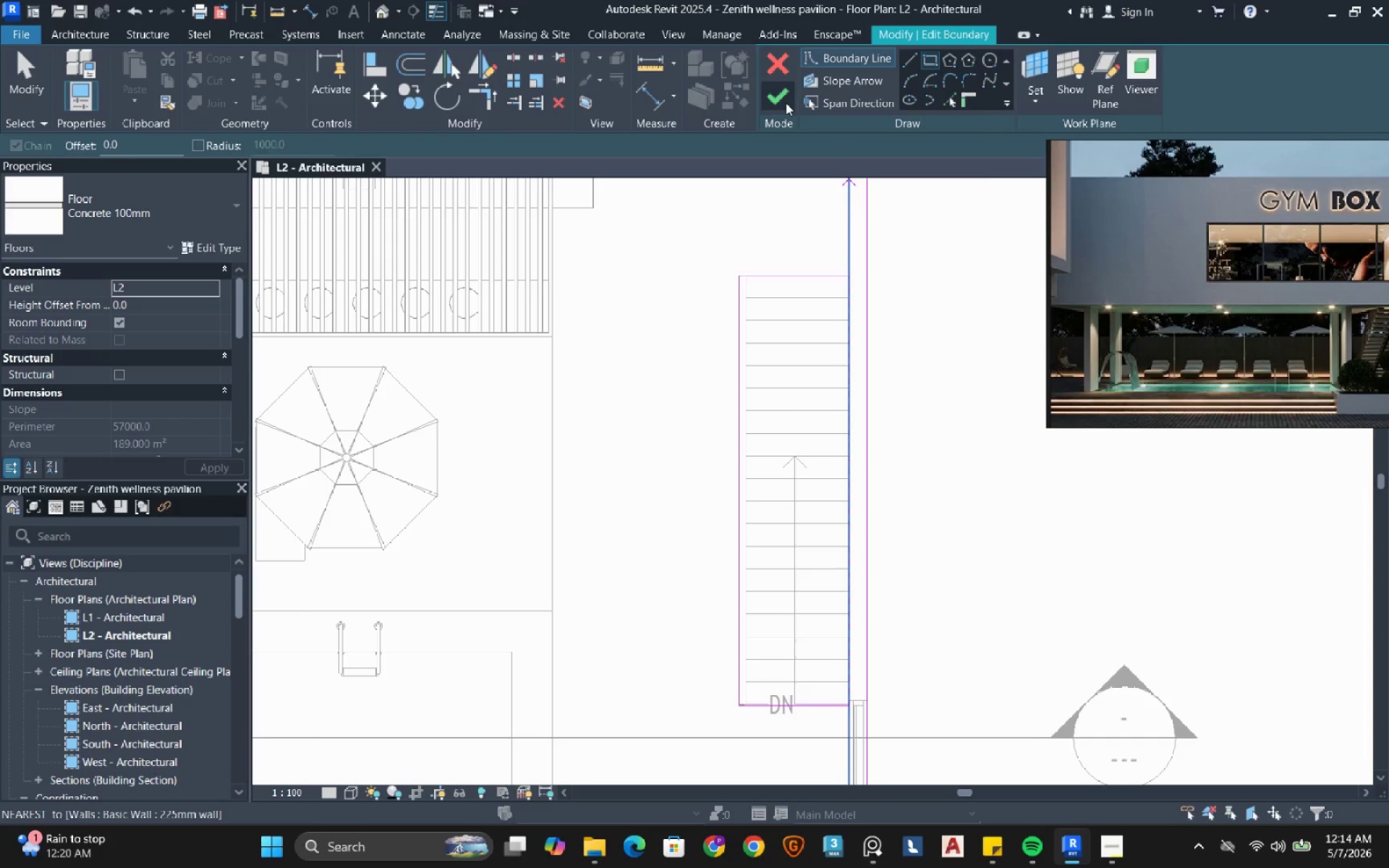 
left_click([785, 102])
 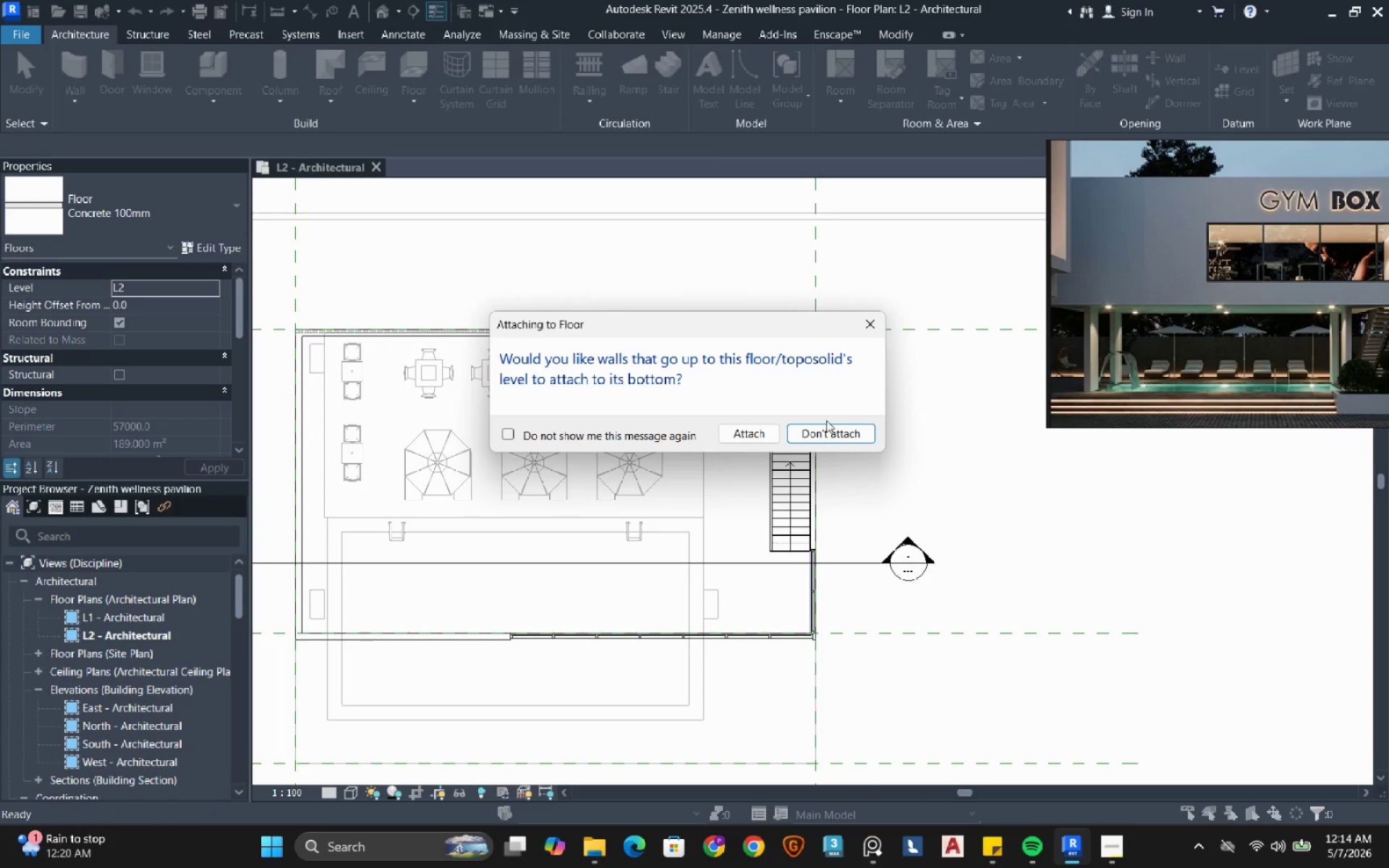 
left_click([821, 433])
 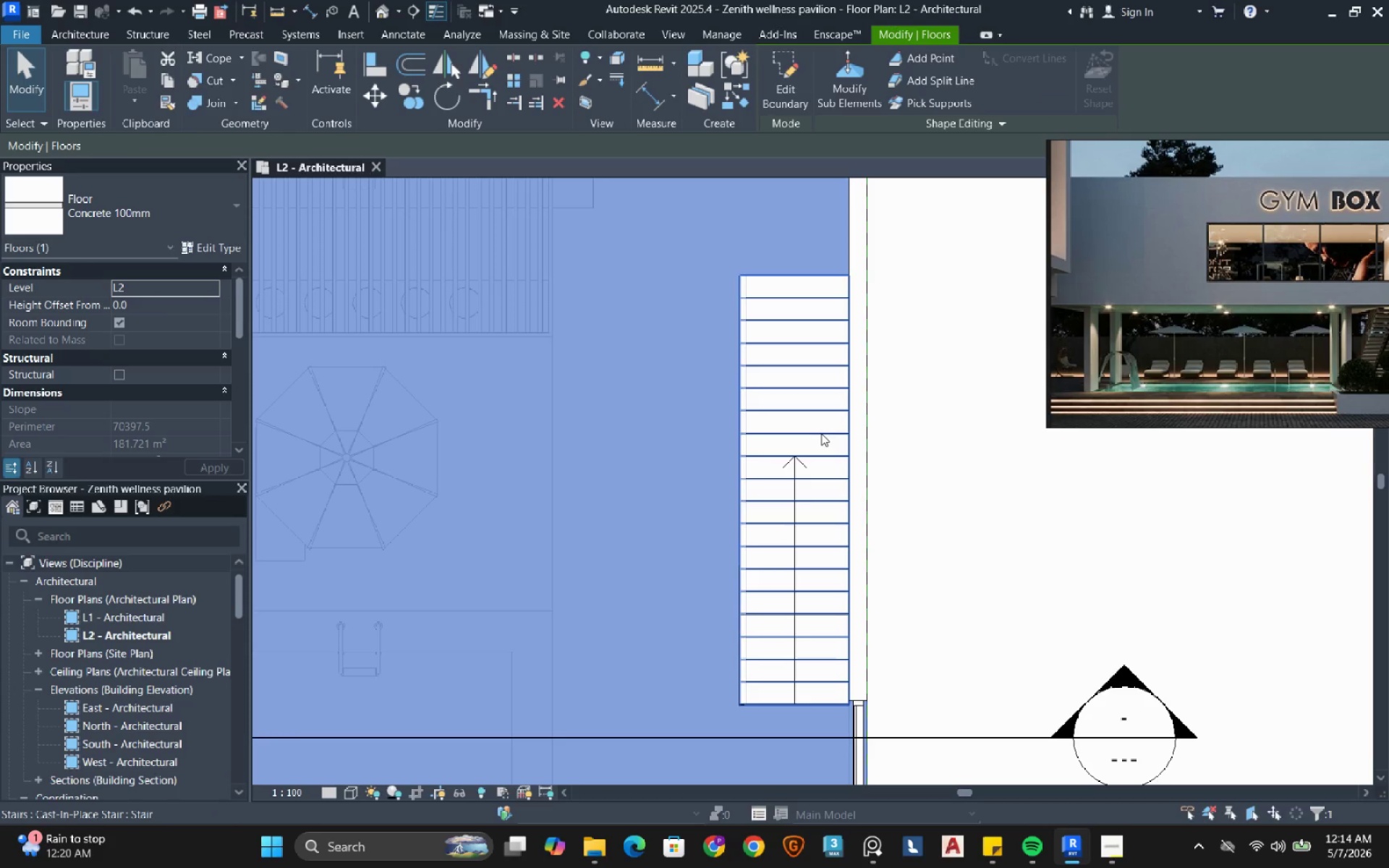 
key(Escape)
 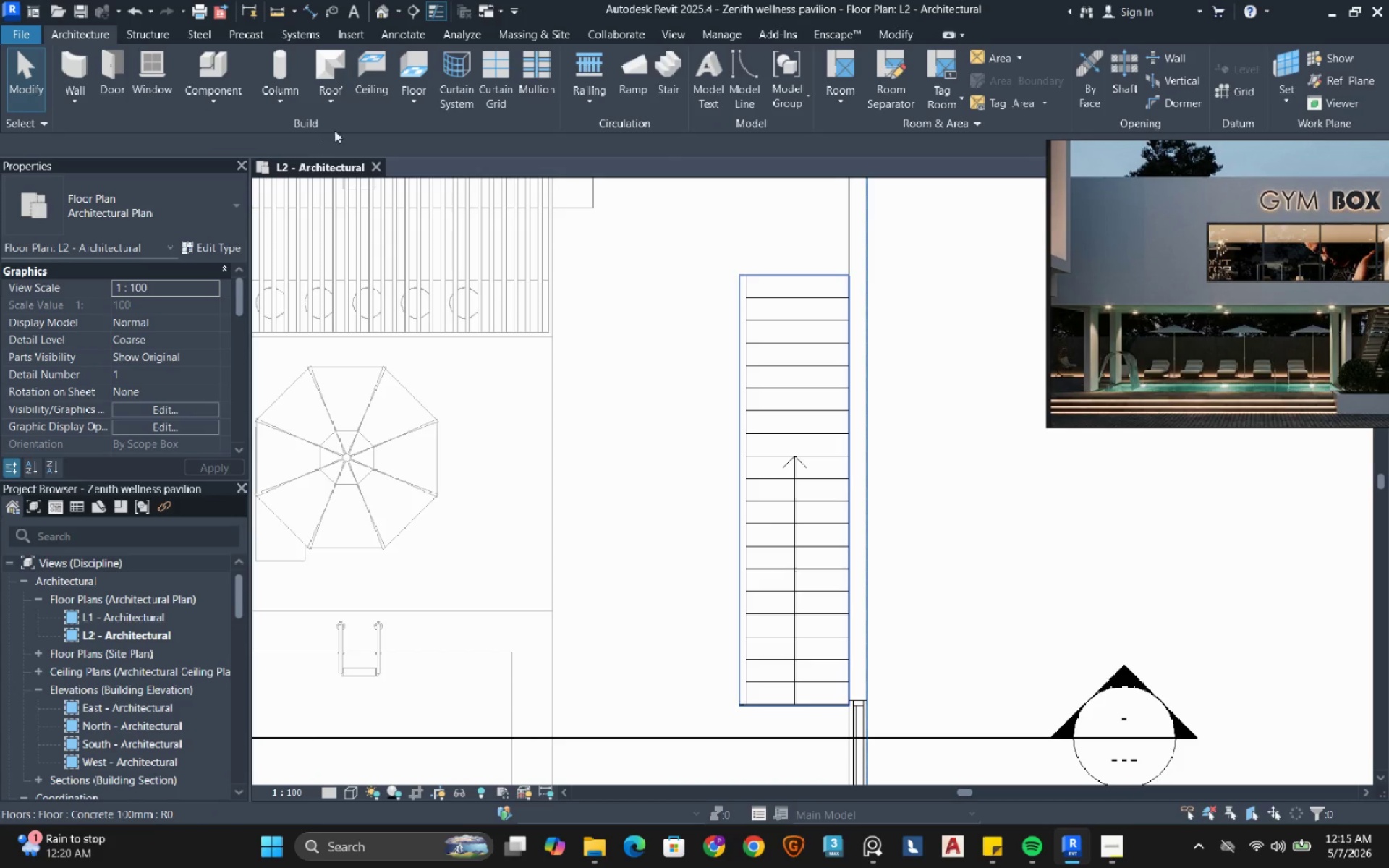 
left_click([575, 67])
 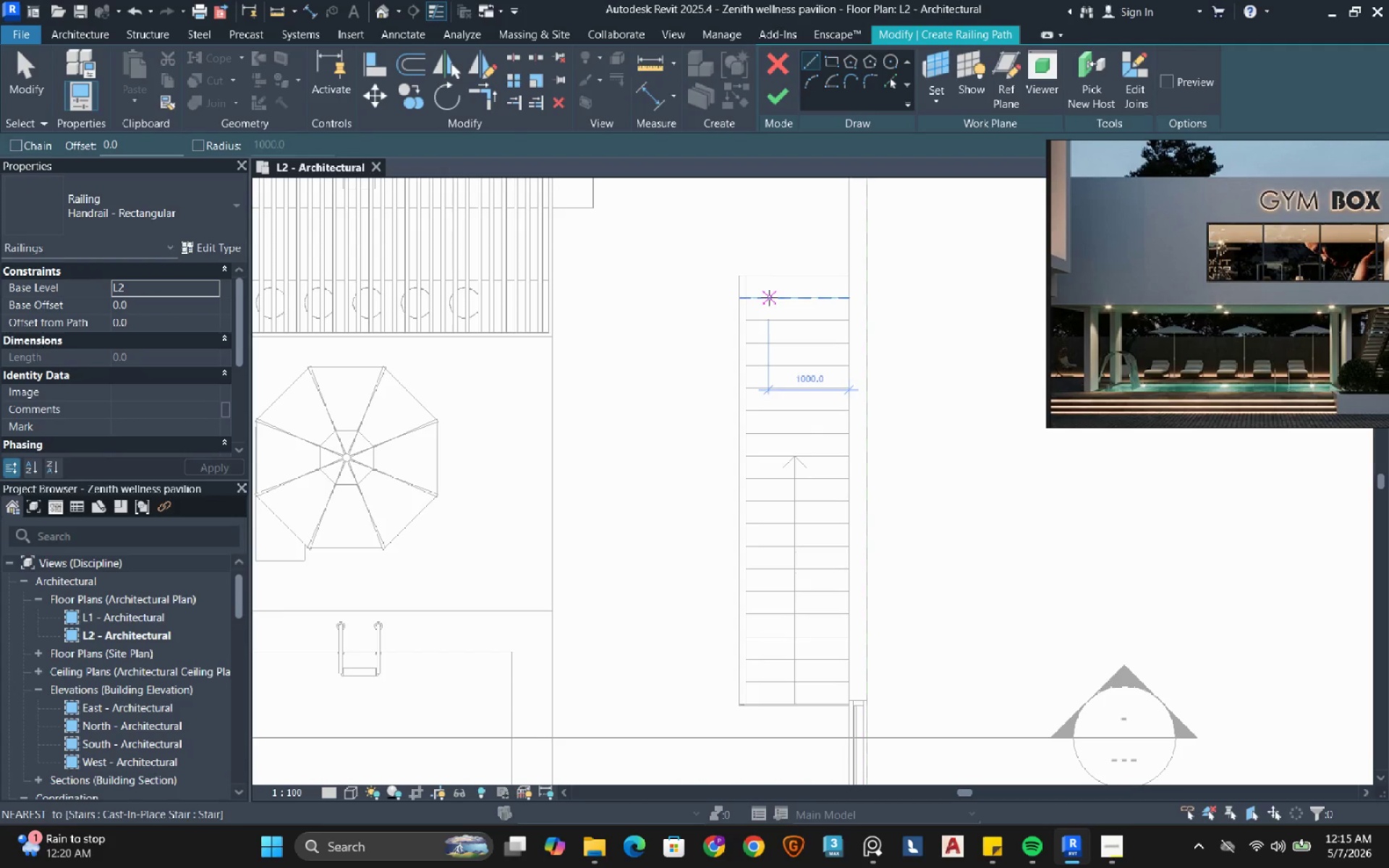 
scroll: coordinate [734, 283], scroll_direction: up, amount: 2.0
 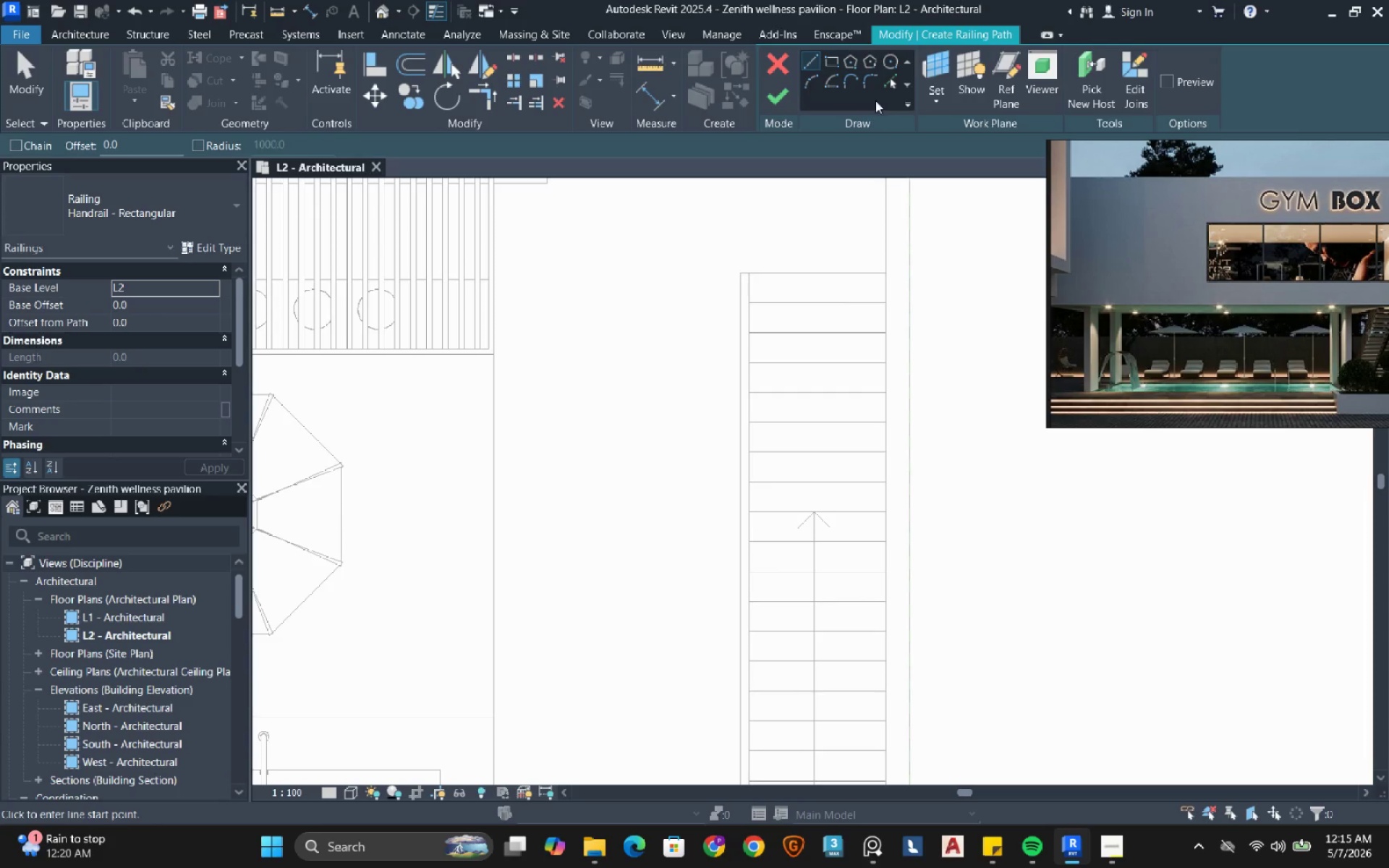 
left_click([887, 82])
 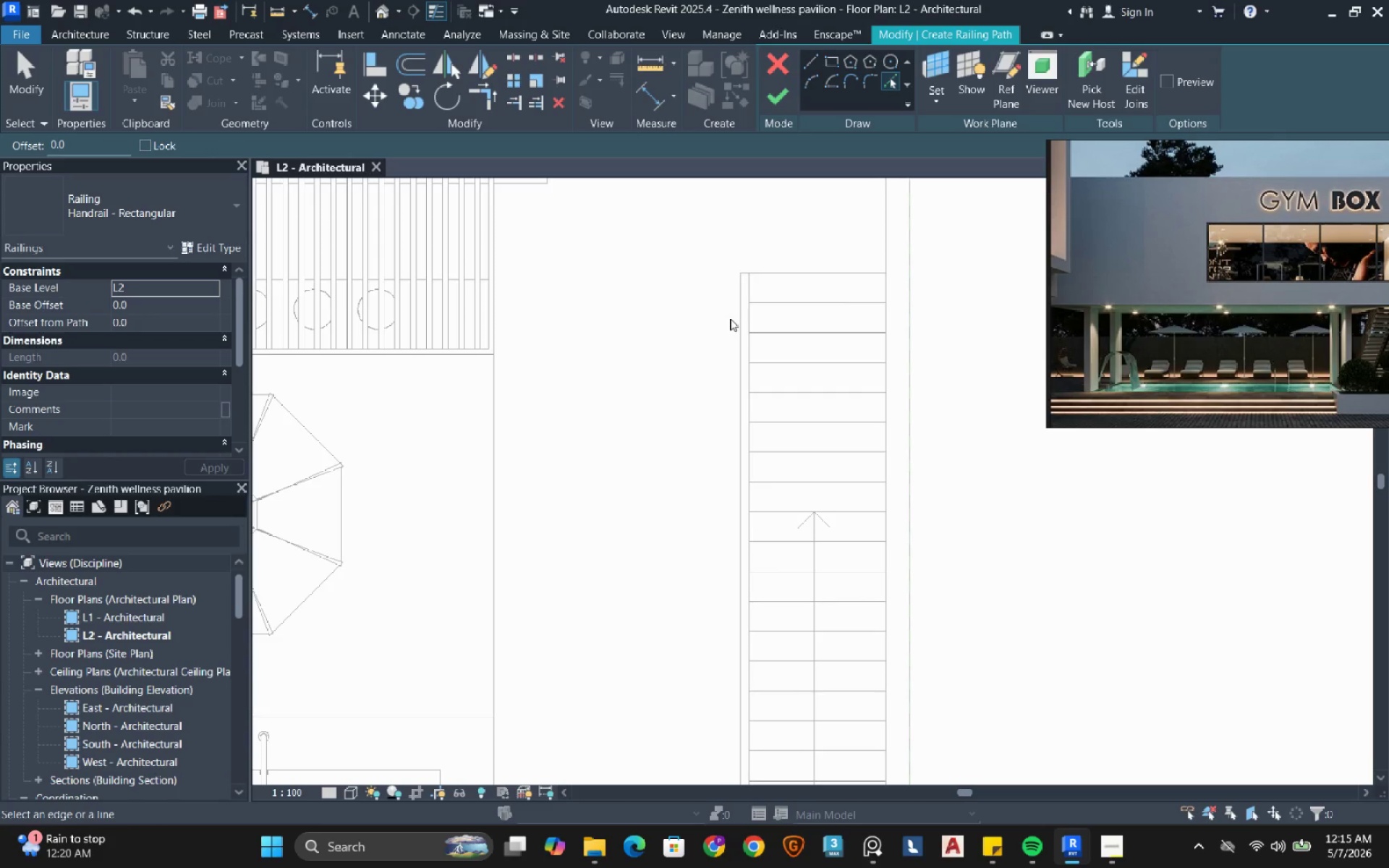 
scroll: coordinate [730, 318], scroll_direction: down, amount: 2.0
 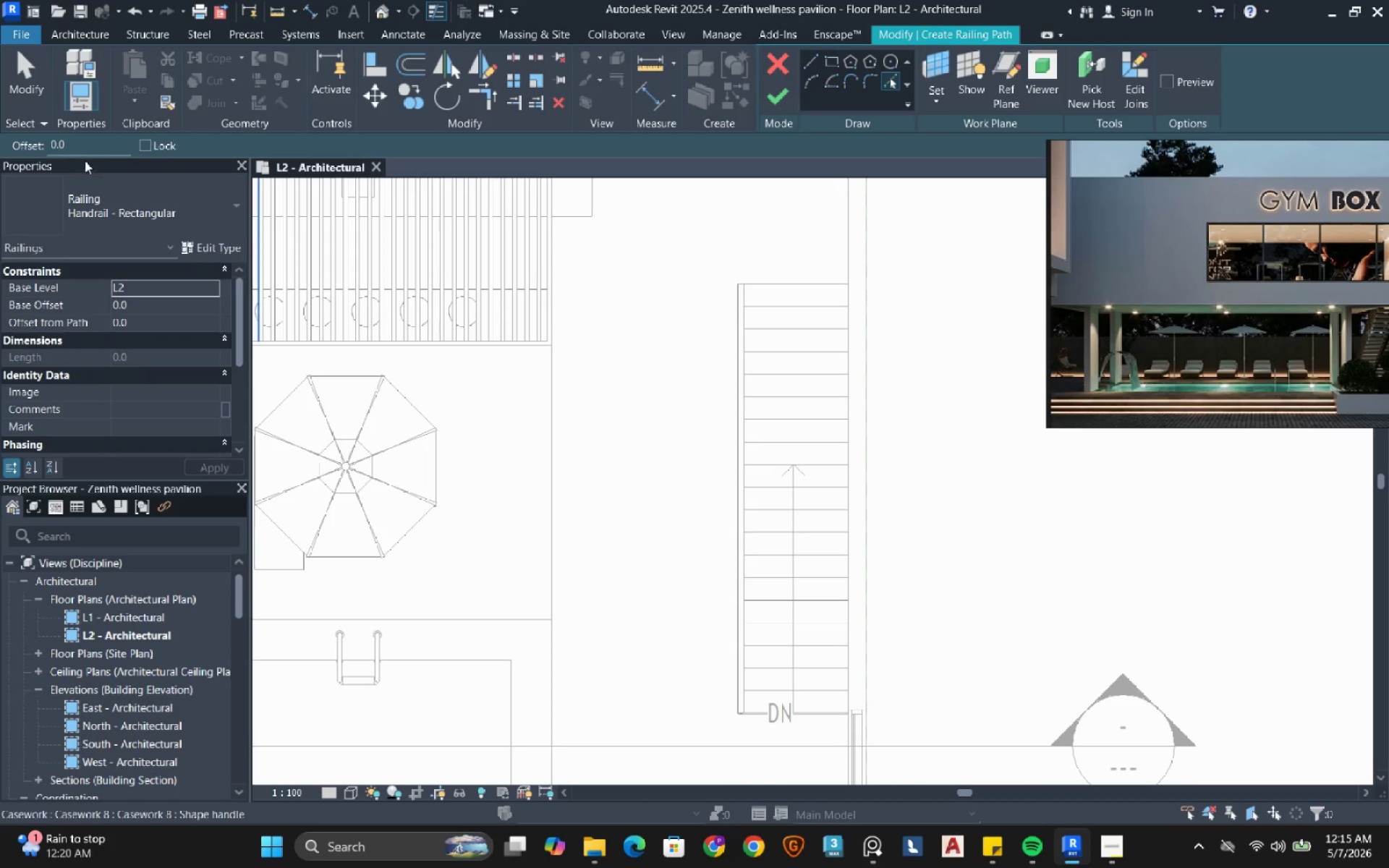 
double_click([85, 144])
 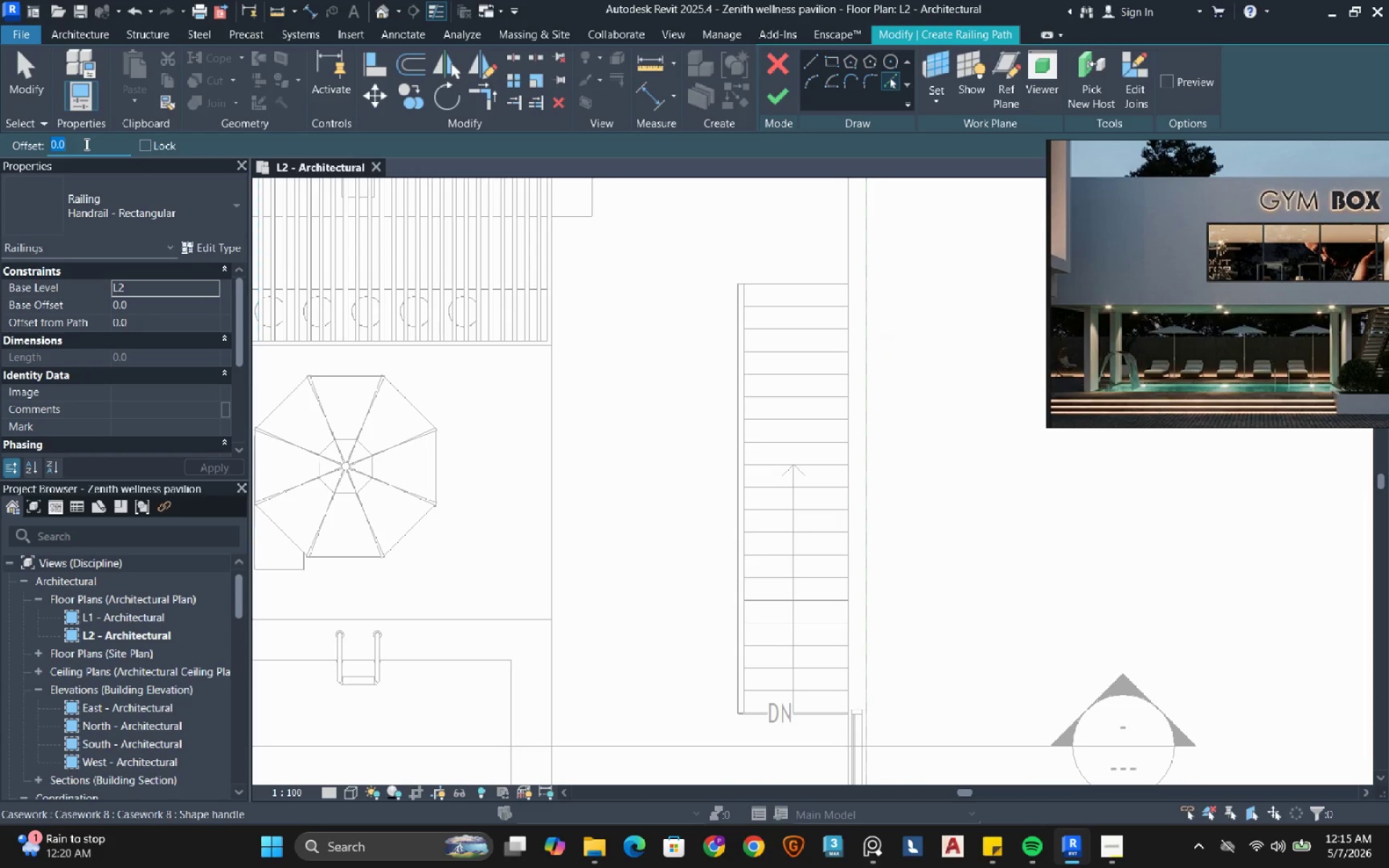 
key(Numpad1)
 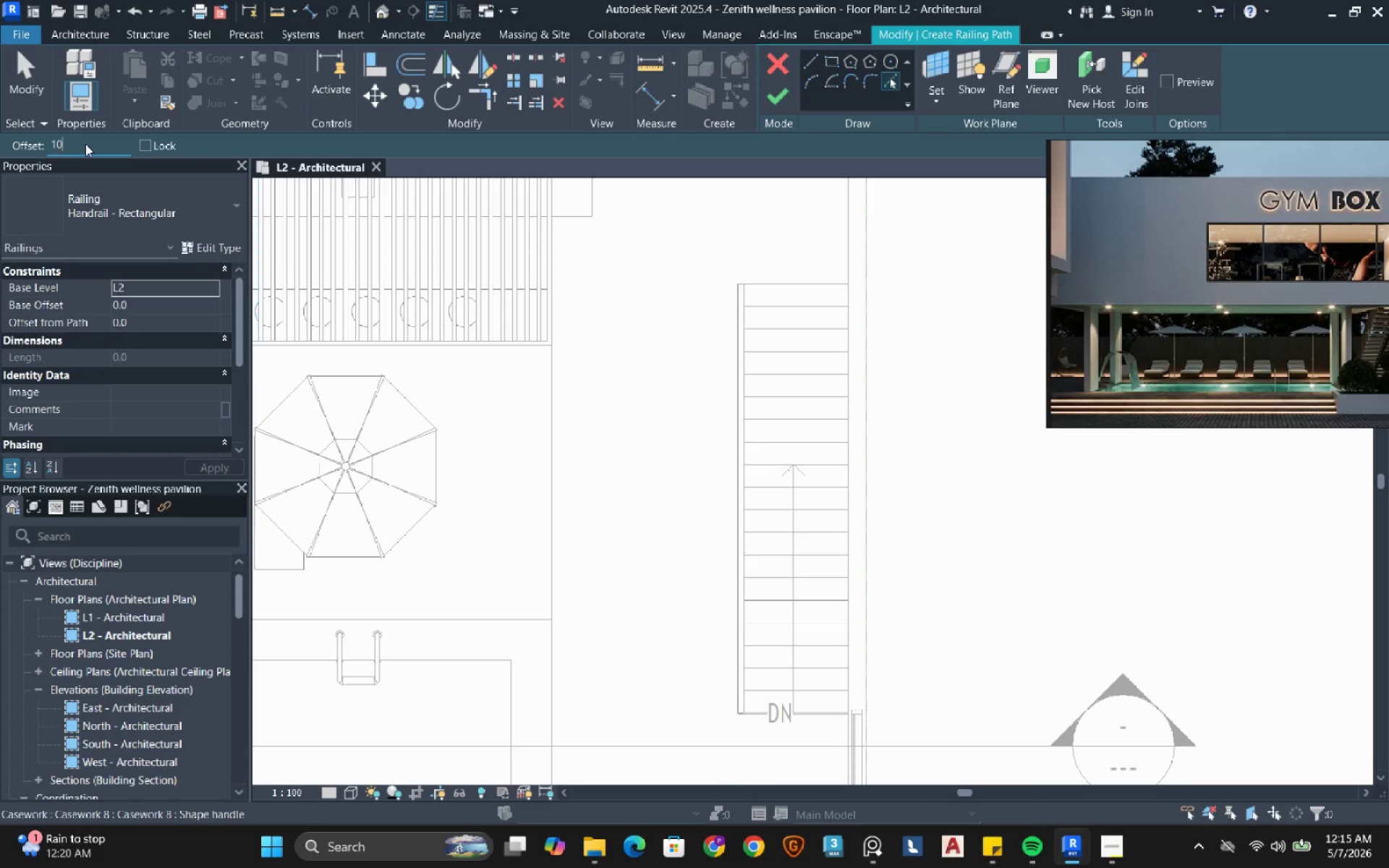 
key(Numpad0)
 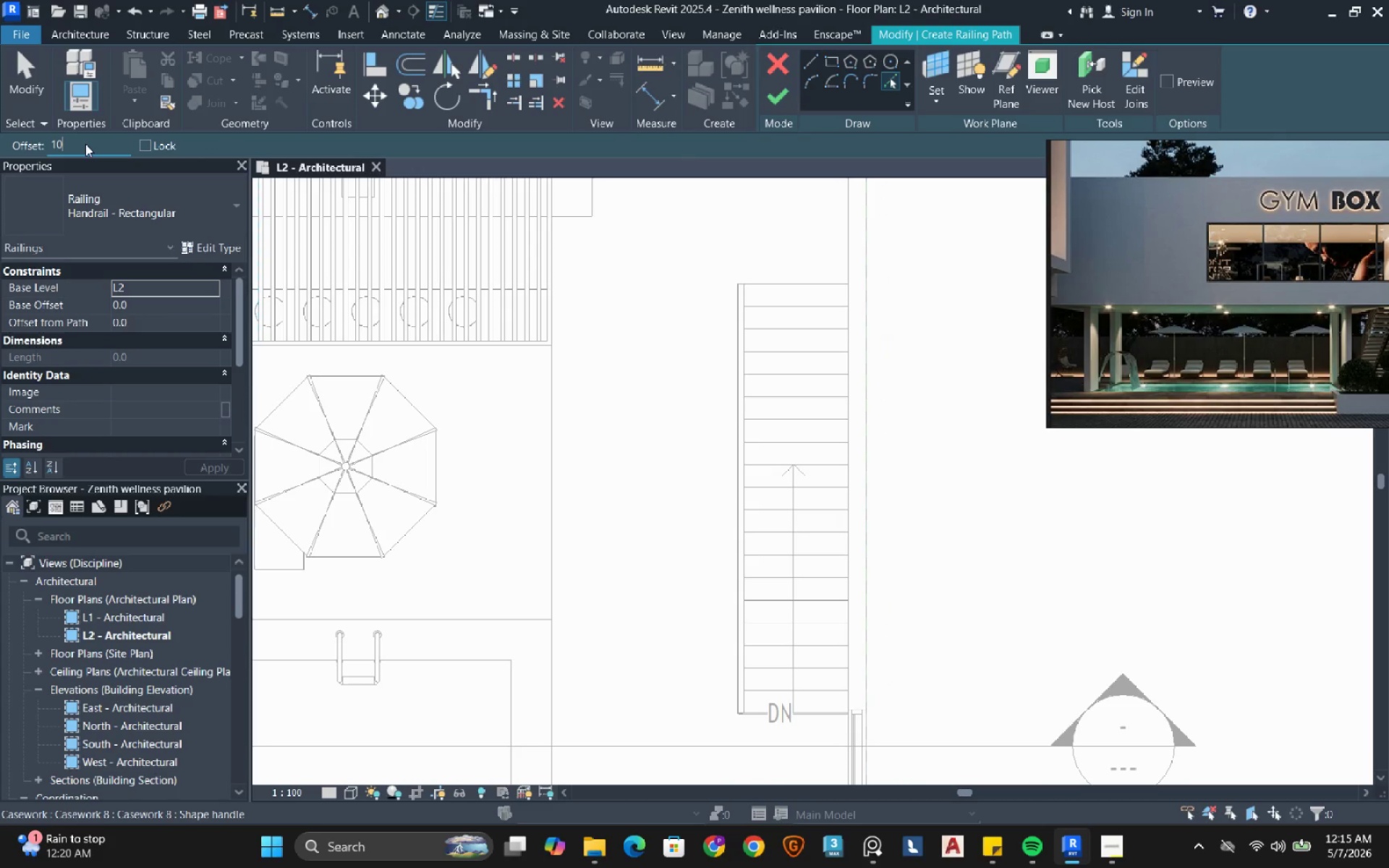 
key(Numpad0)
 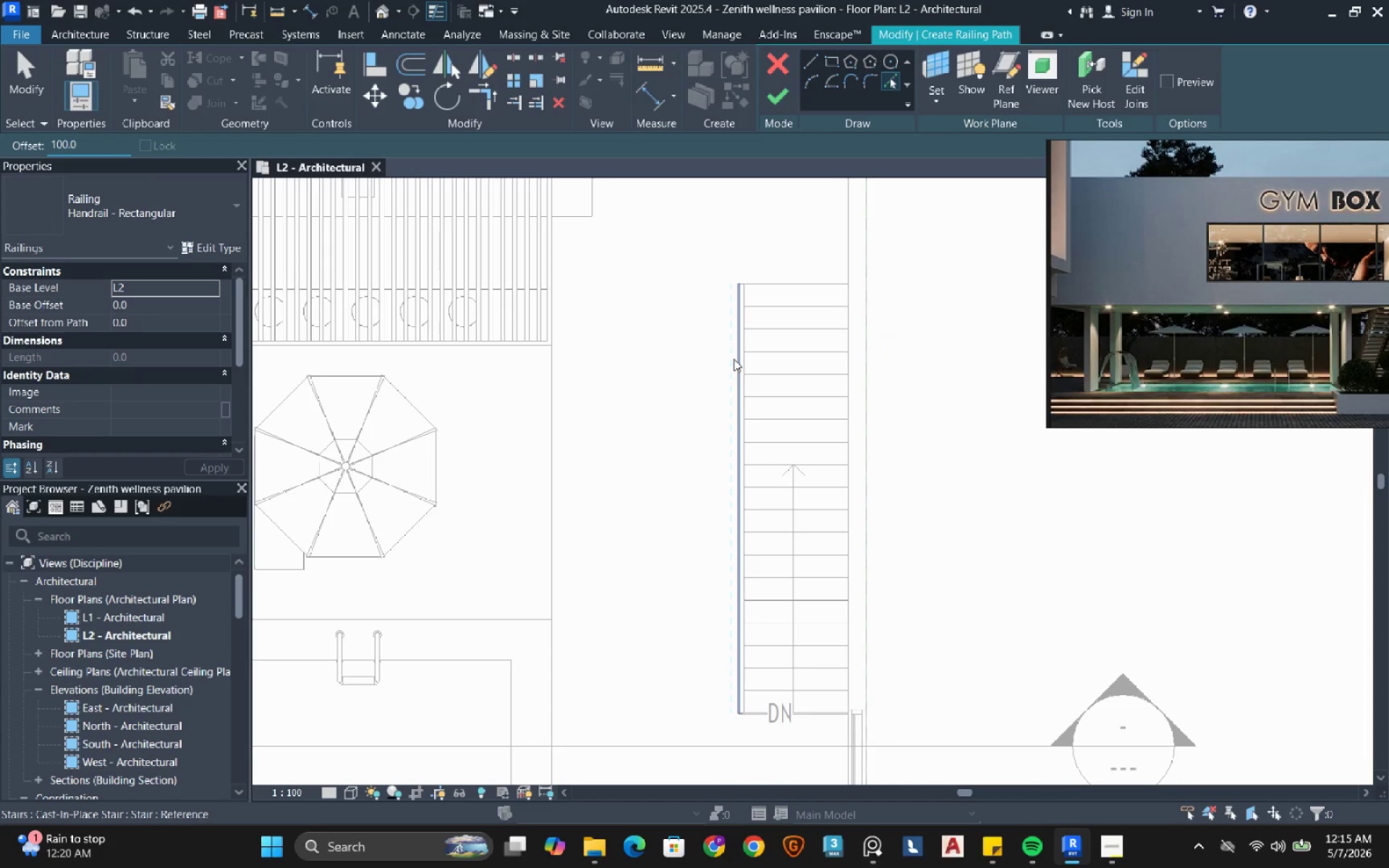 
left_click([734, 359])
 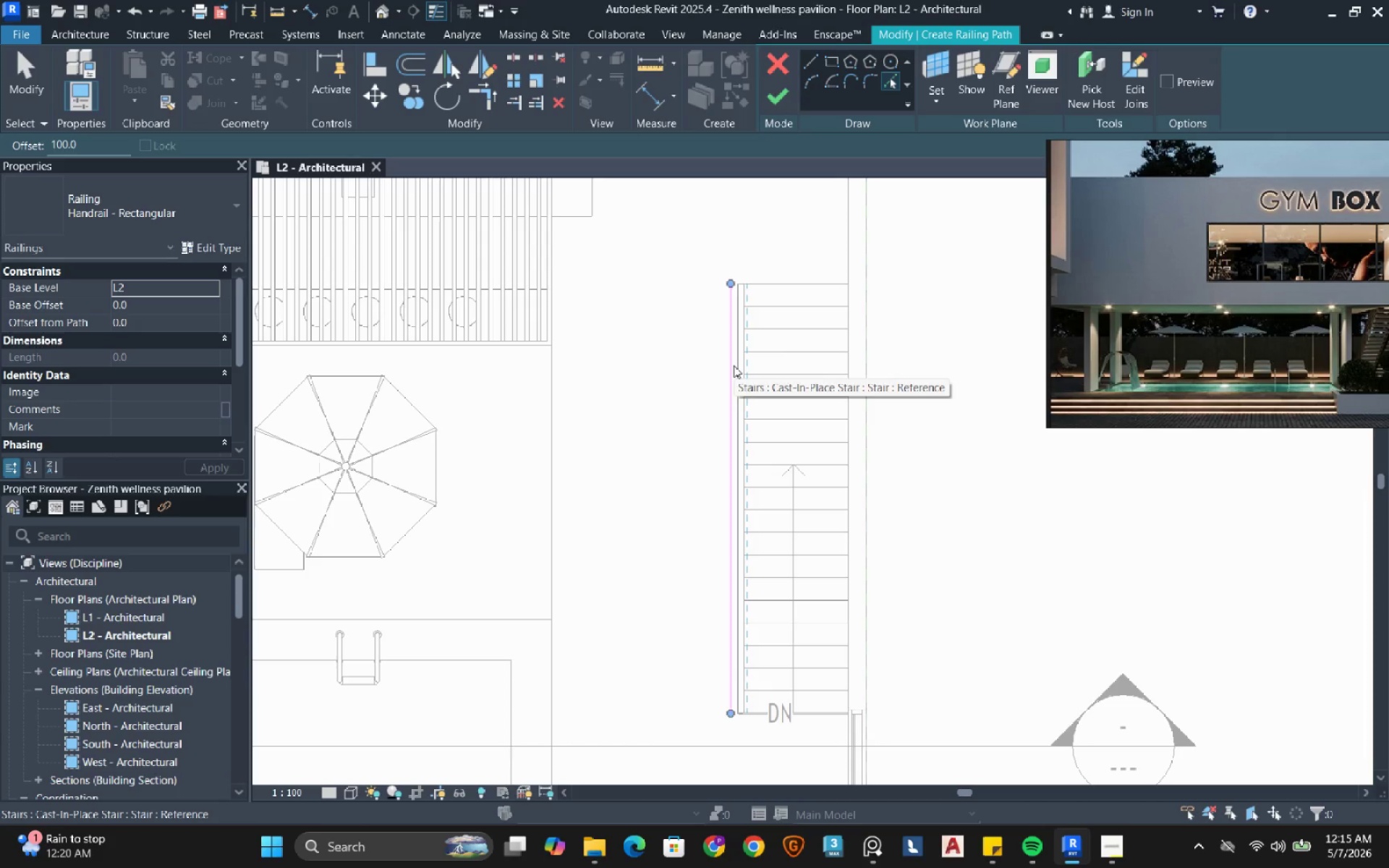 
key(Escape)
 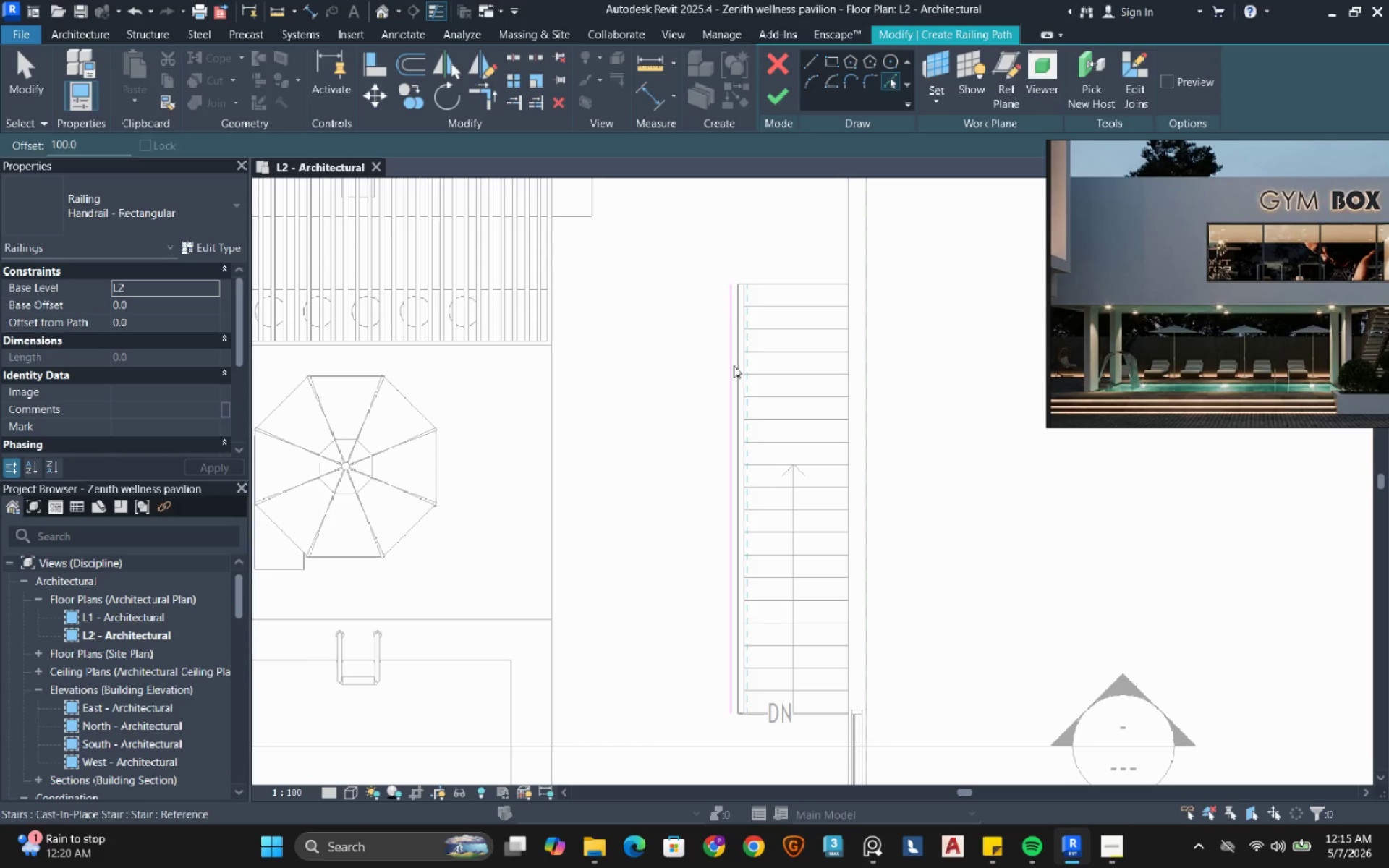 
key(Escape)
 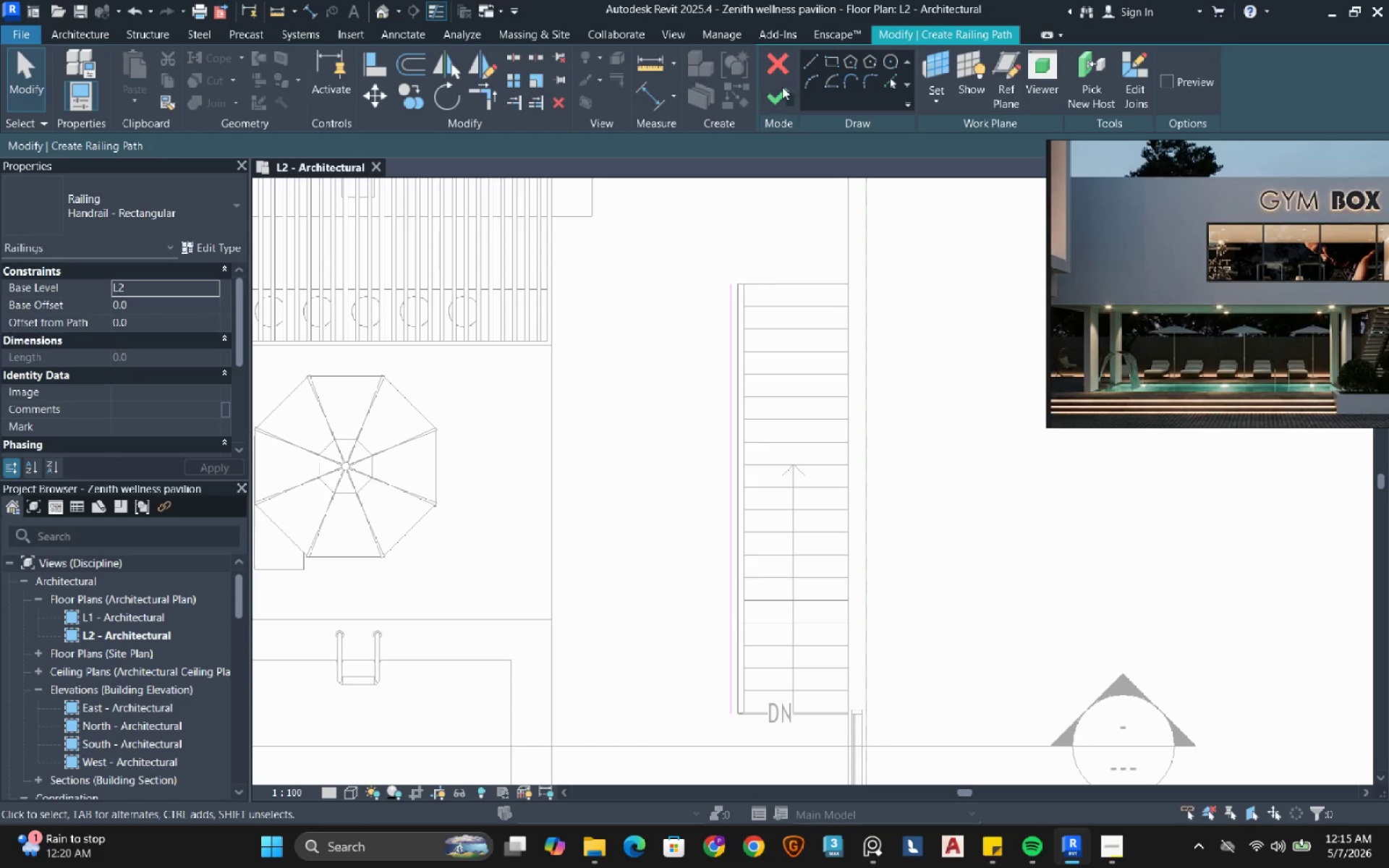 
left_click([778, 92])
 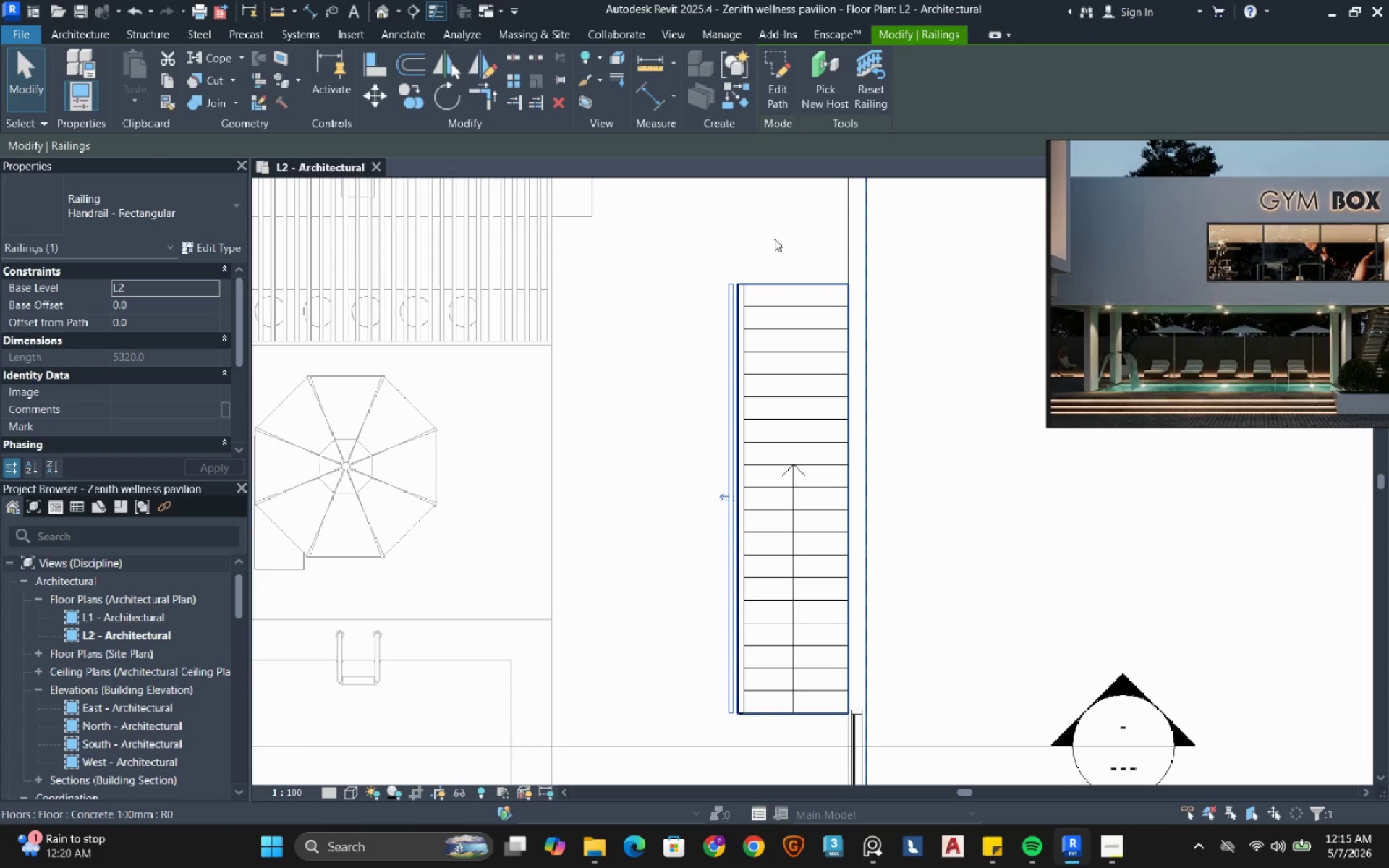 
key(Escape)
 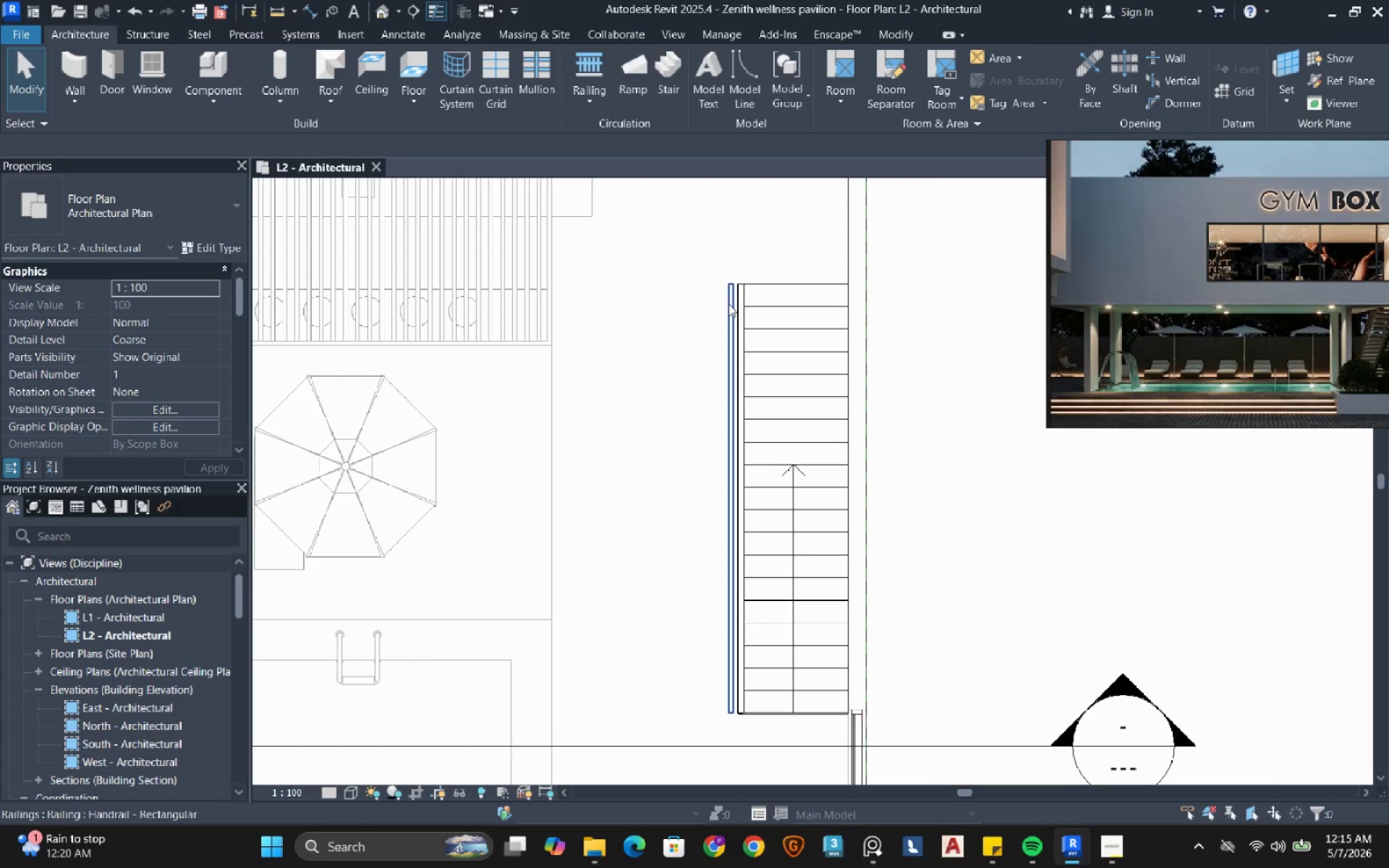 
left_click([729, 304])
 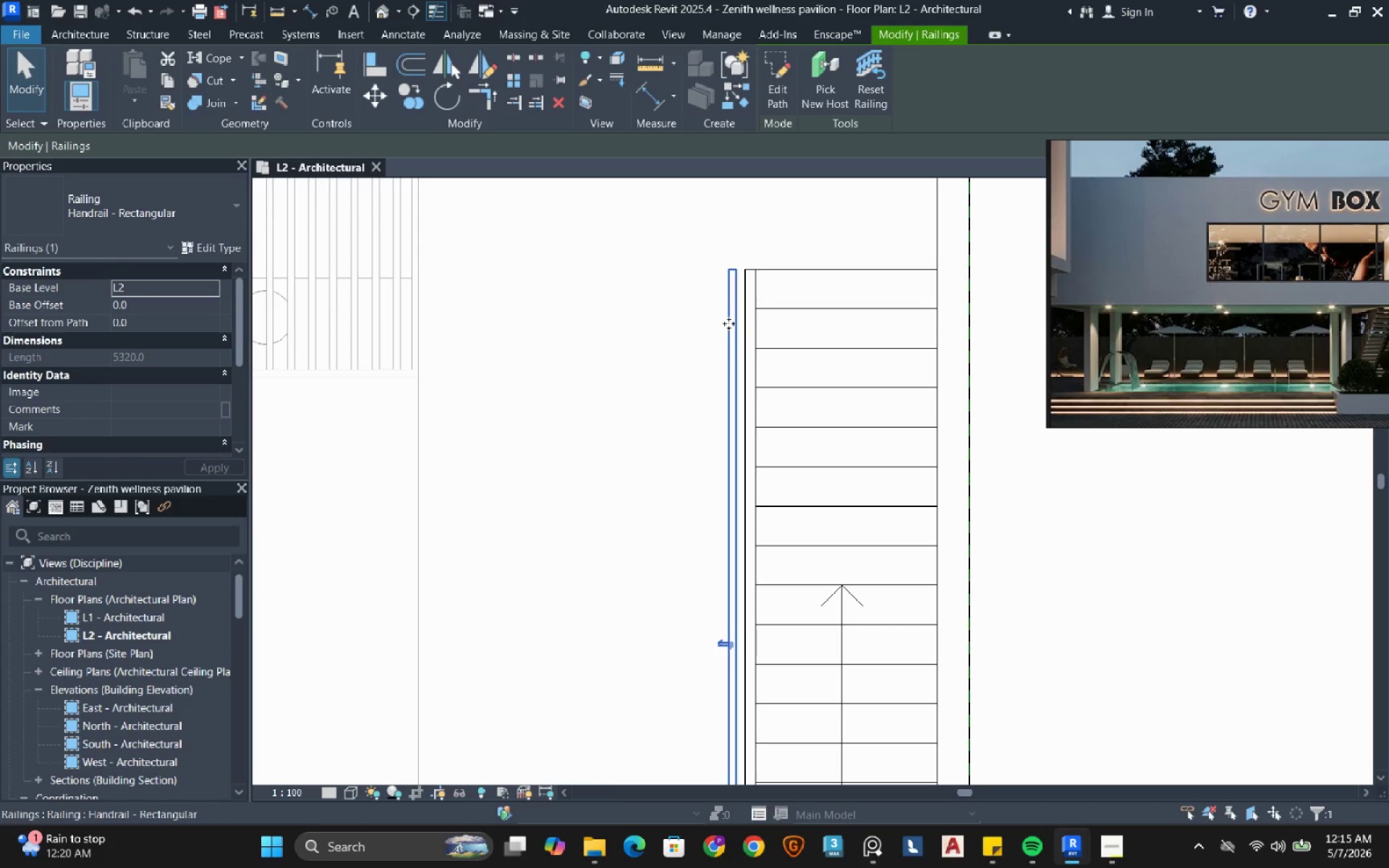 
scroll: coordinate [729, 304], scroll_direction: up, amount: 4.0
 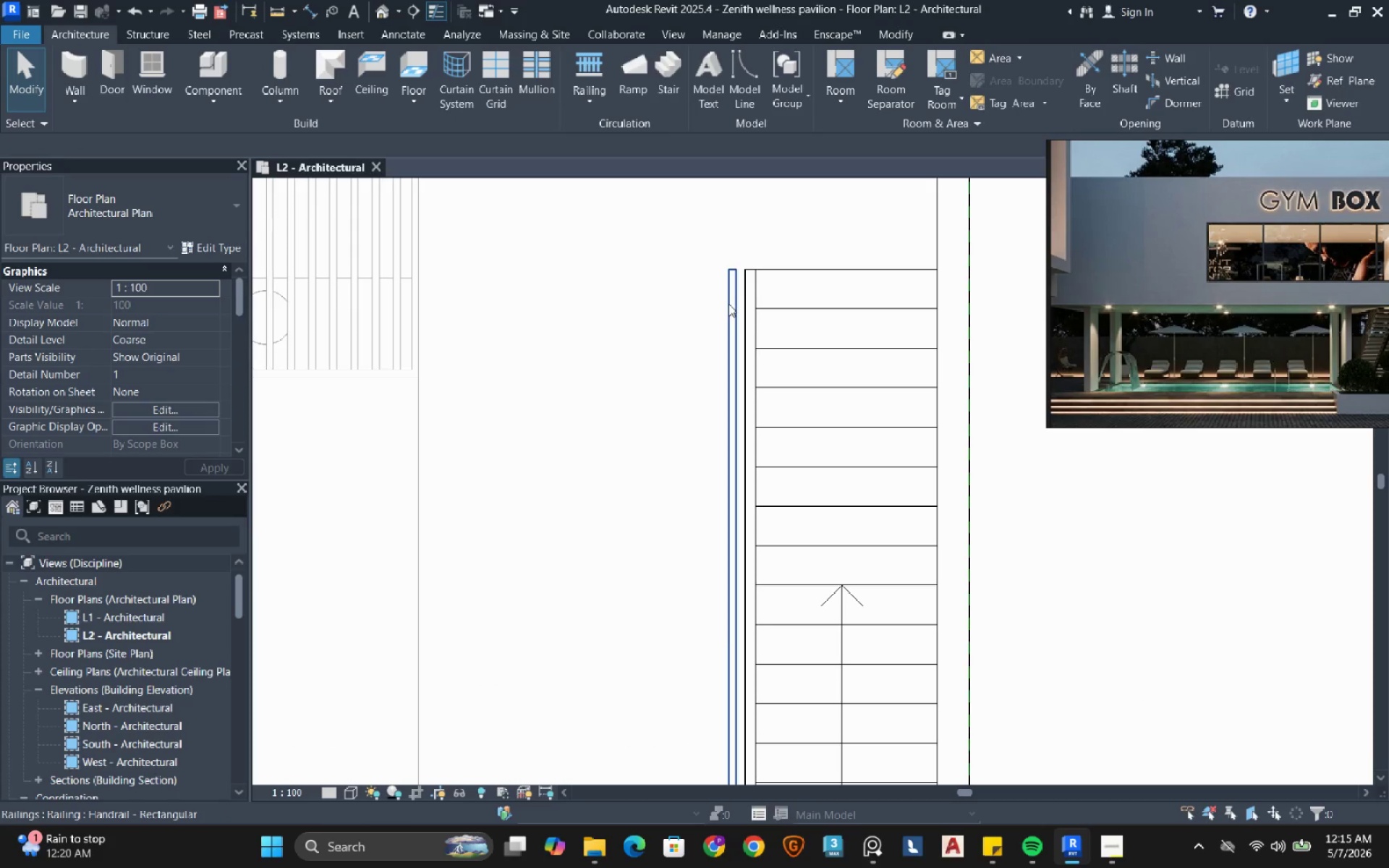 
key(ArrowRight)
 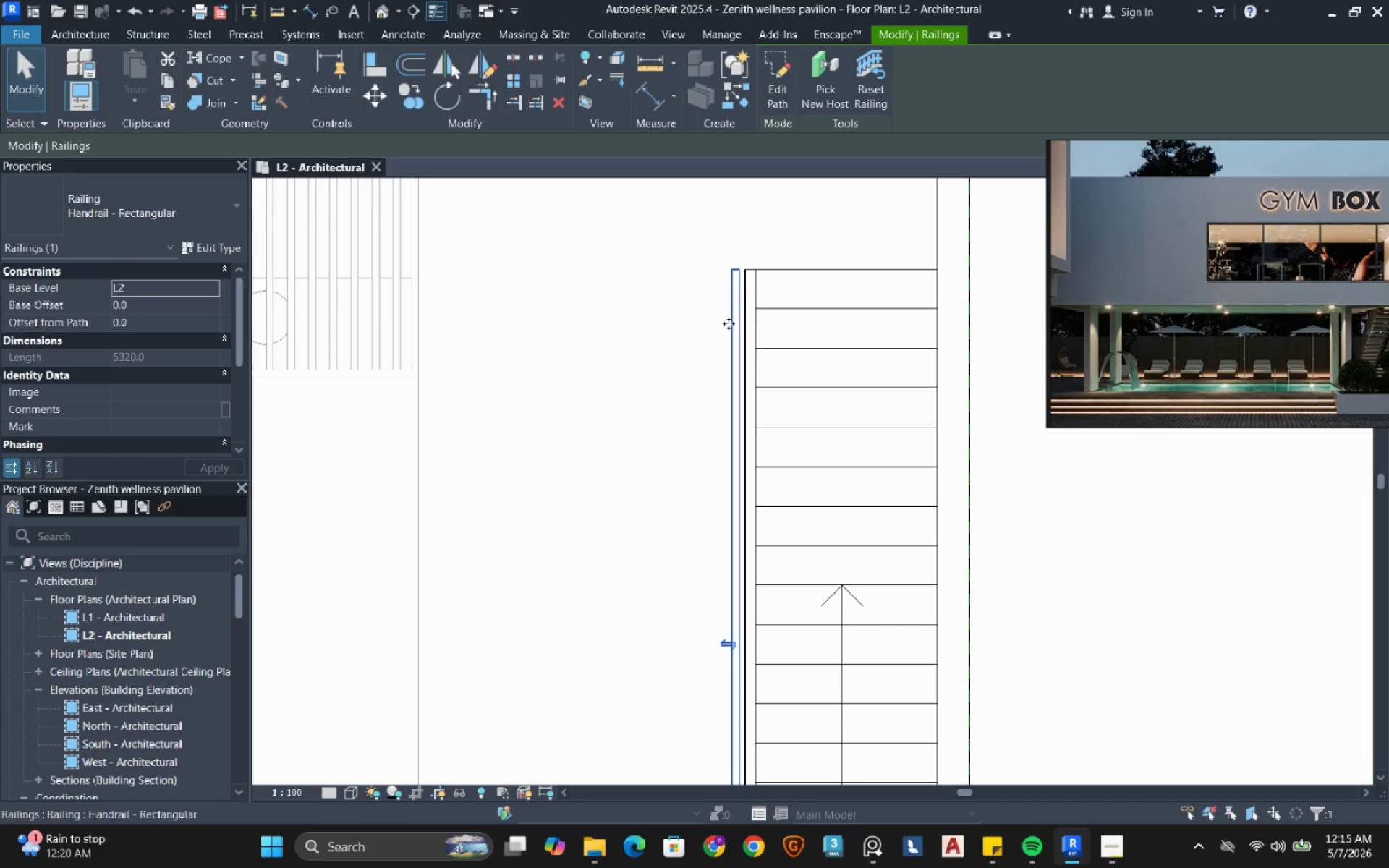 
key(ArrowRight)
 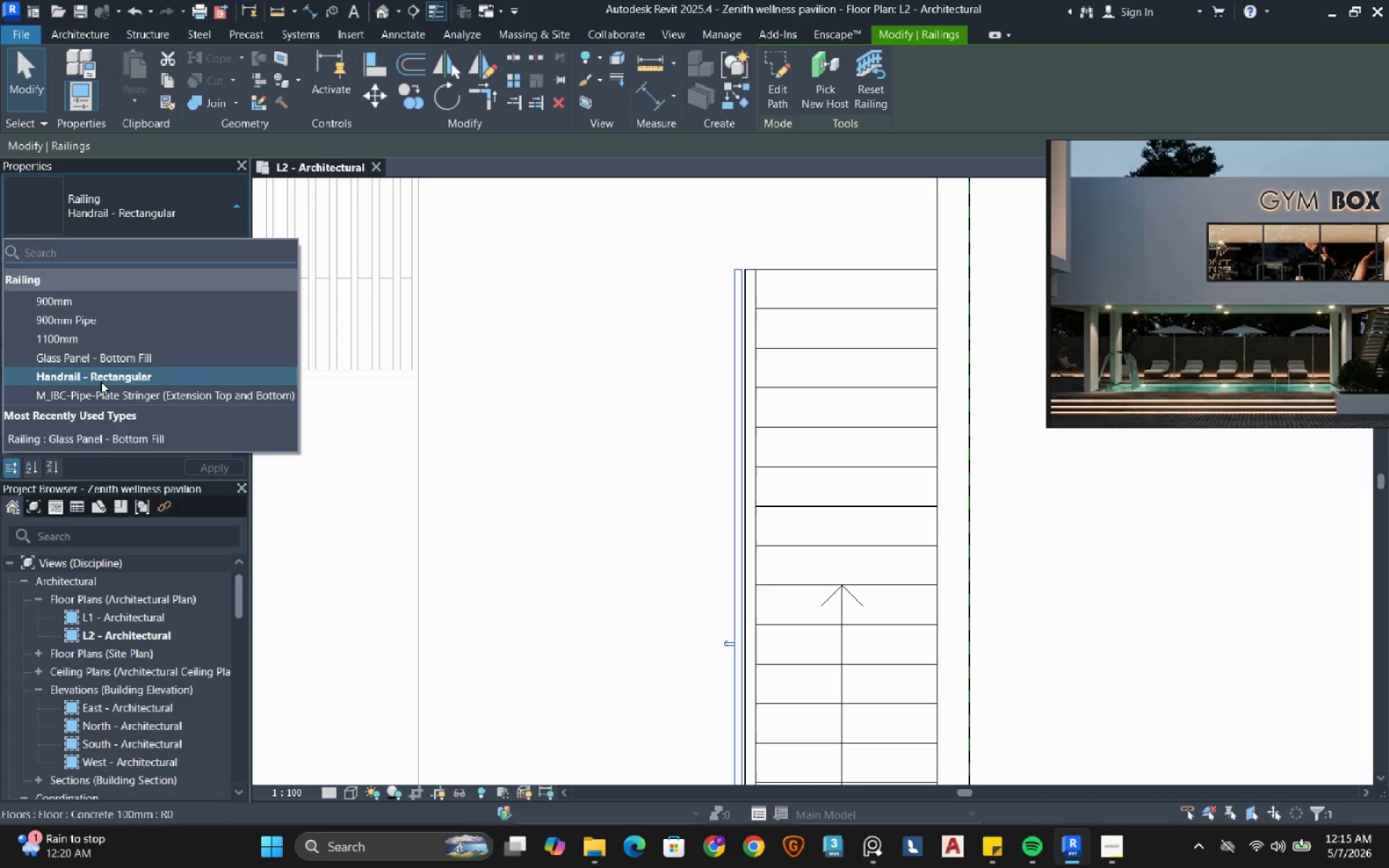 
left_click([97, 363])
 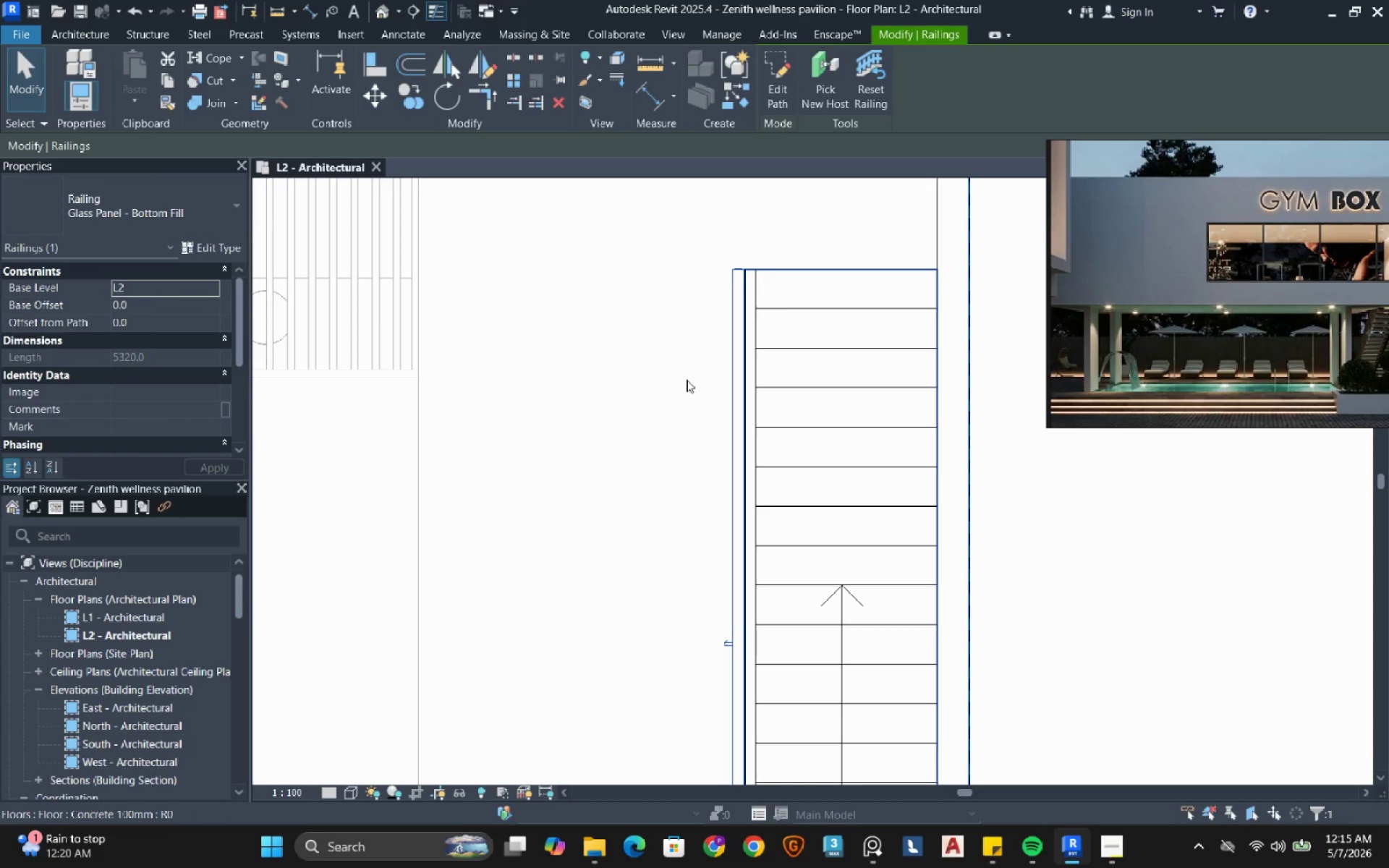 
key(Escape)
 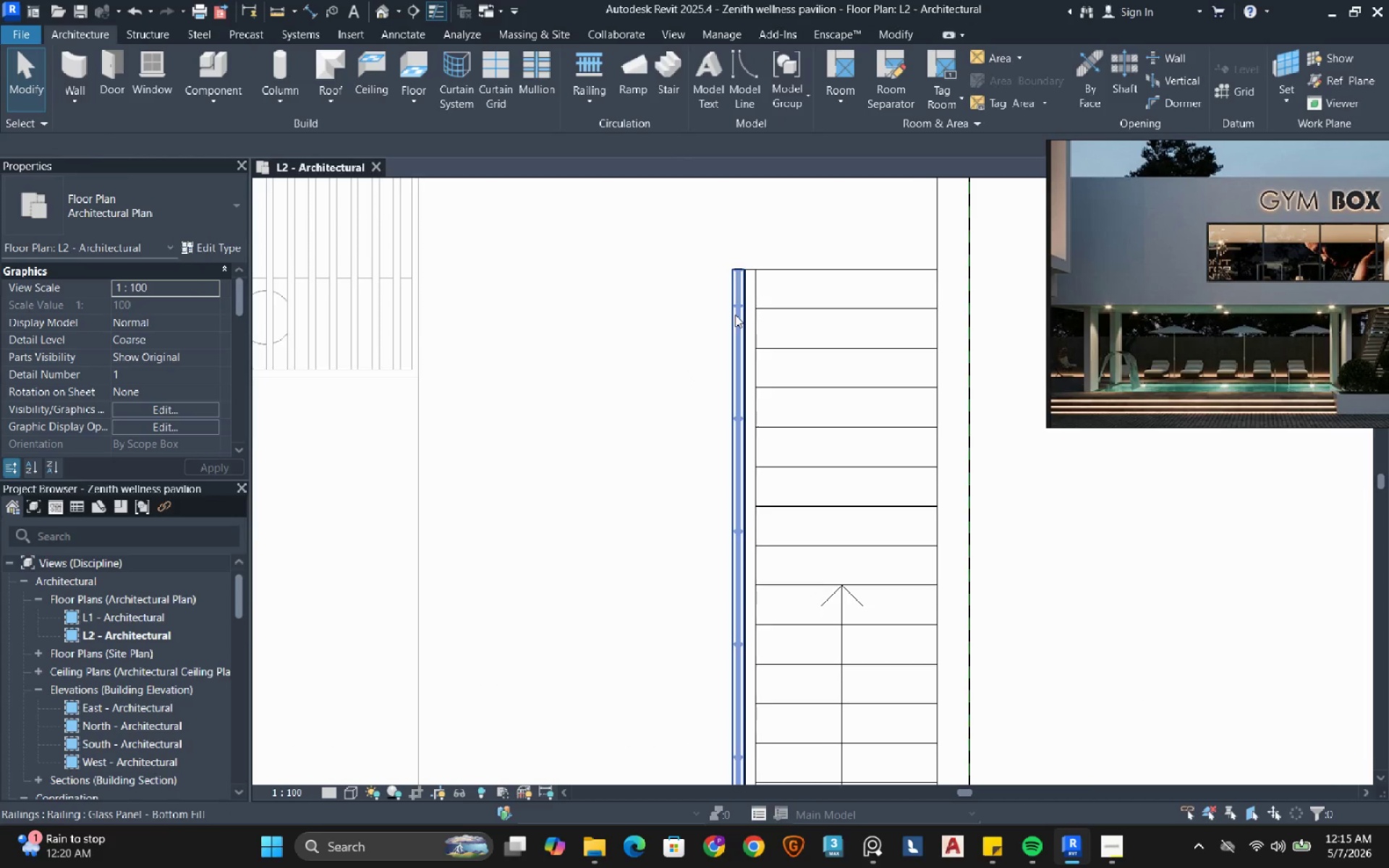 
scroll: coordinate [735, 315], scroll_direction: down, amount: 7.0
 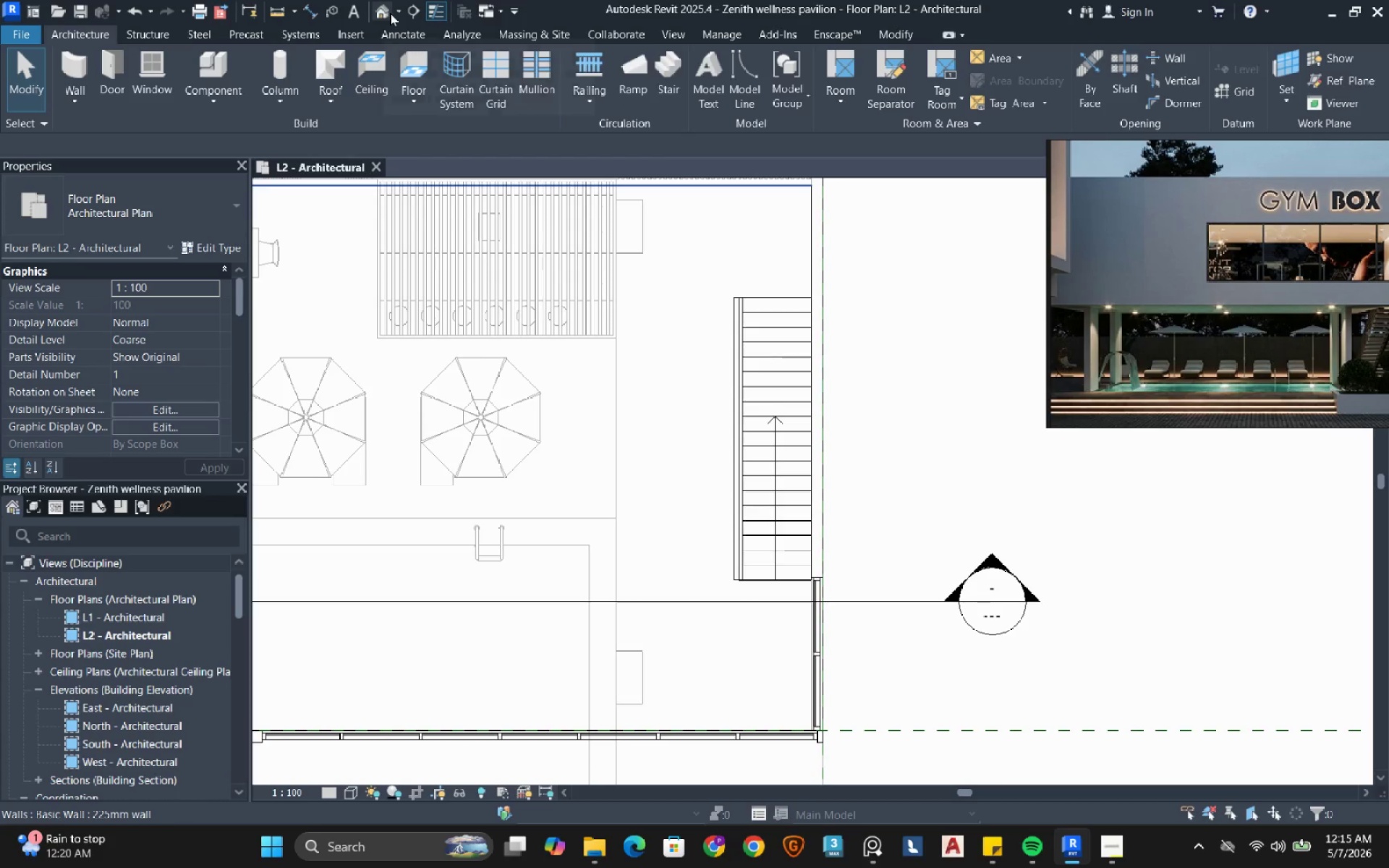 
left_click([387, 13])
 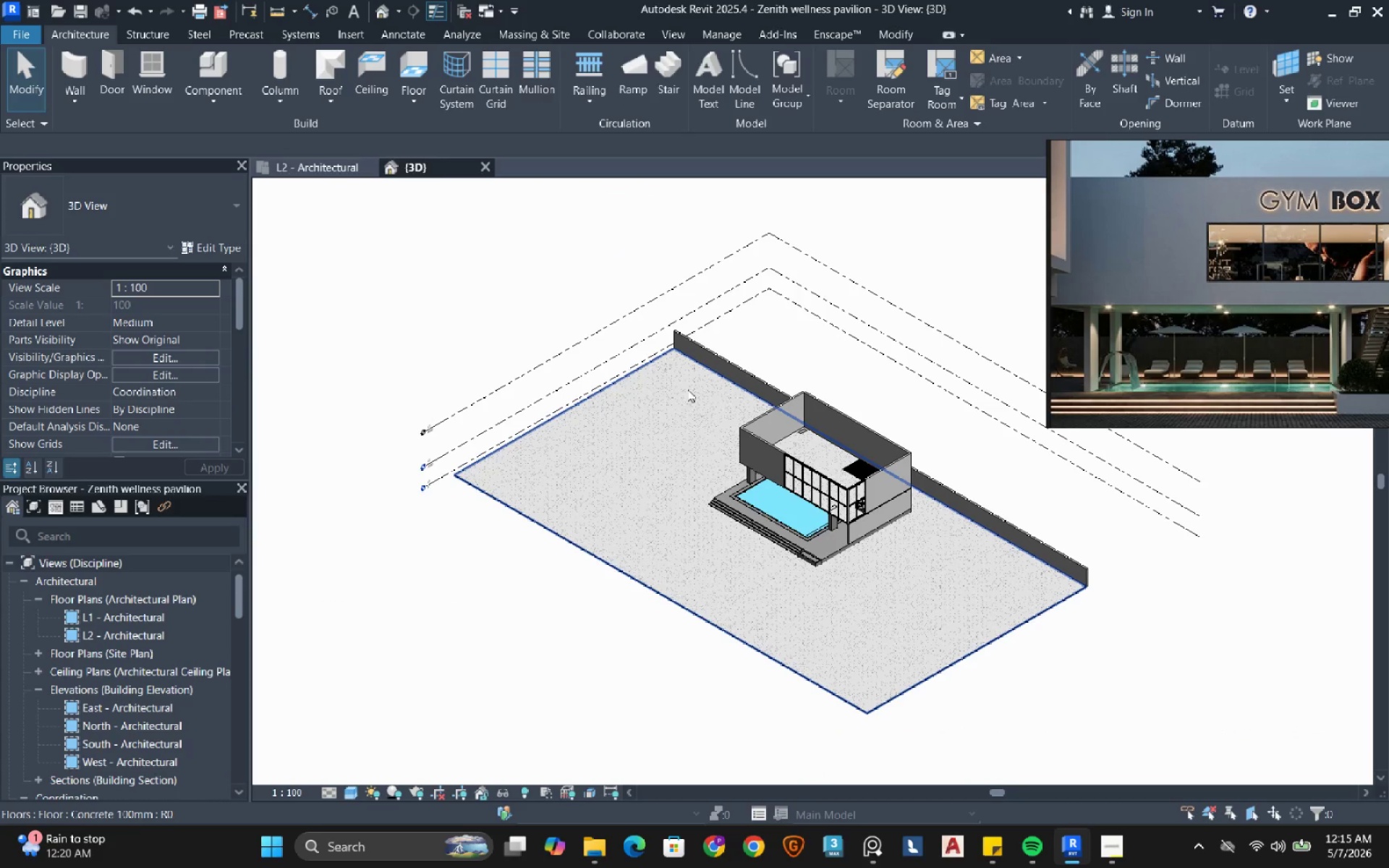 
scroll: coordinate [902, 456], scroll_direction: up, amount: 6.0
 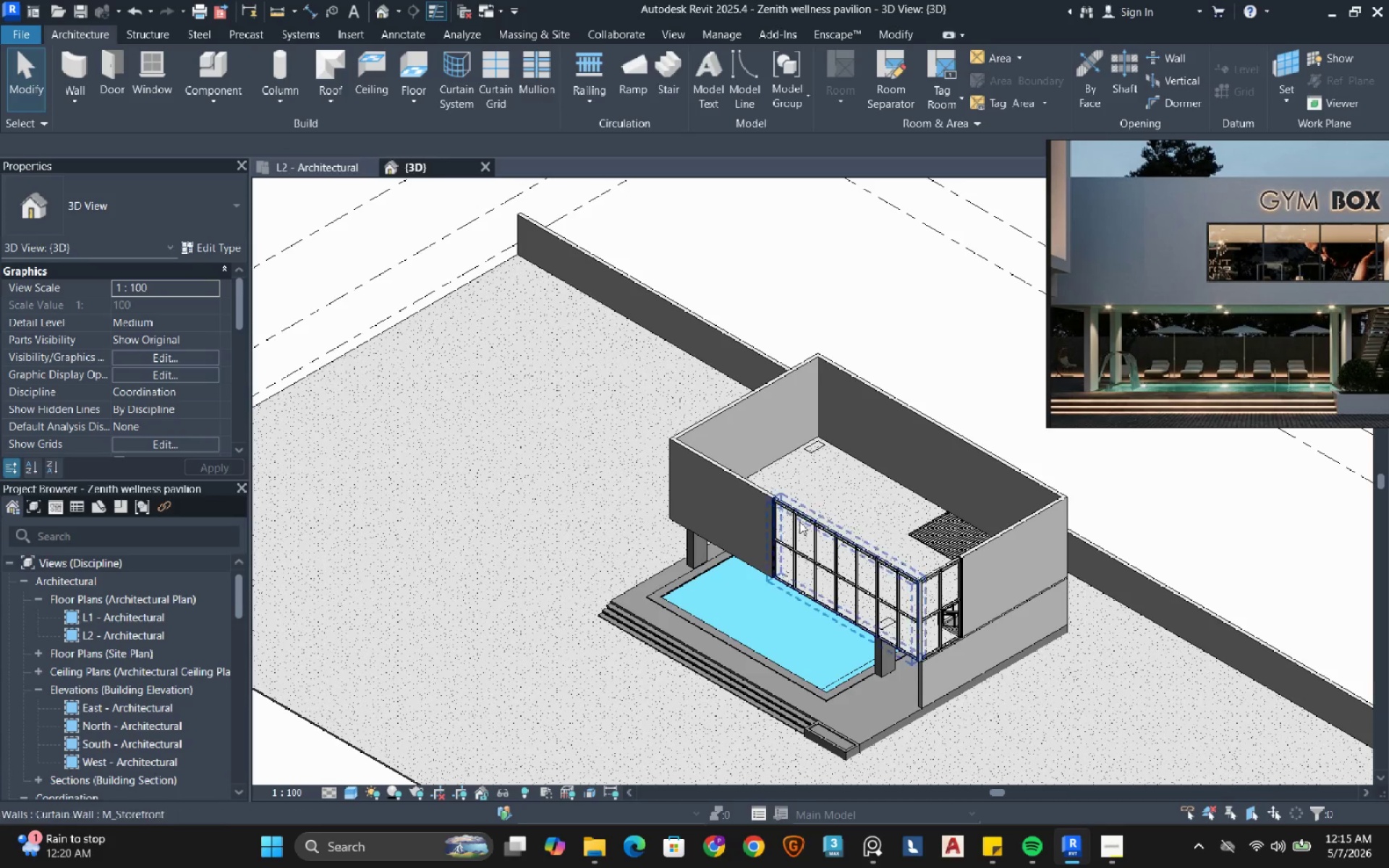 
hold_key(key=ShiftLeft, duration=0.94)
 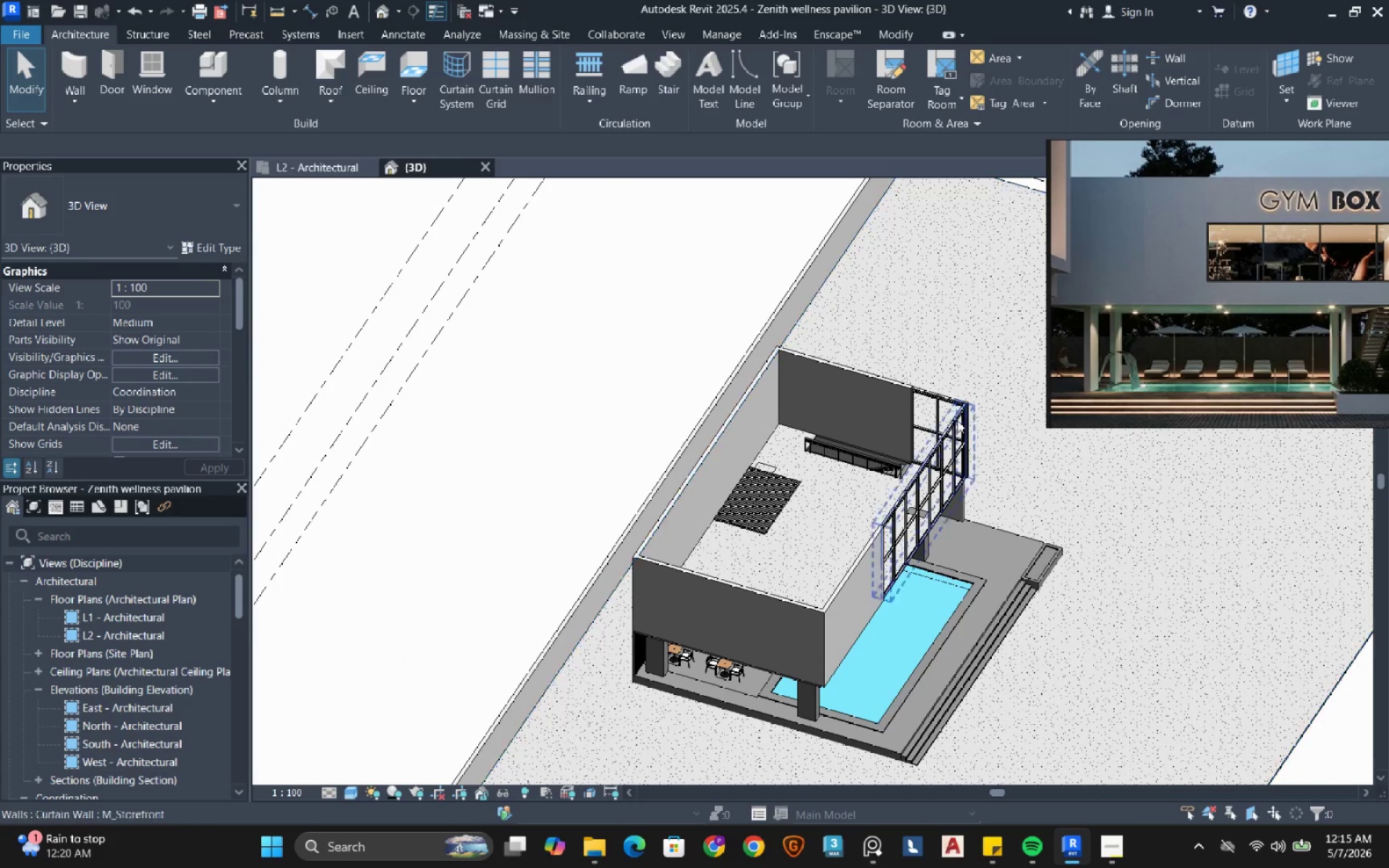 
scroll: coordinate [880, 408], scroll_direction: up, amount: 4.0
 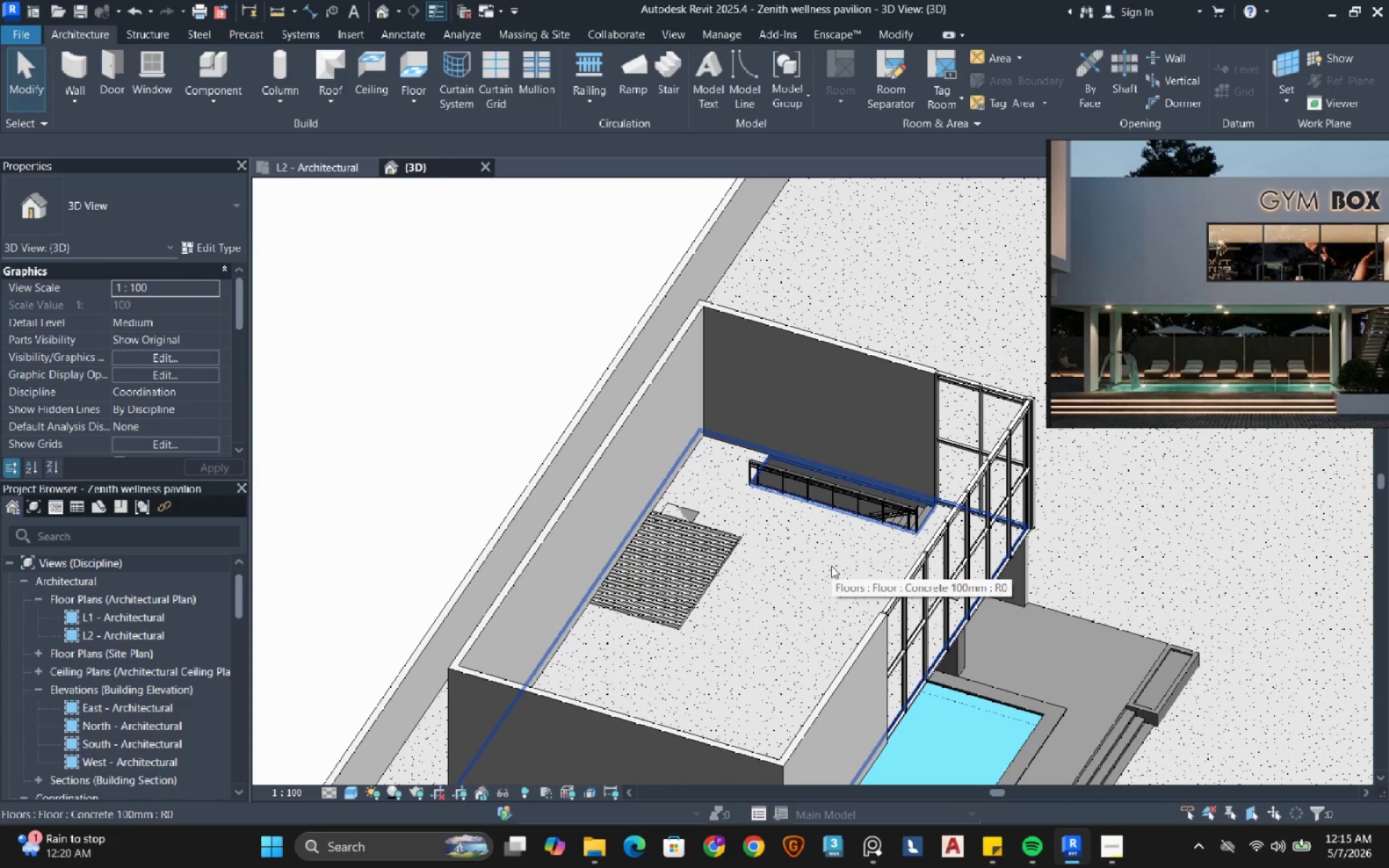 
left_click([831, 566])
 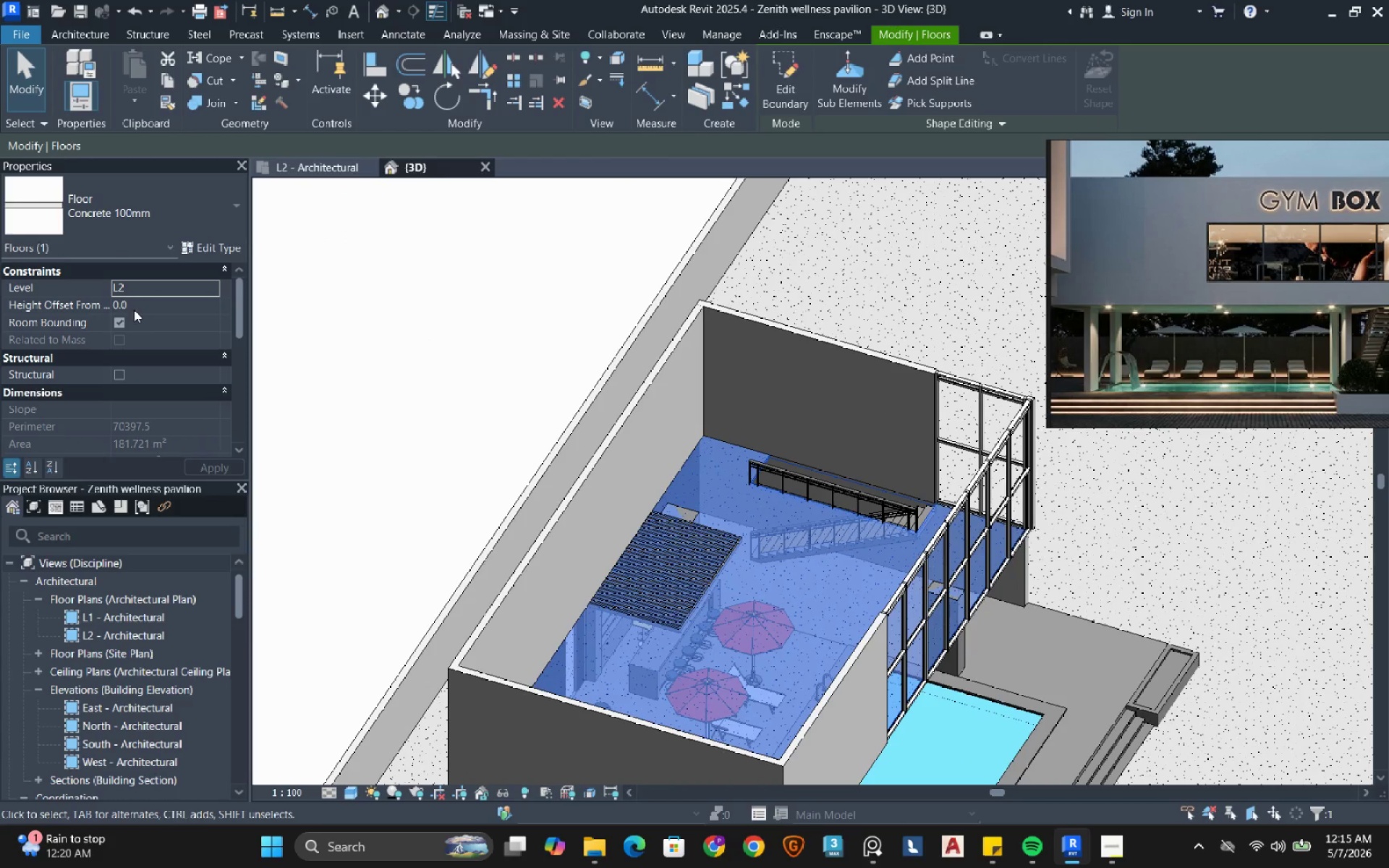 
left_click([142, 304])
 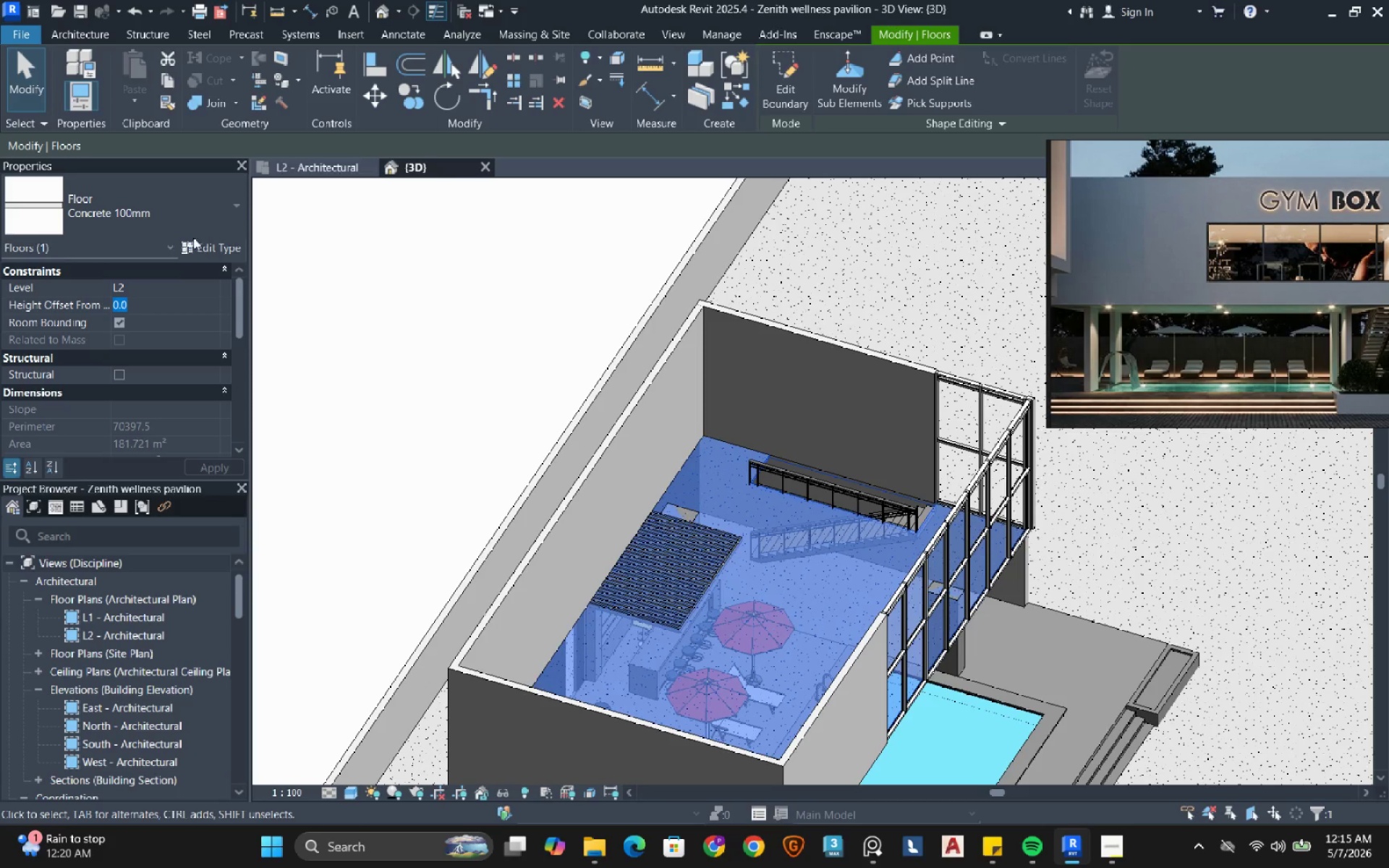 
left_click([196, 213])
 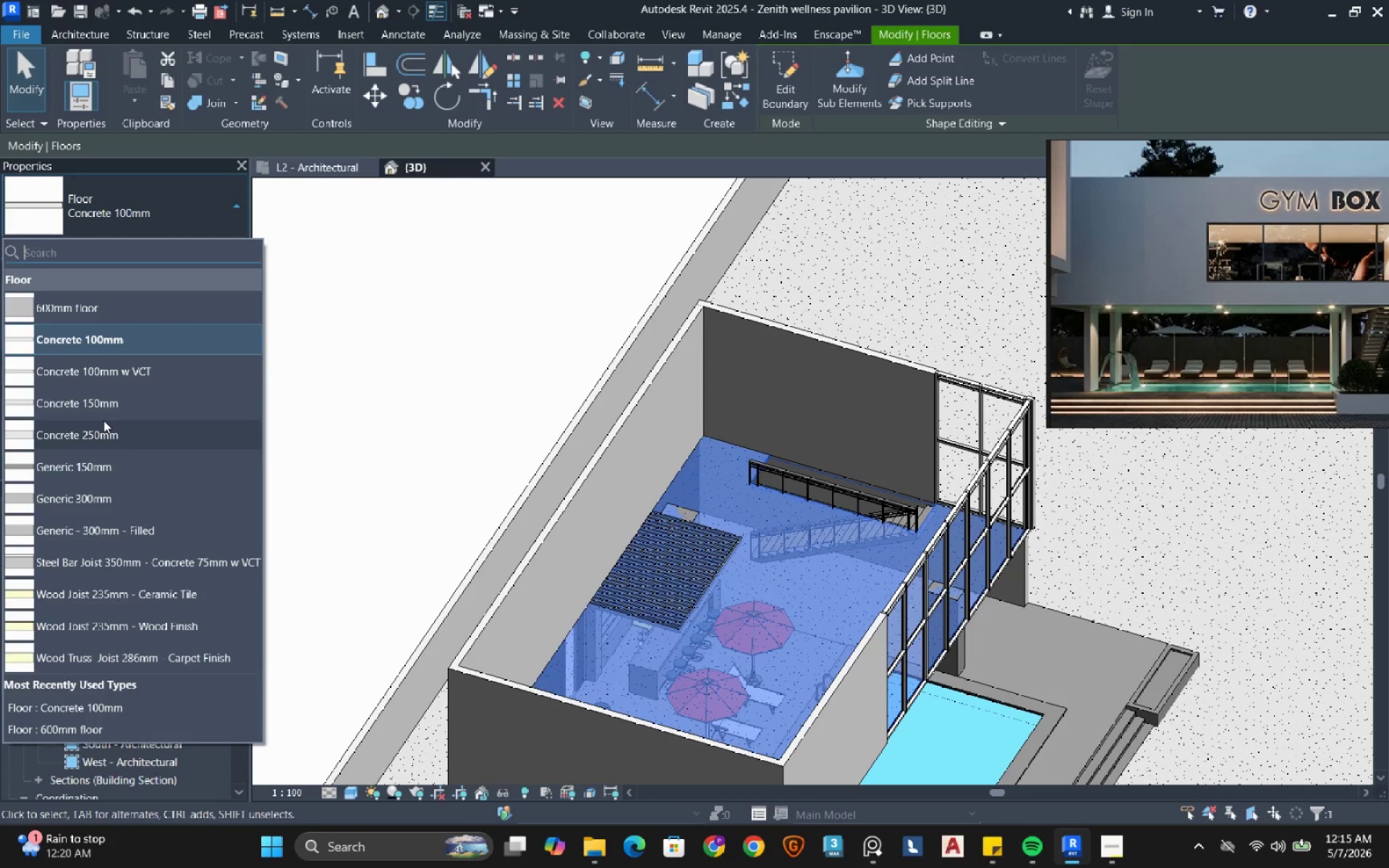 
left_click([116, 405])
 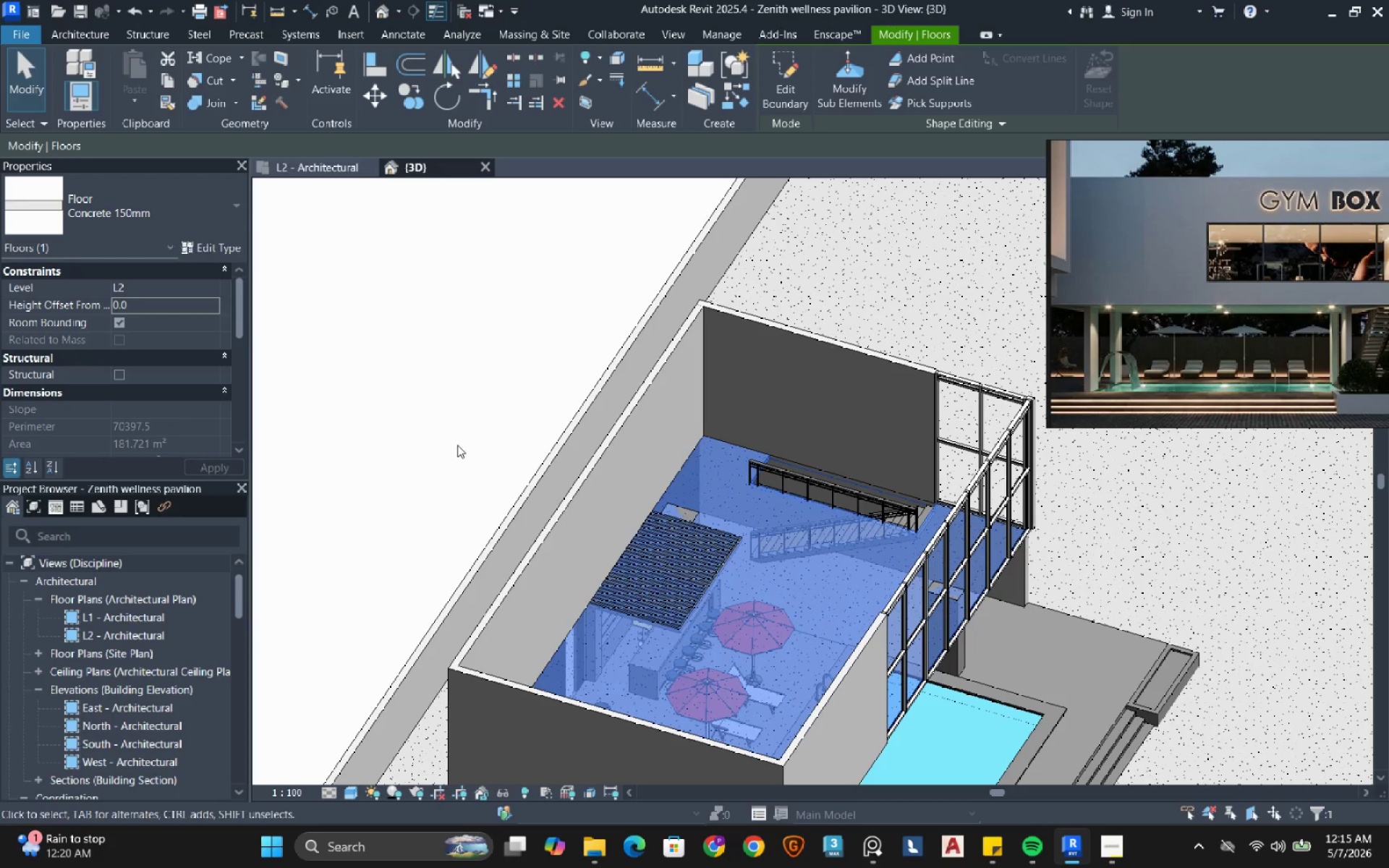 
mouse_move([814, 532])
 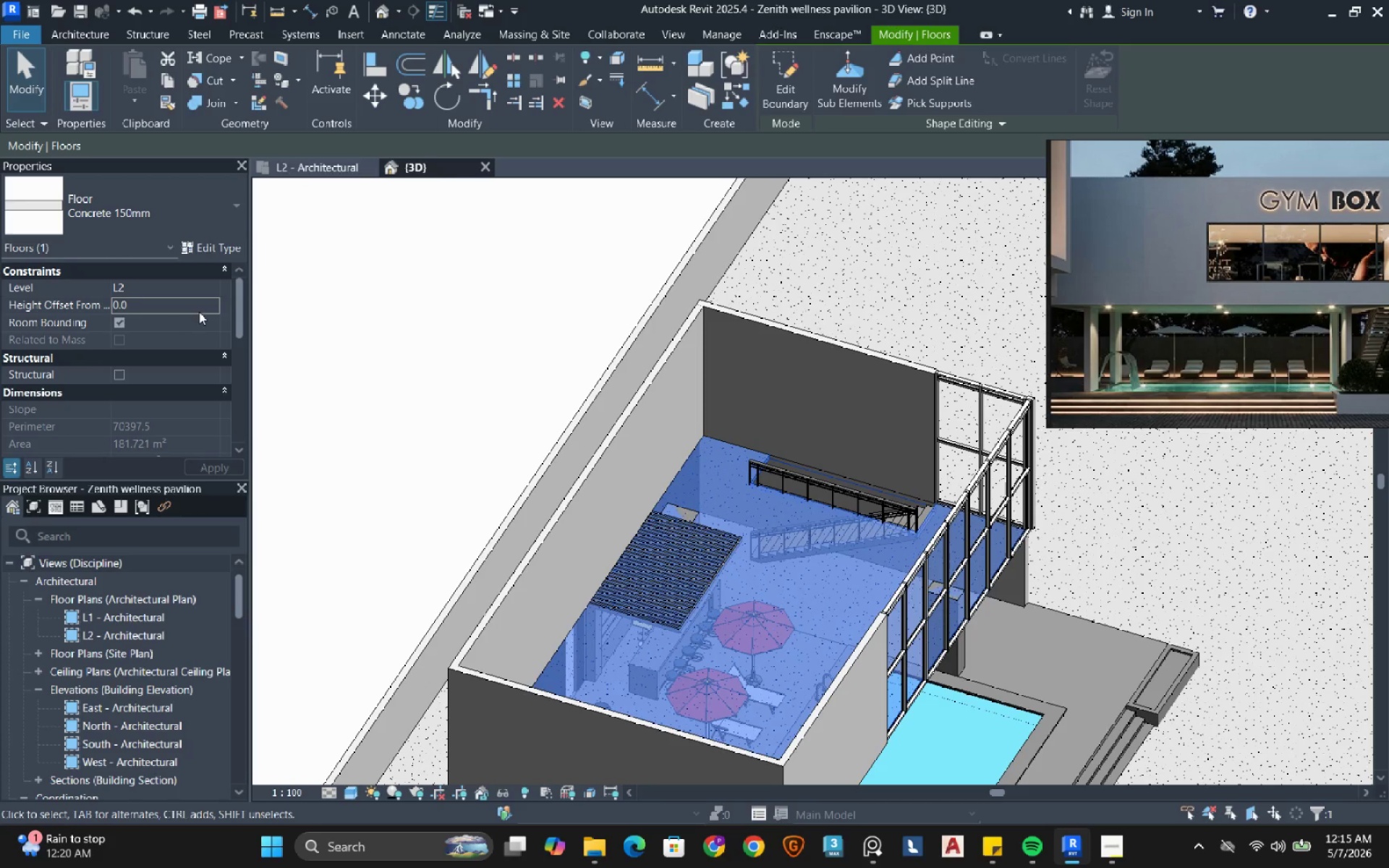 
left_click([197, 307])
 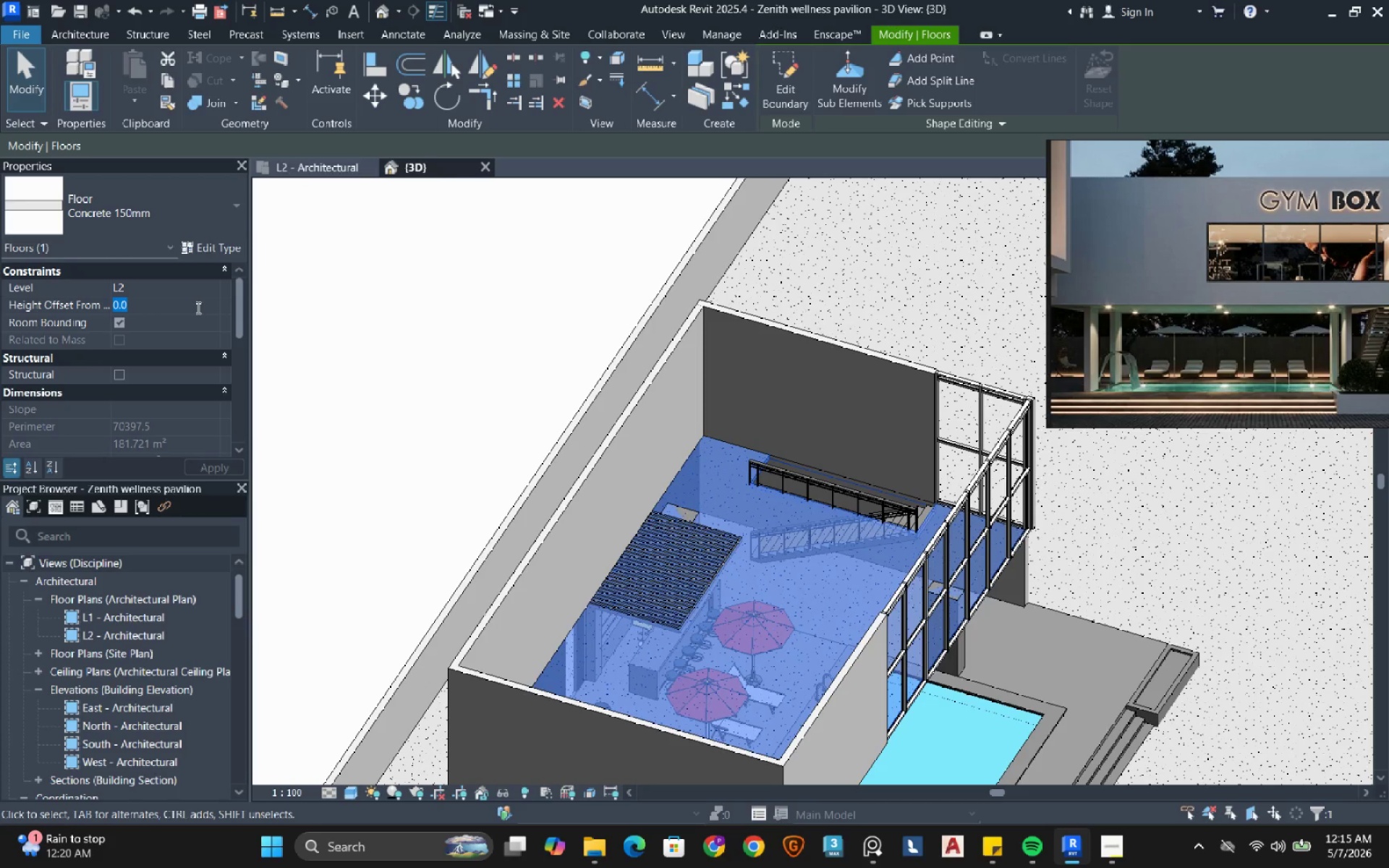 
key(Numpad1)
 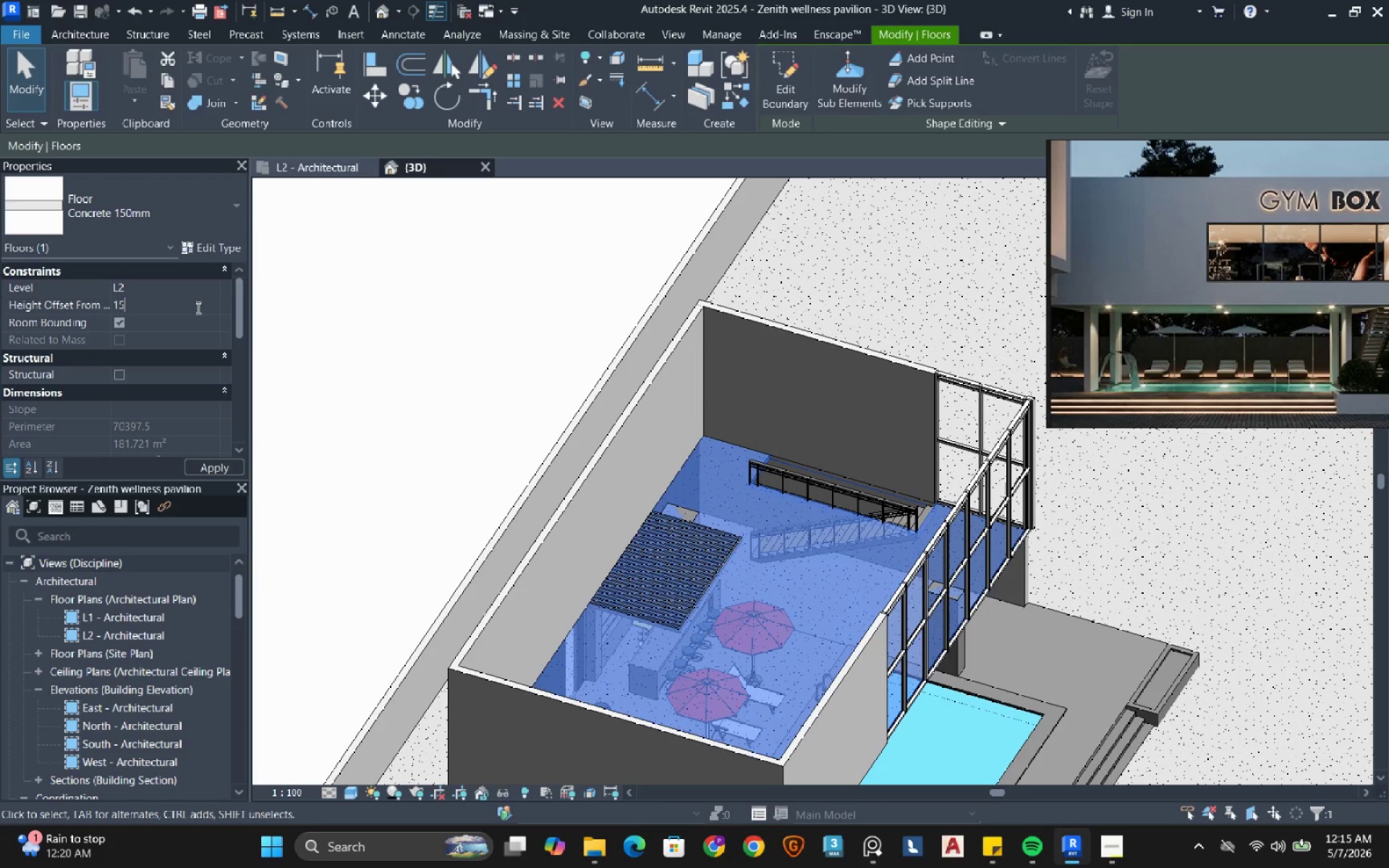 
key(Numpad5)
 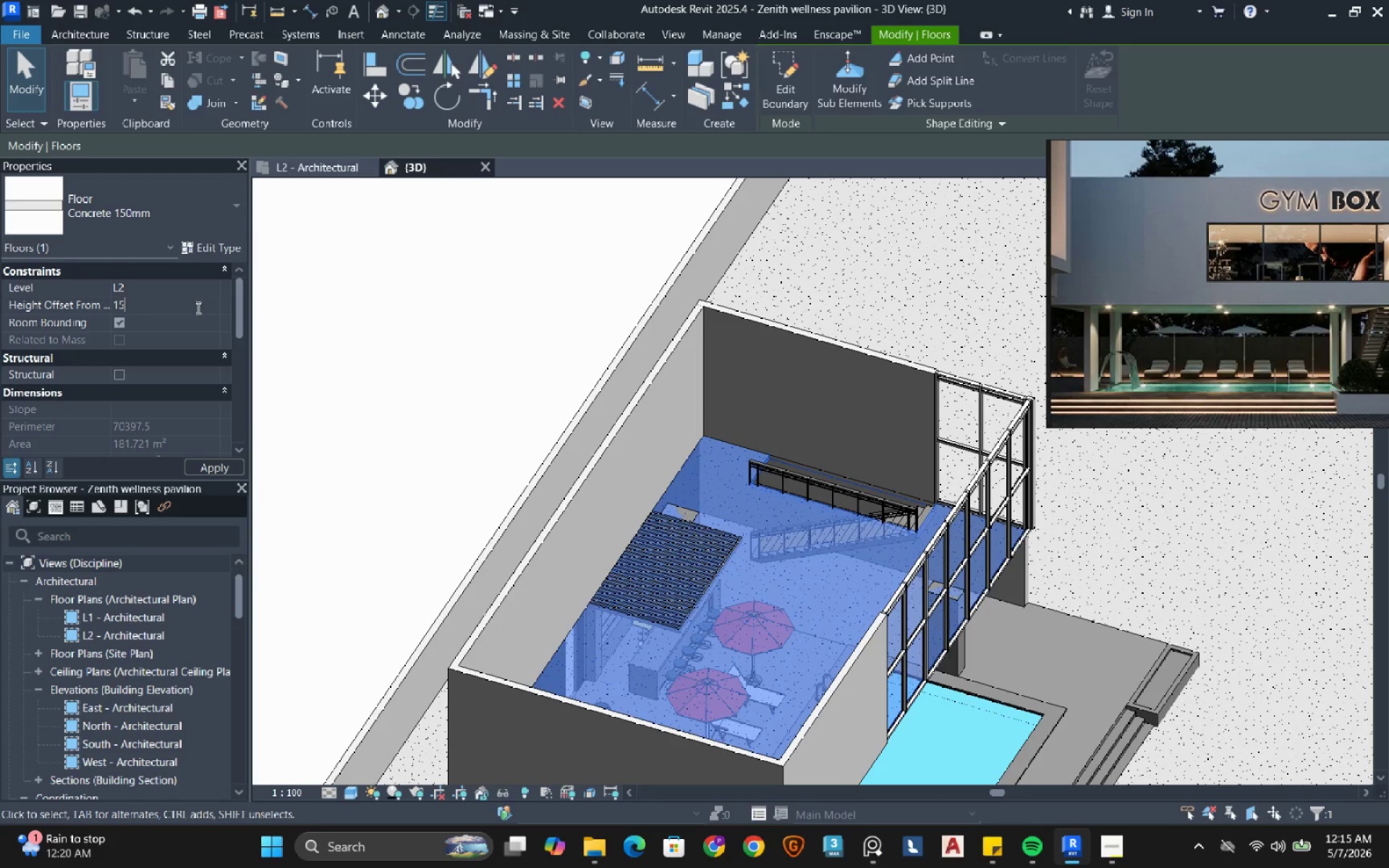 
key(Numpad0)
 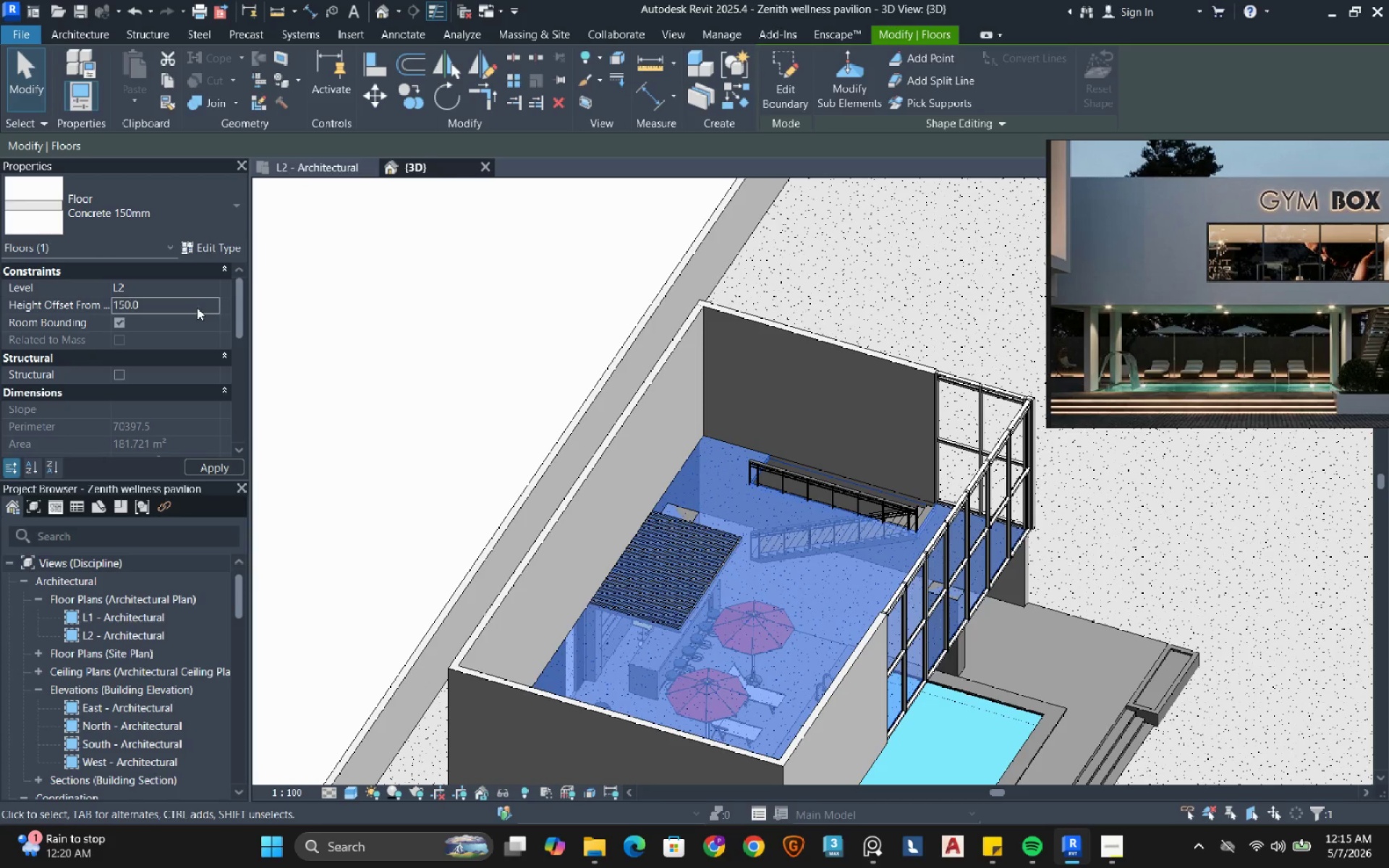 
key(NumpadEnter)
 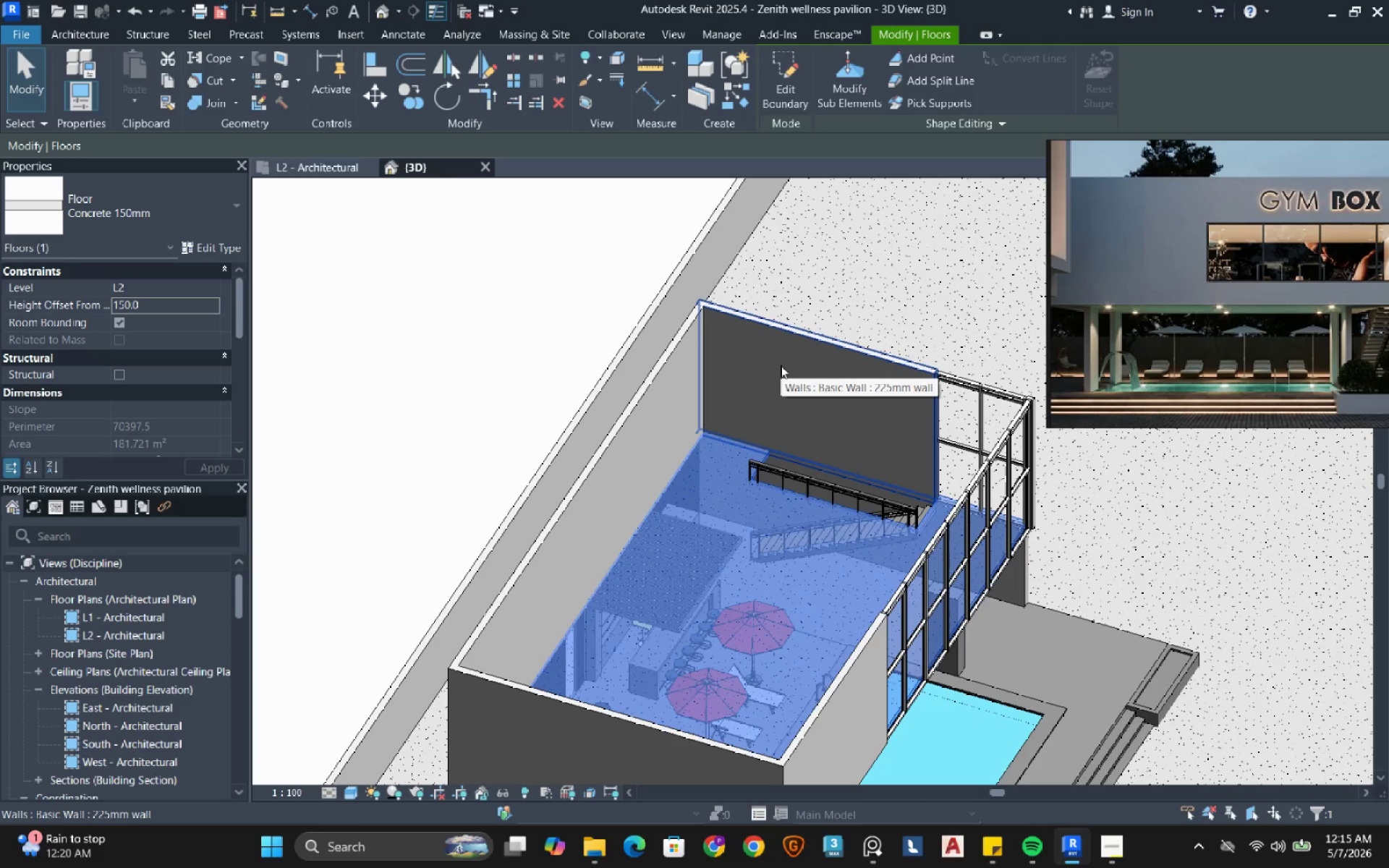 
key(Escape)
 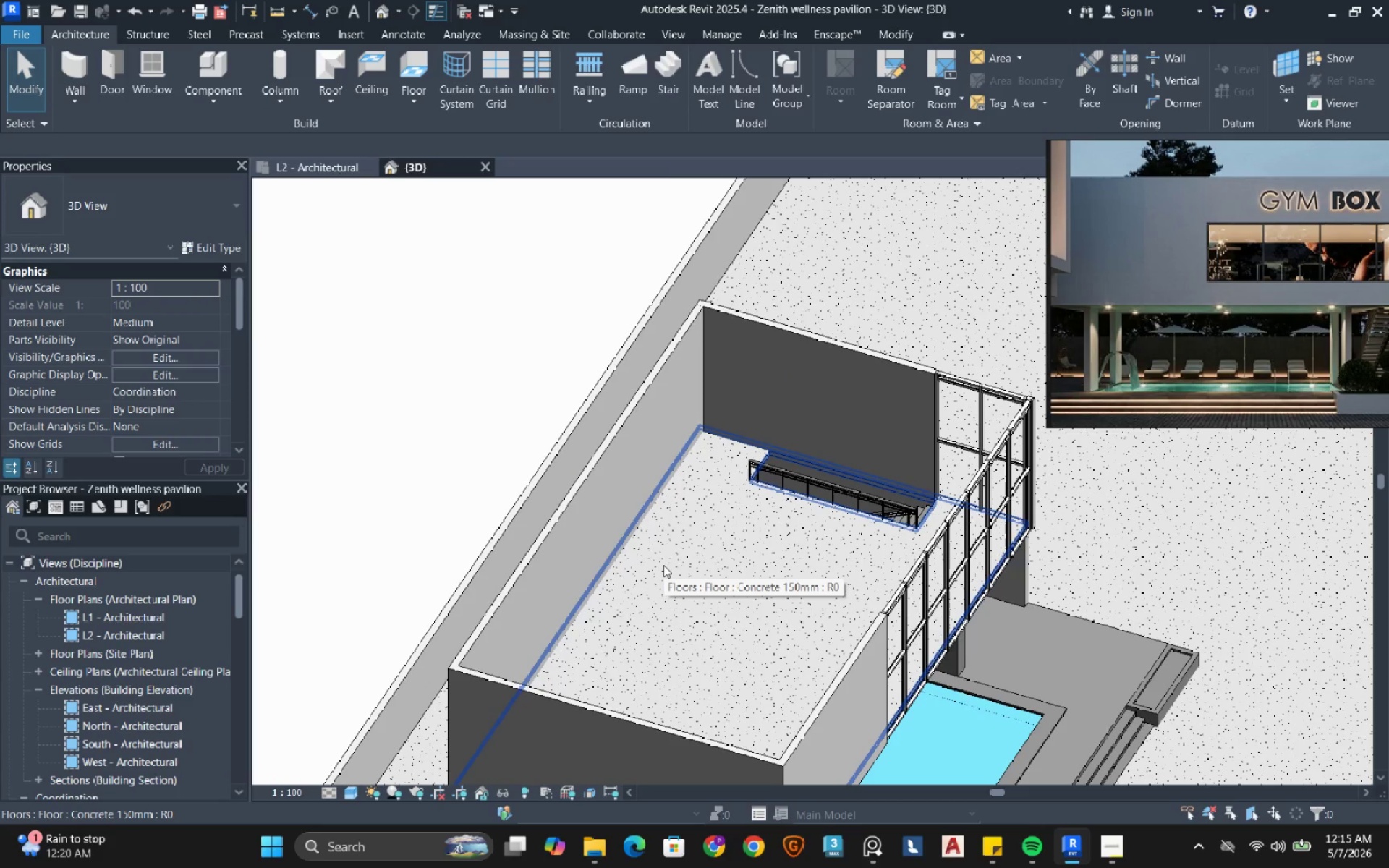 
scroll: coordinate [663, 565], scroll_direction: down, amount: 1.0
 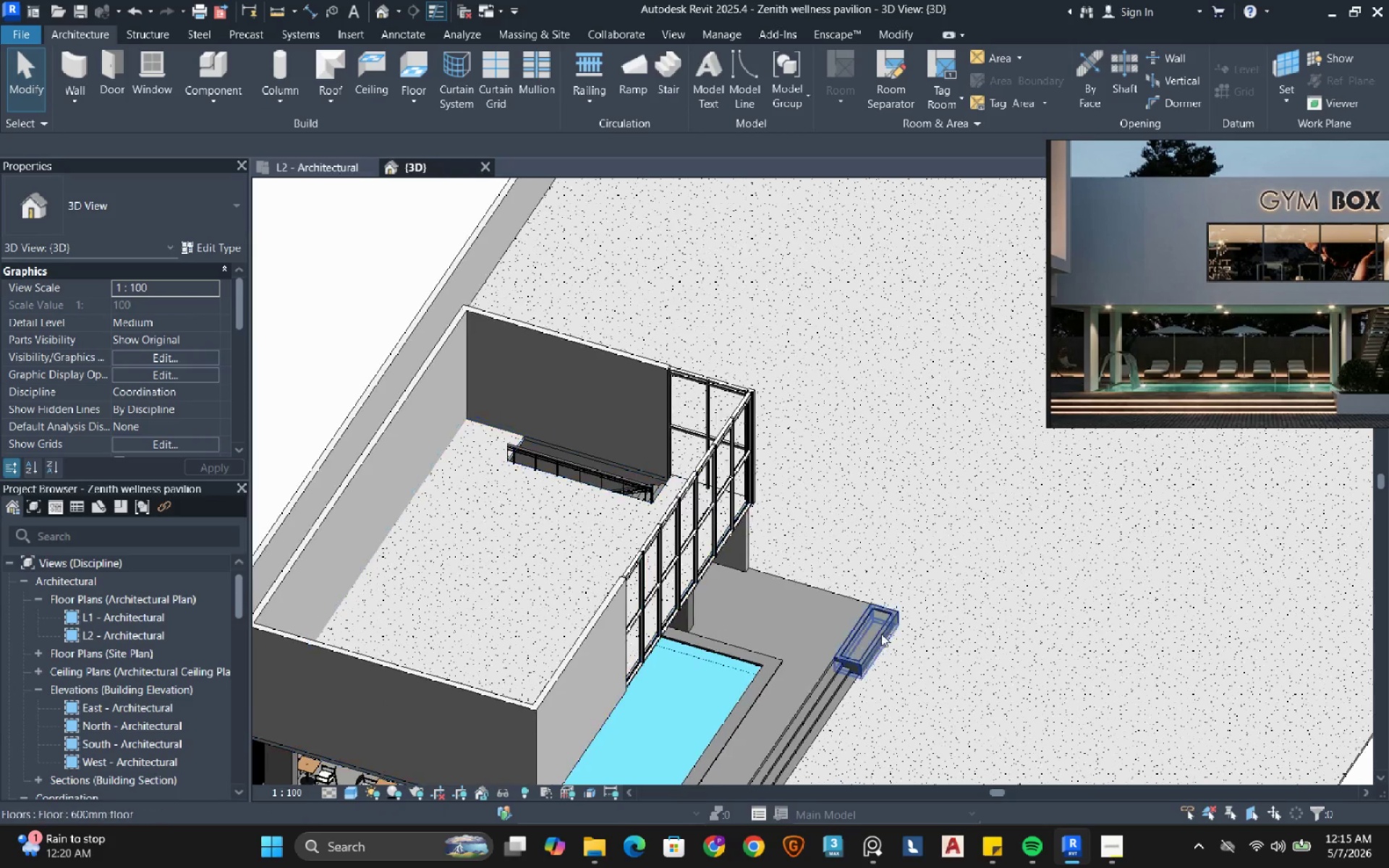 
hold_key(key=ShiftLeft, duration=0.92)
 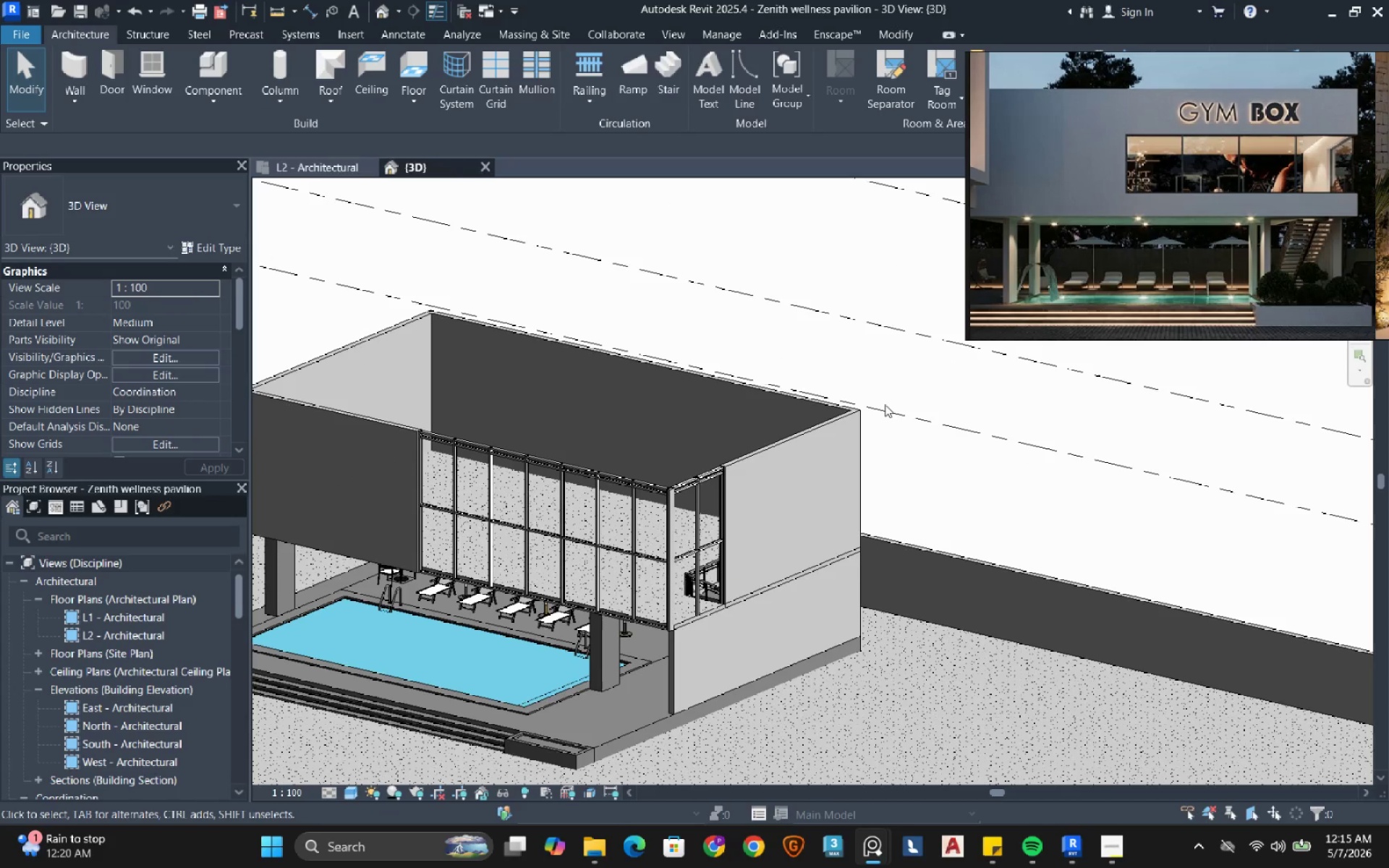 
scroll: coordinate [642, 643], scroll_direction: up, amount: 2.0
 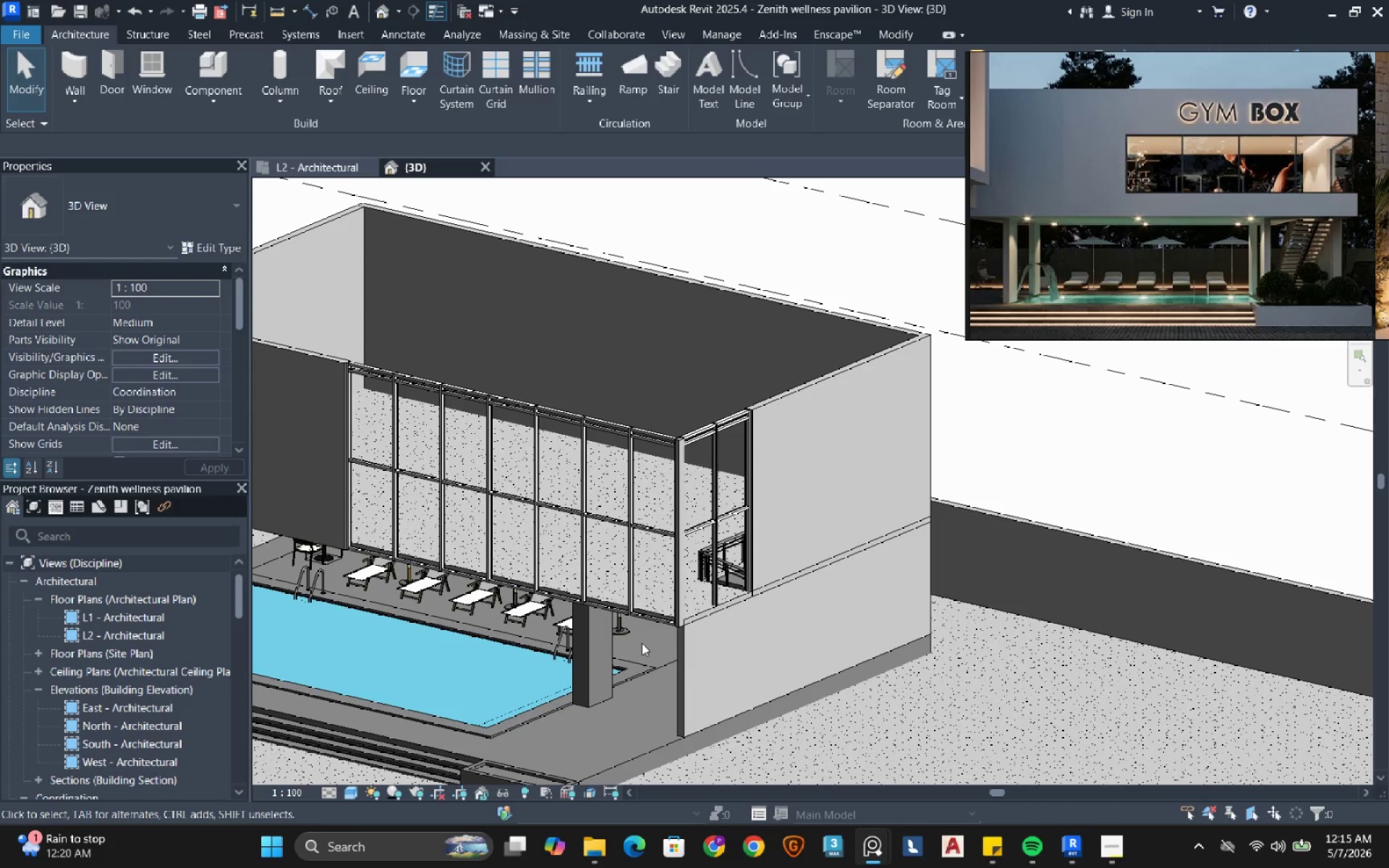 
hold_key(key=ShiftLeft, duration=0.67)
 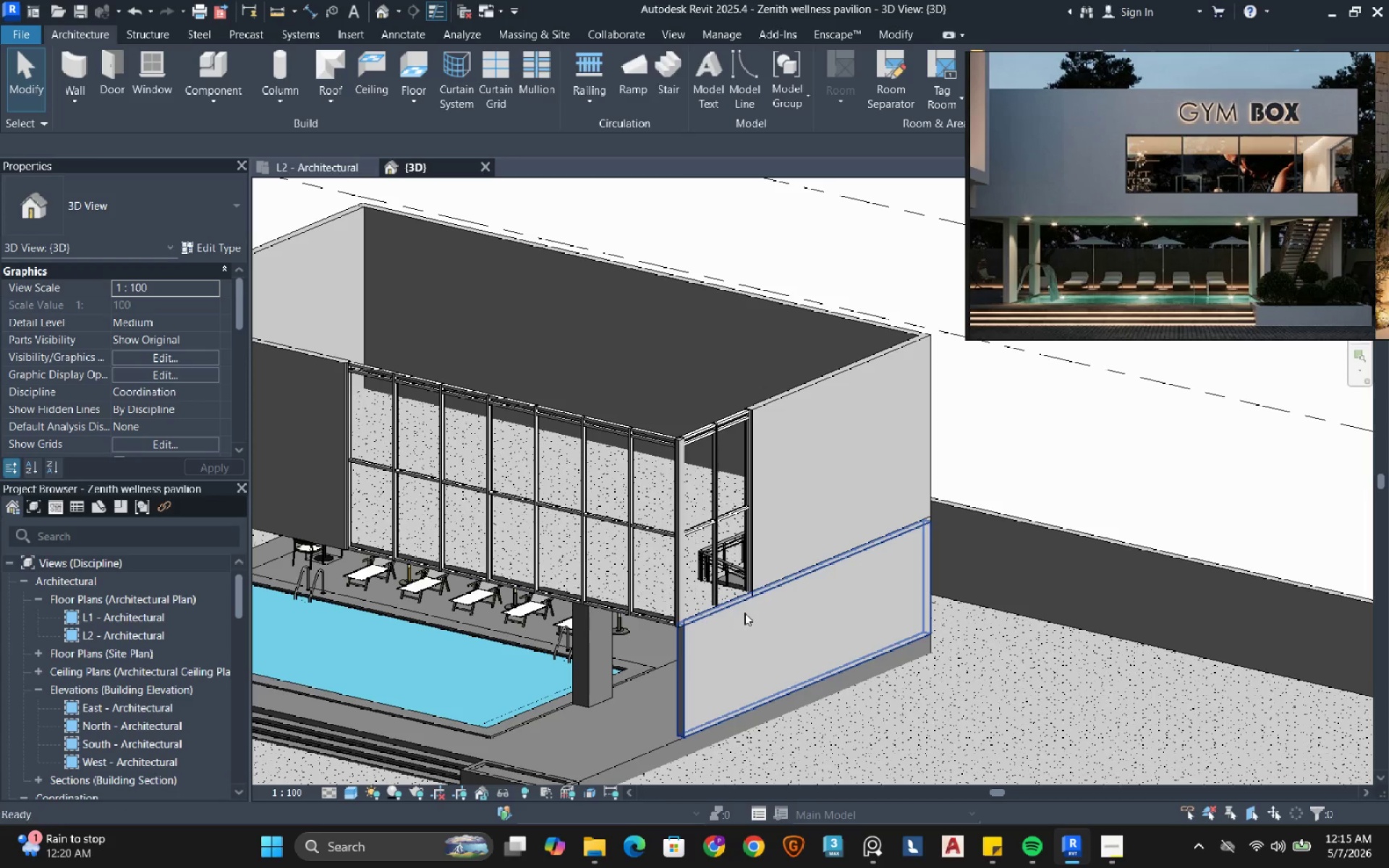 
key(Escape)
 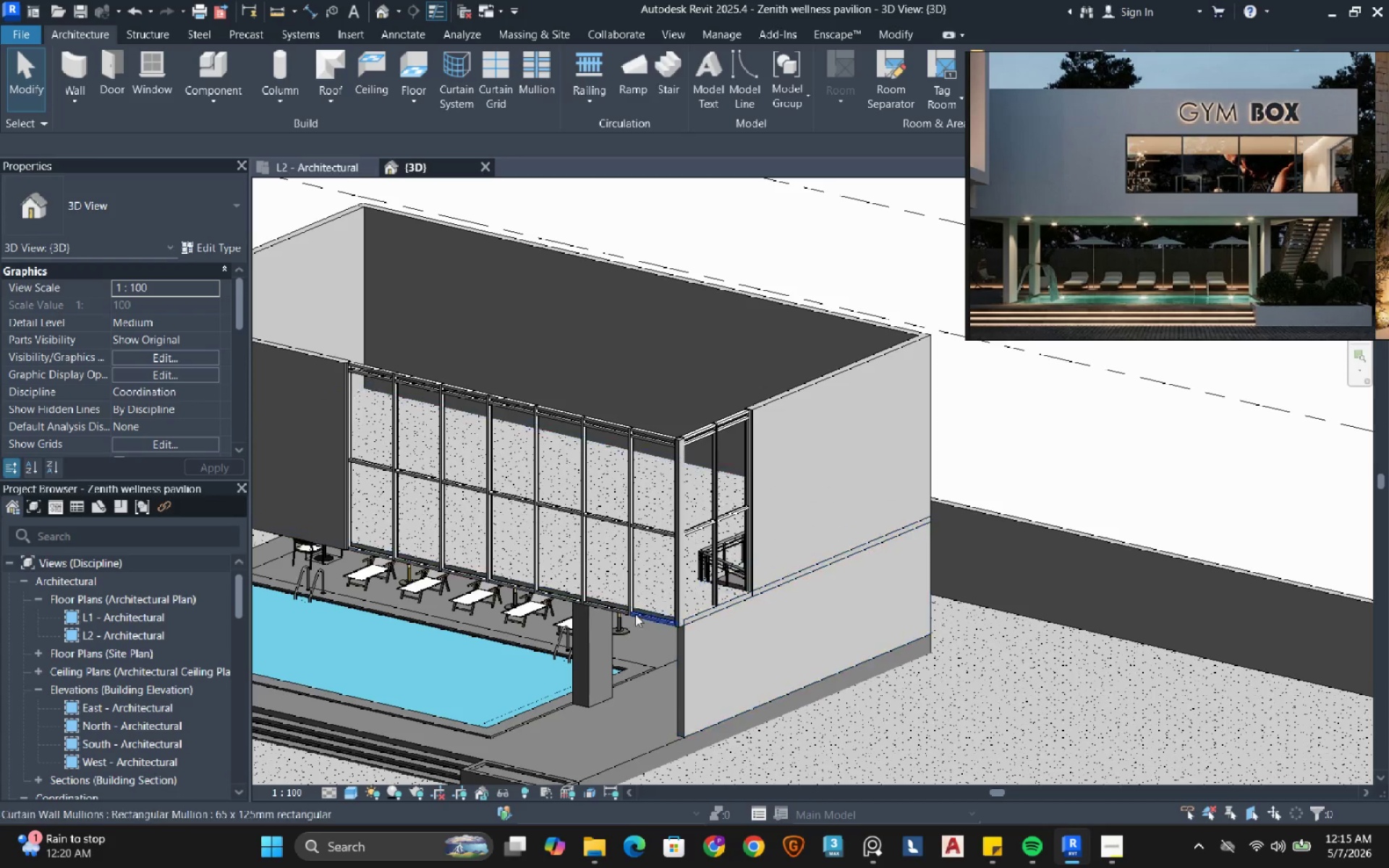 
hold_key(key=ShiftLeft, duration=0.59)
 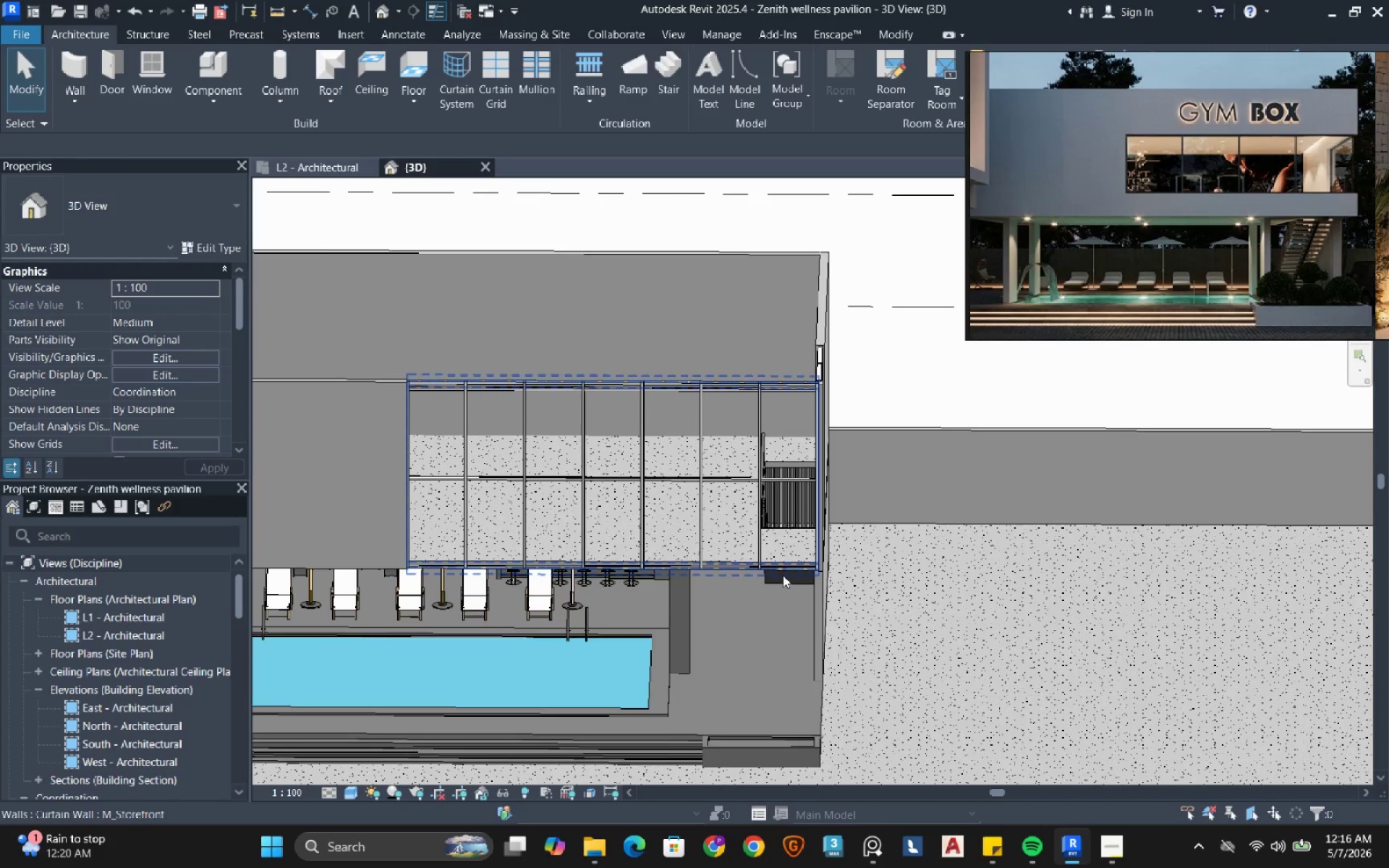 
left_click([783, 575])
 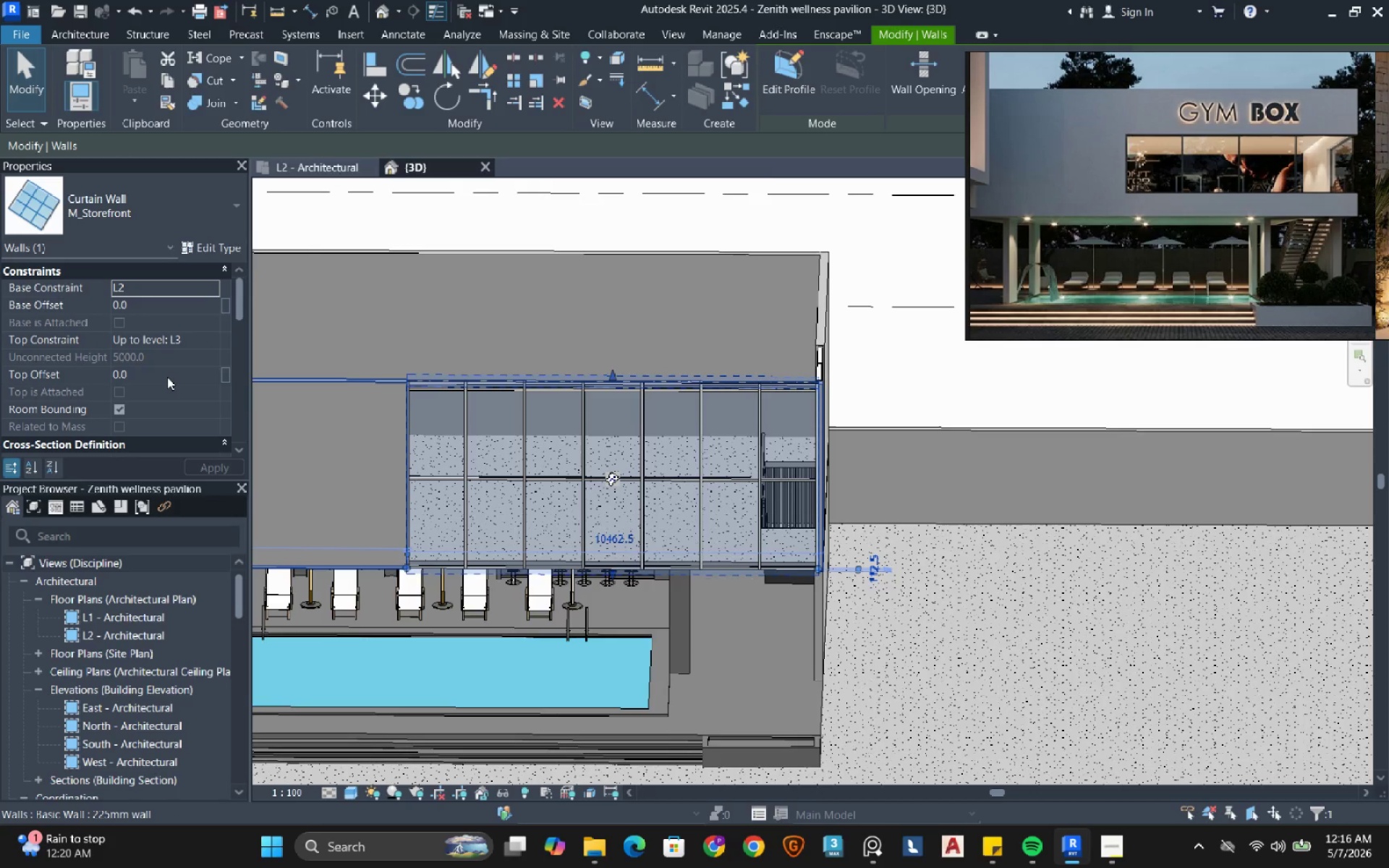 
wait(6.09)
 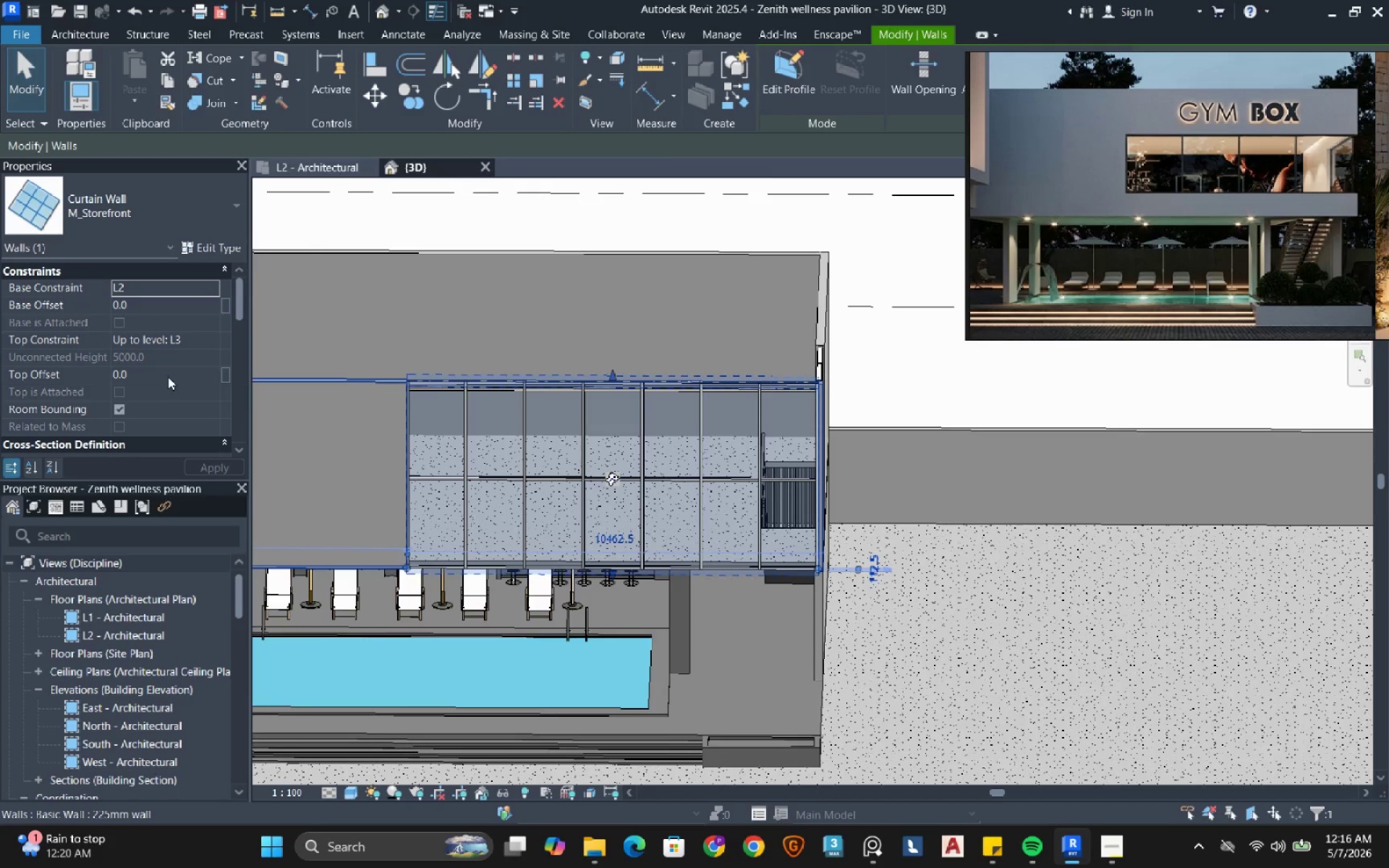 
left_click([167, 305])
 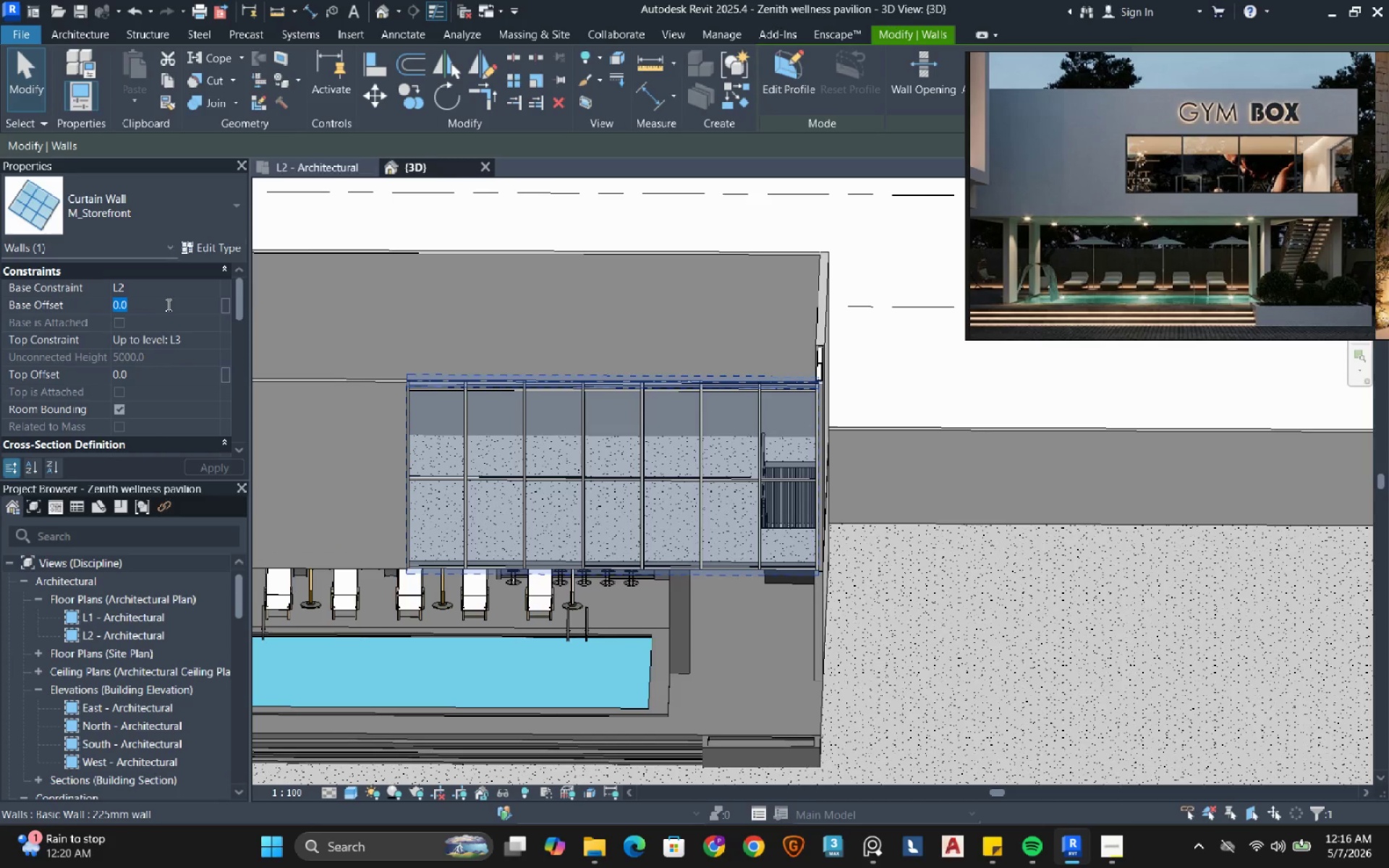 
key(Numpad1)
 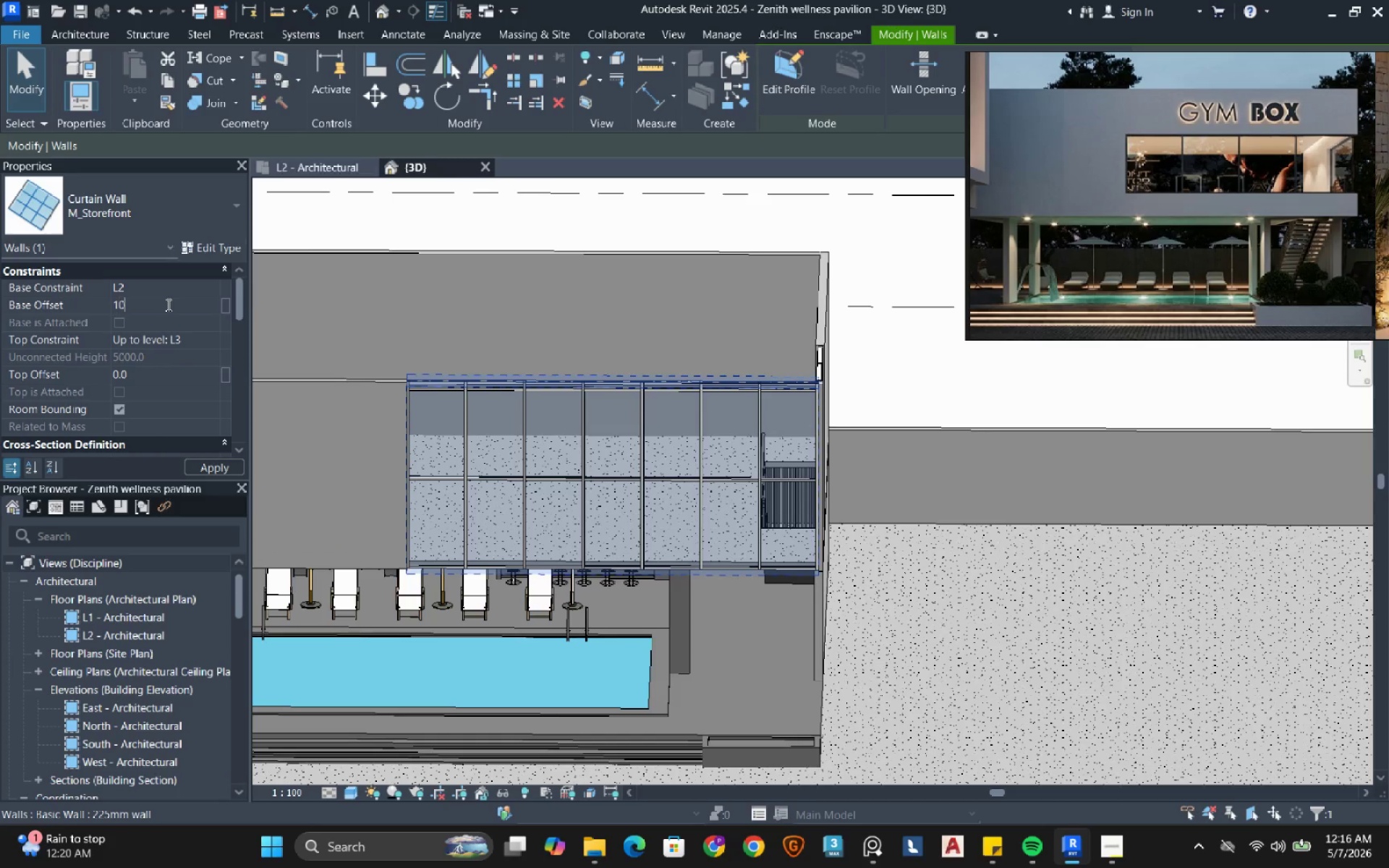 
key(Numpad0)
 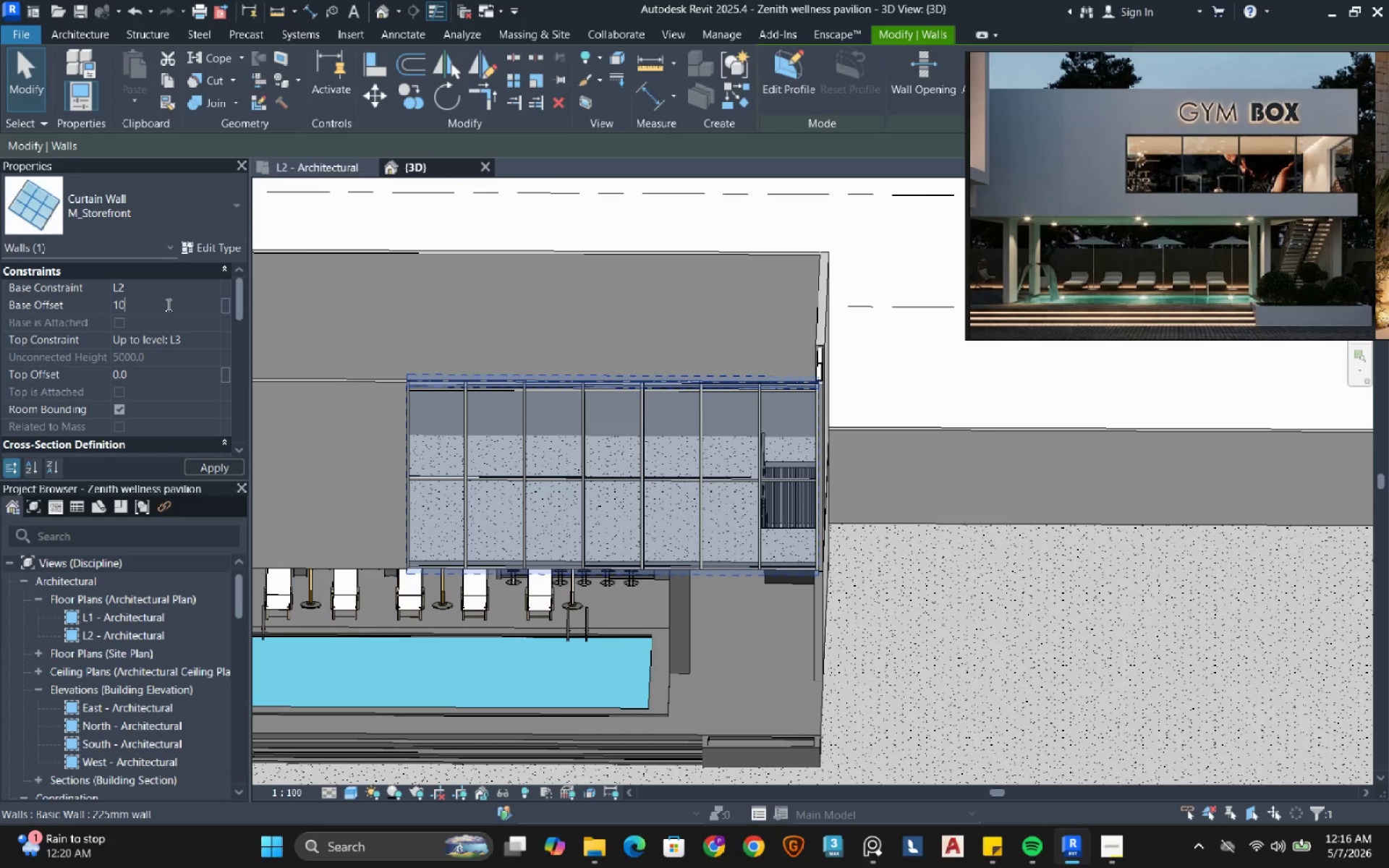 
key(Numpad0)
 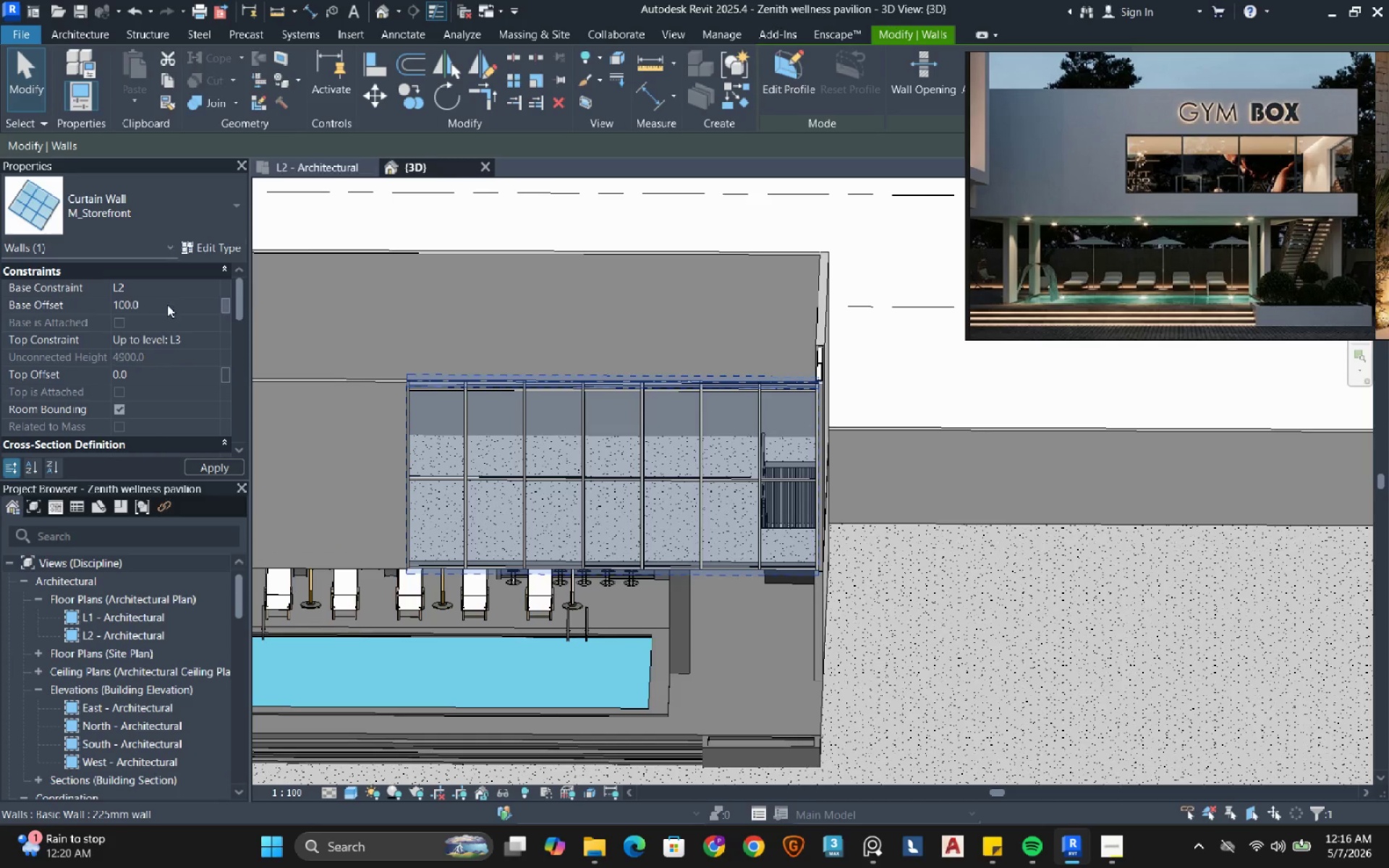 
key(NumpadEnter)
 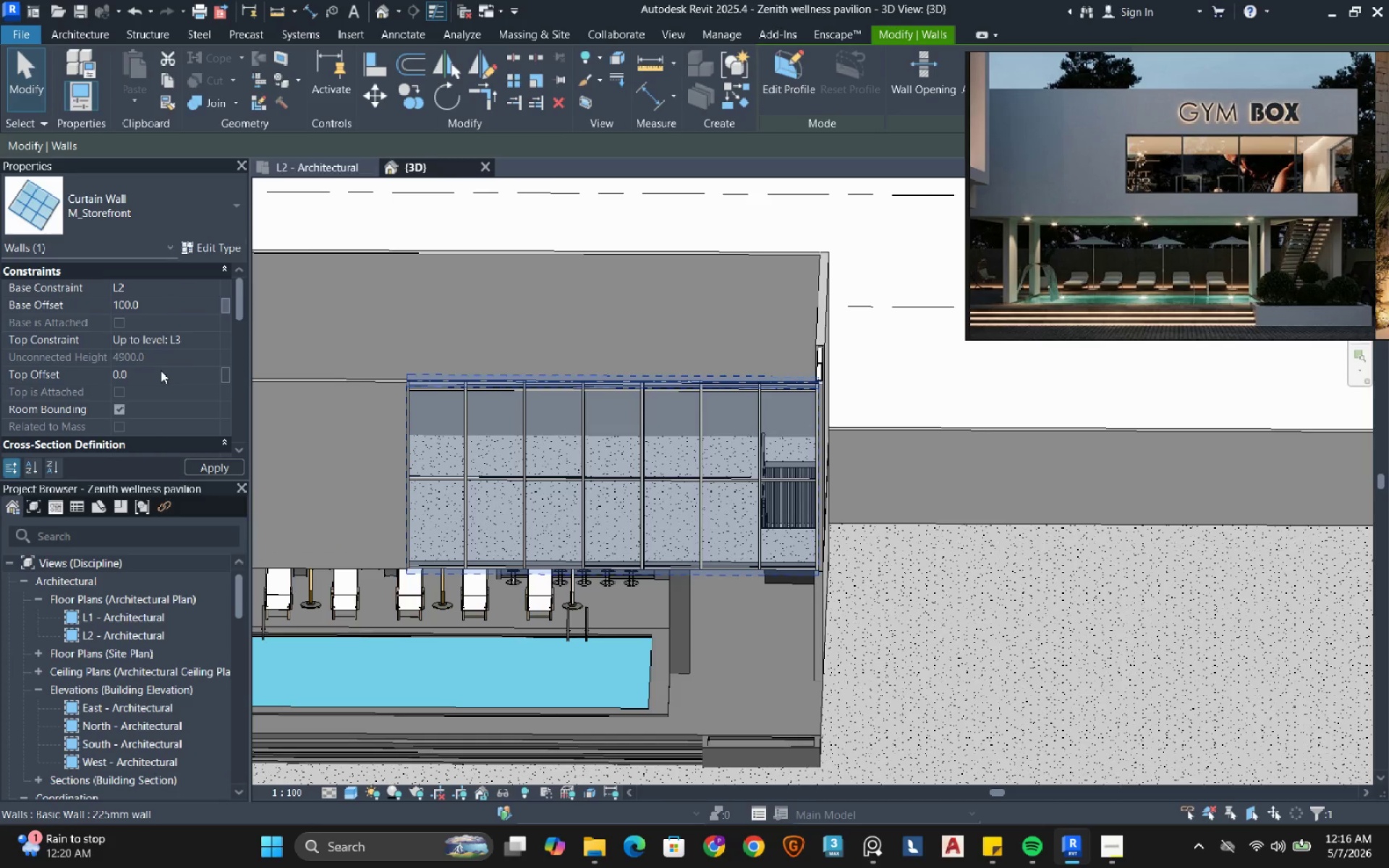 
left_click([161, 370])
 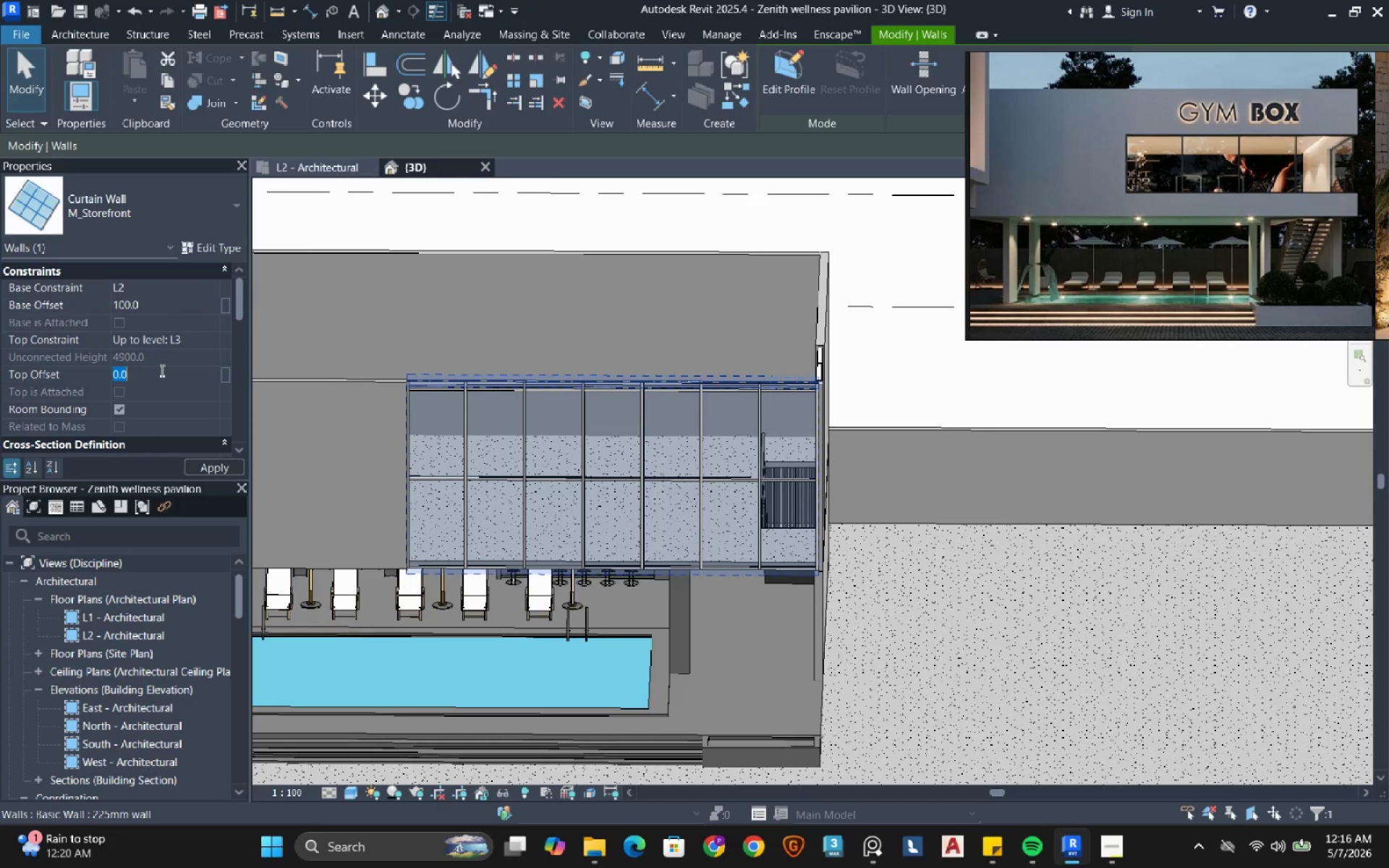 
key(NumpadSubtract)
 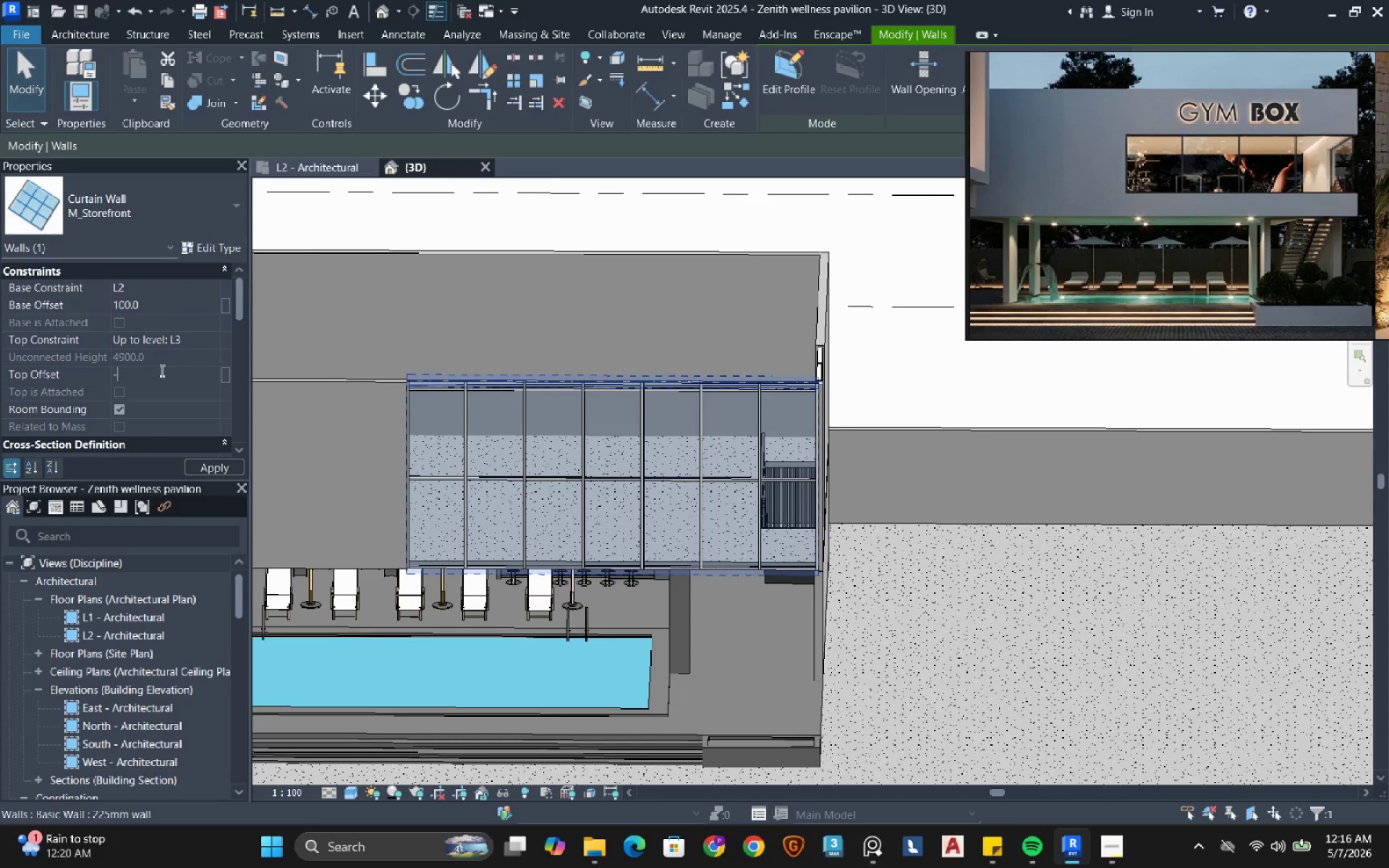 
key(Numpad2)
 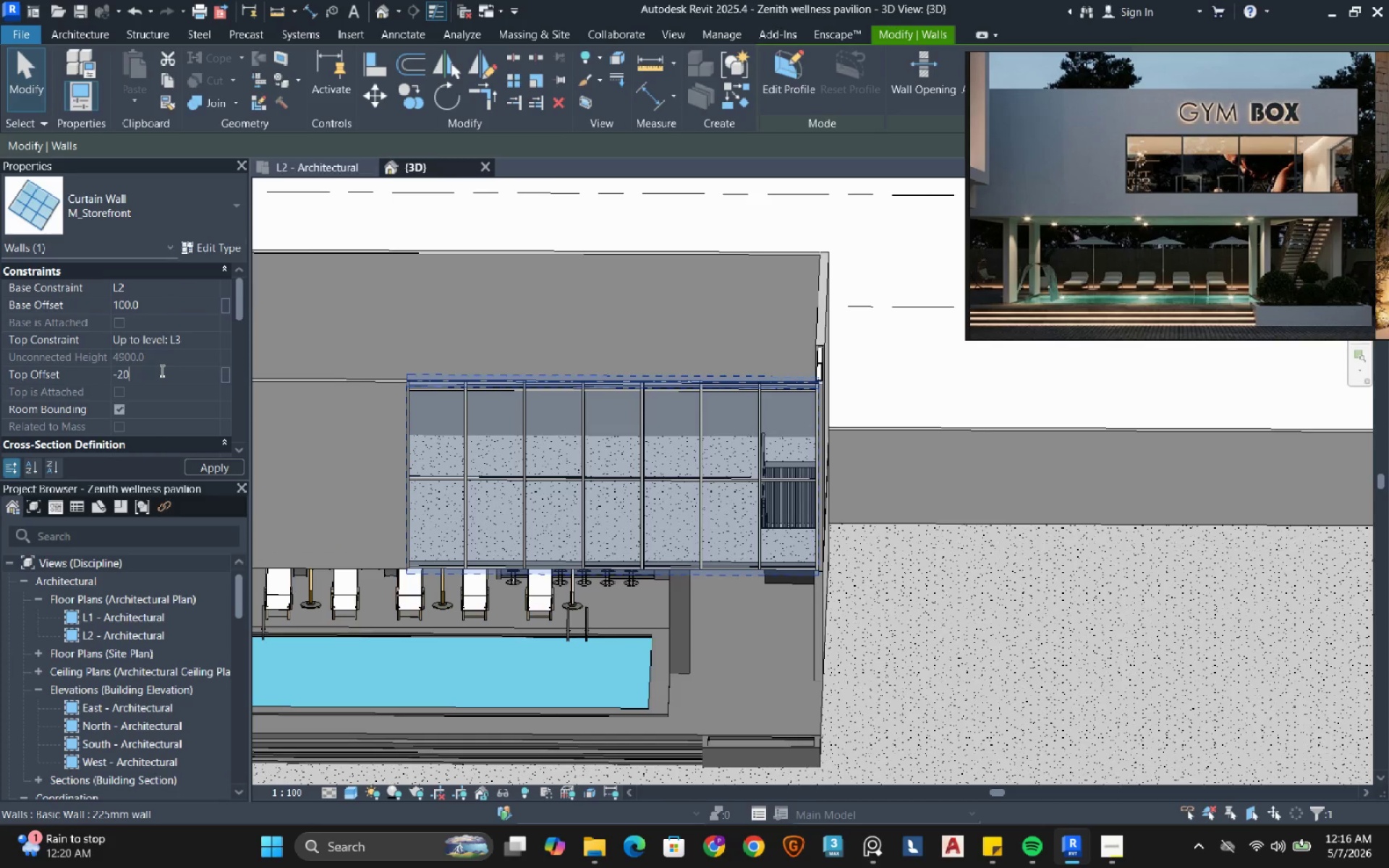 
key(Numpad0)
 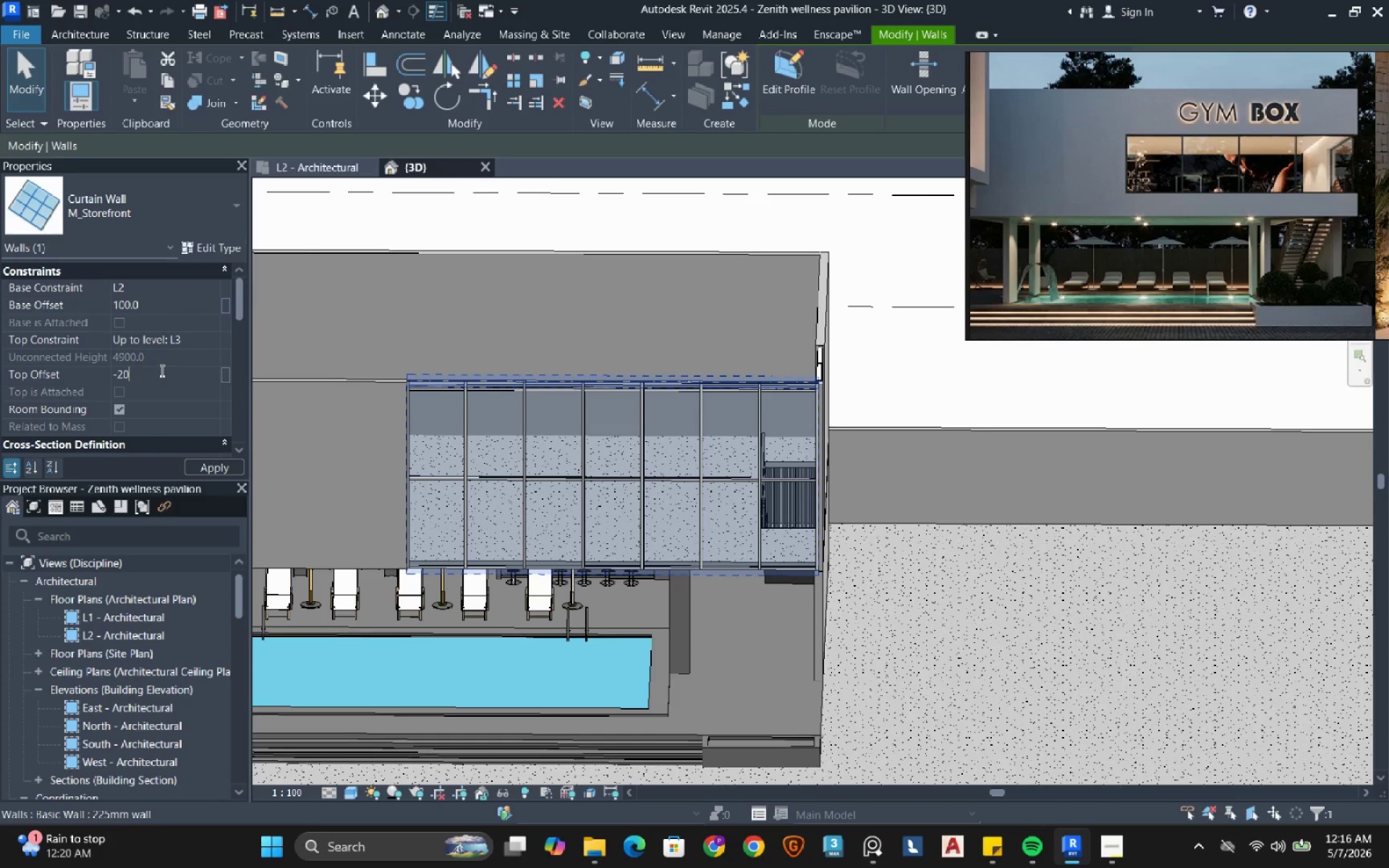 
key(Numpad0)
 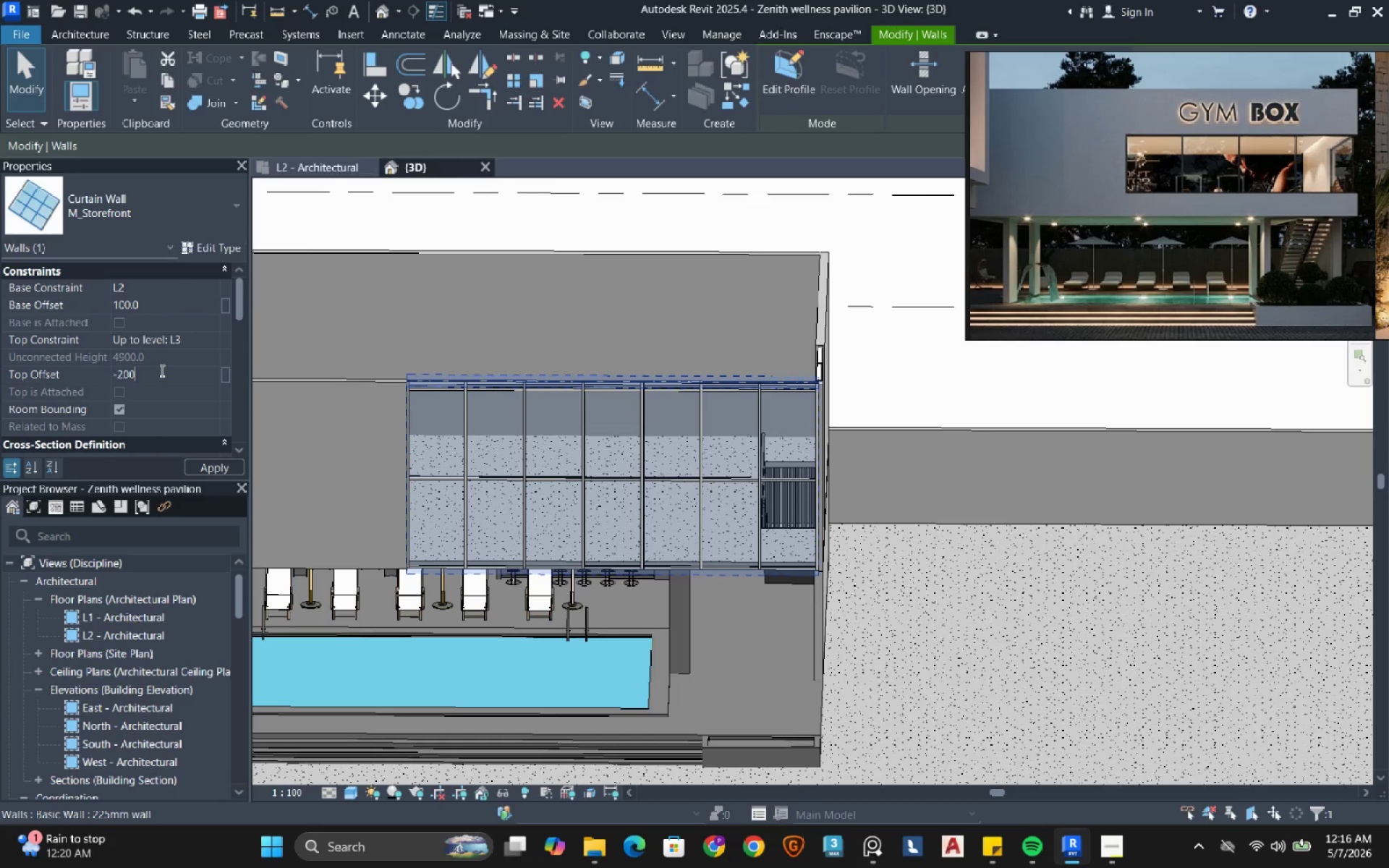 
key(Numpad0)
 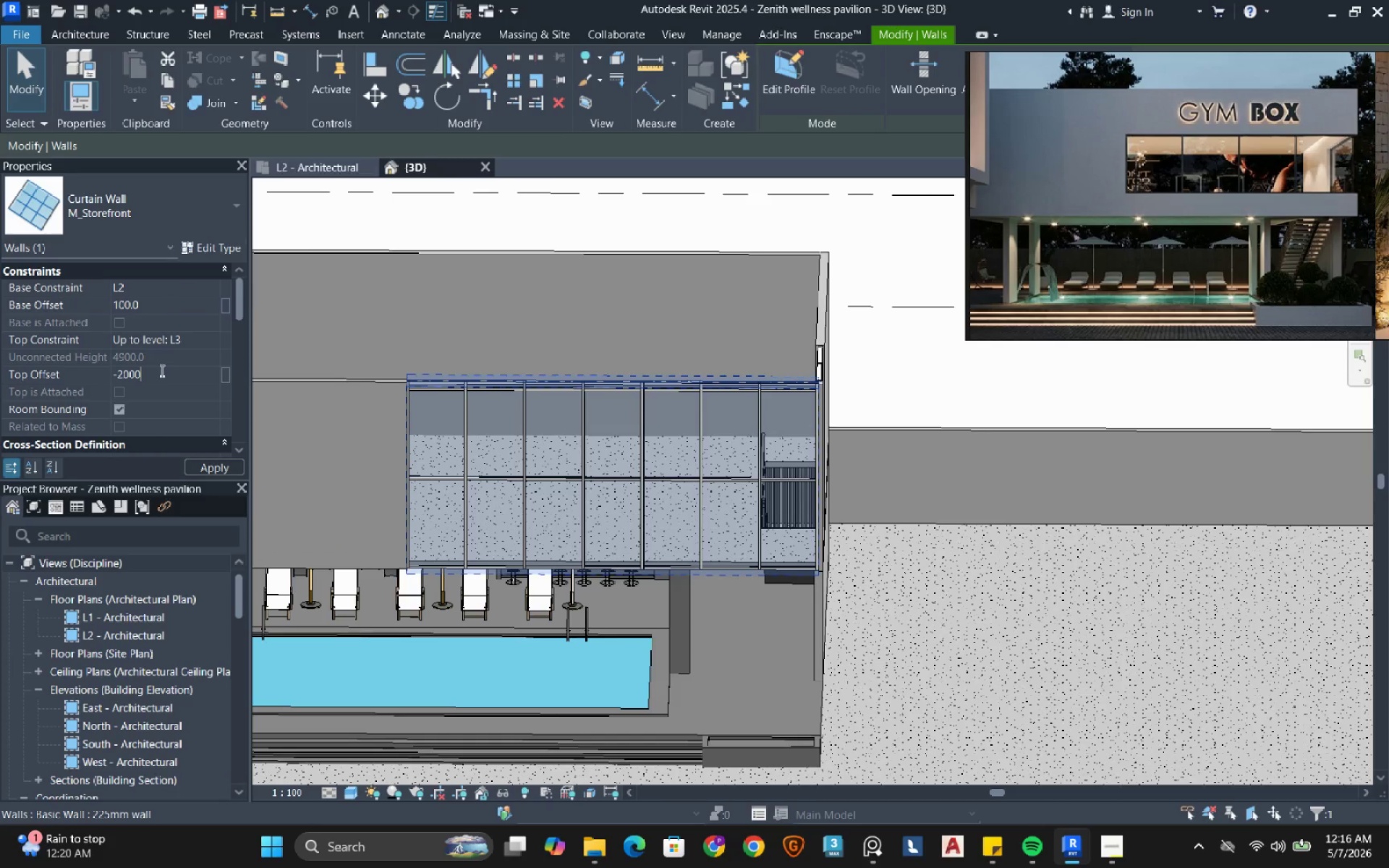 
key(NumpadEnter)
 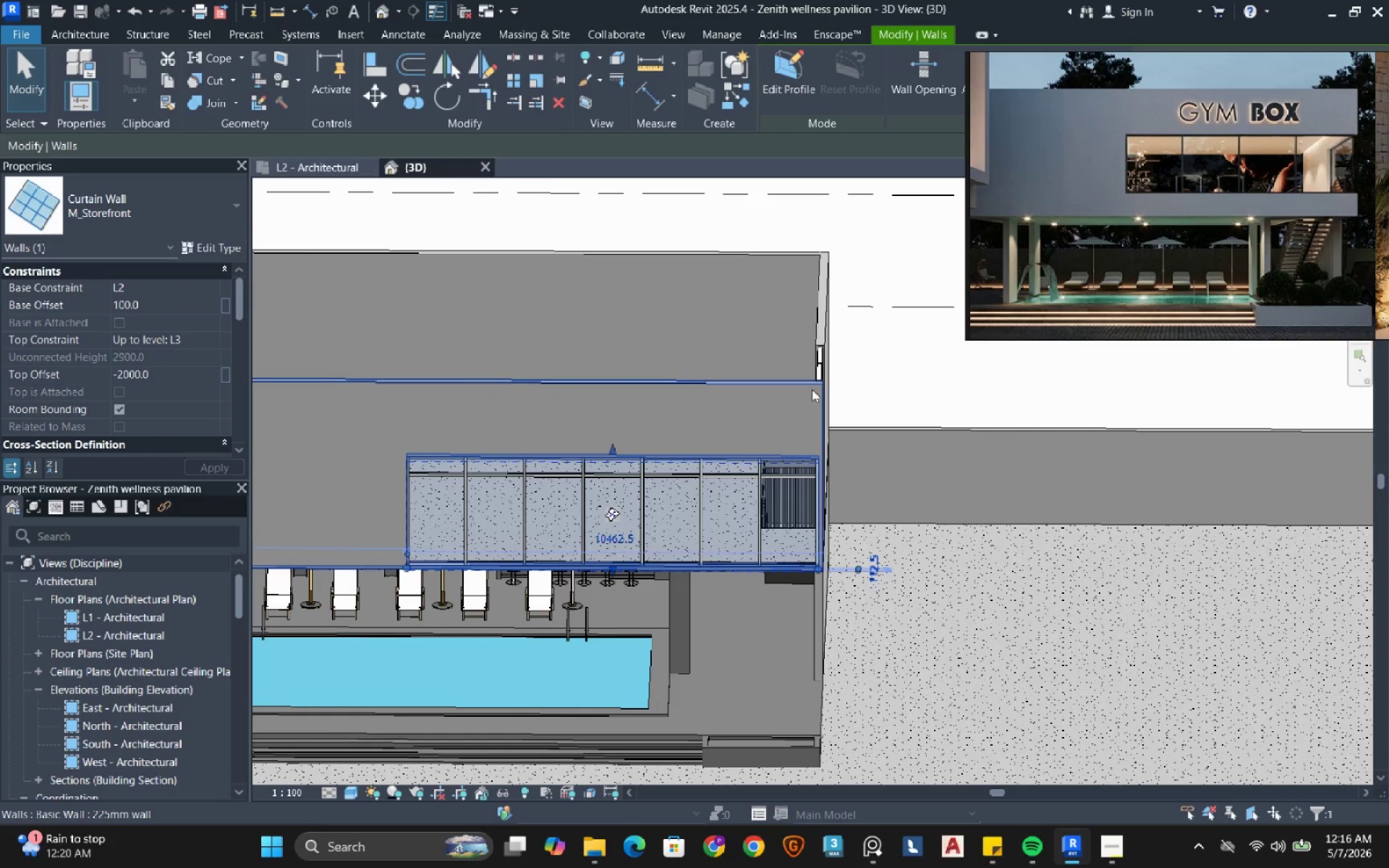 
mouse_move([880, 375])
 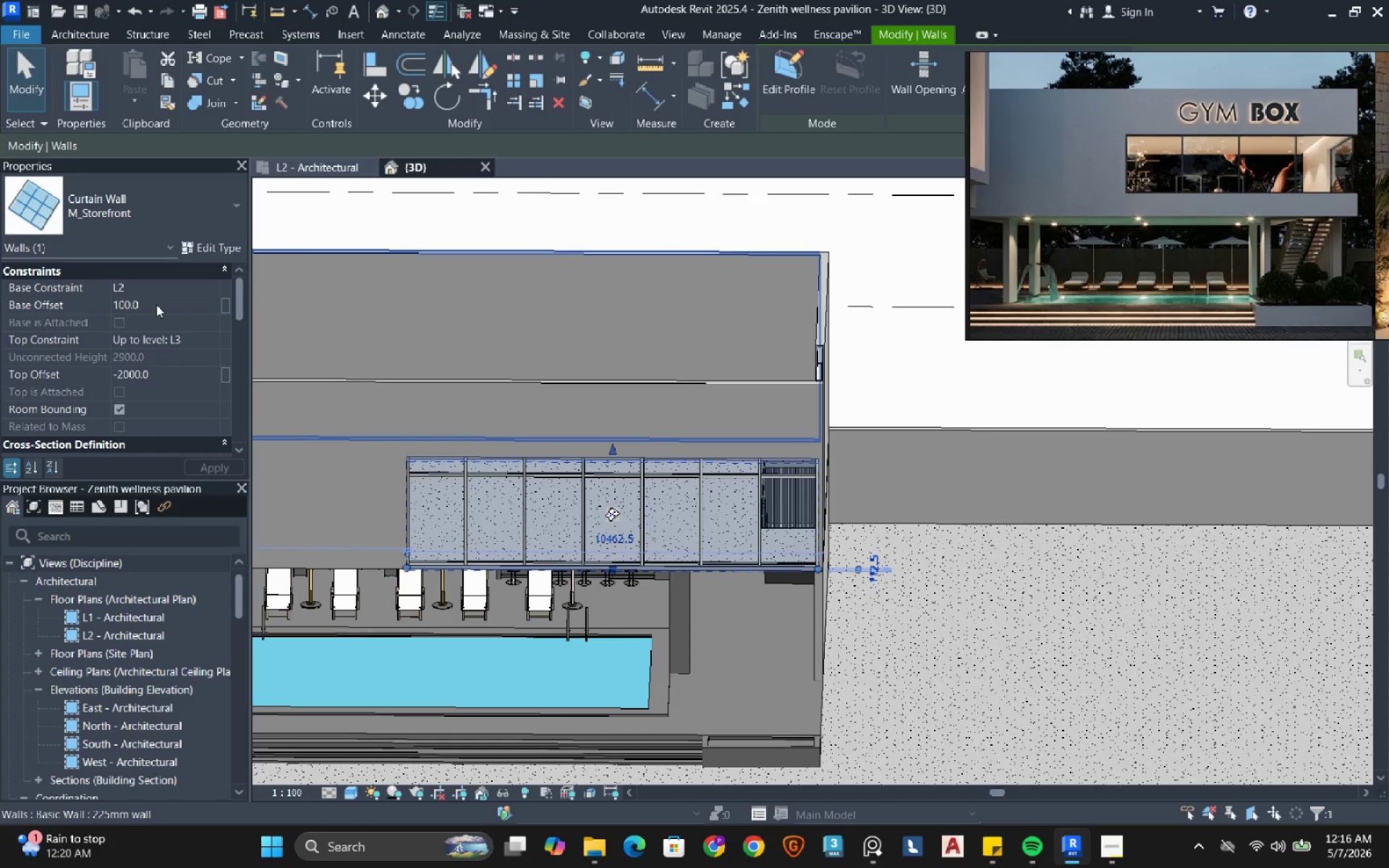 
left_click([156, 305])
 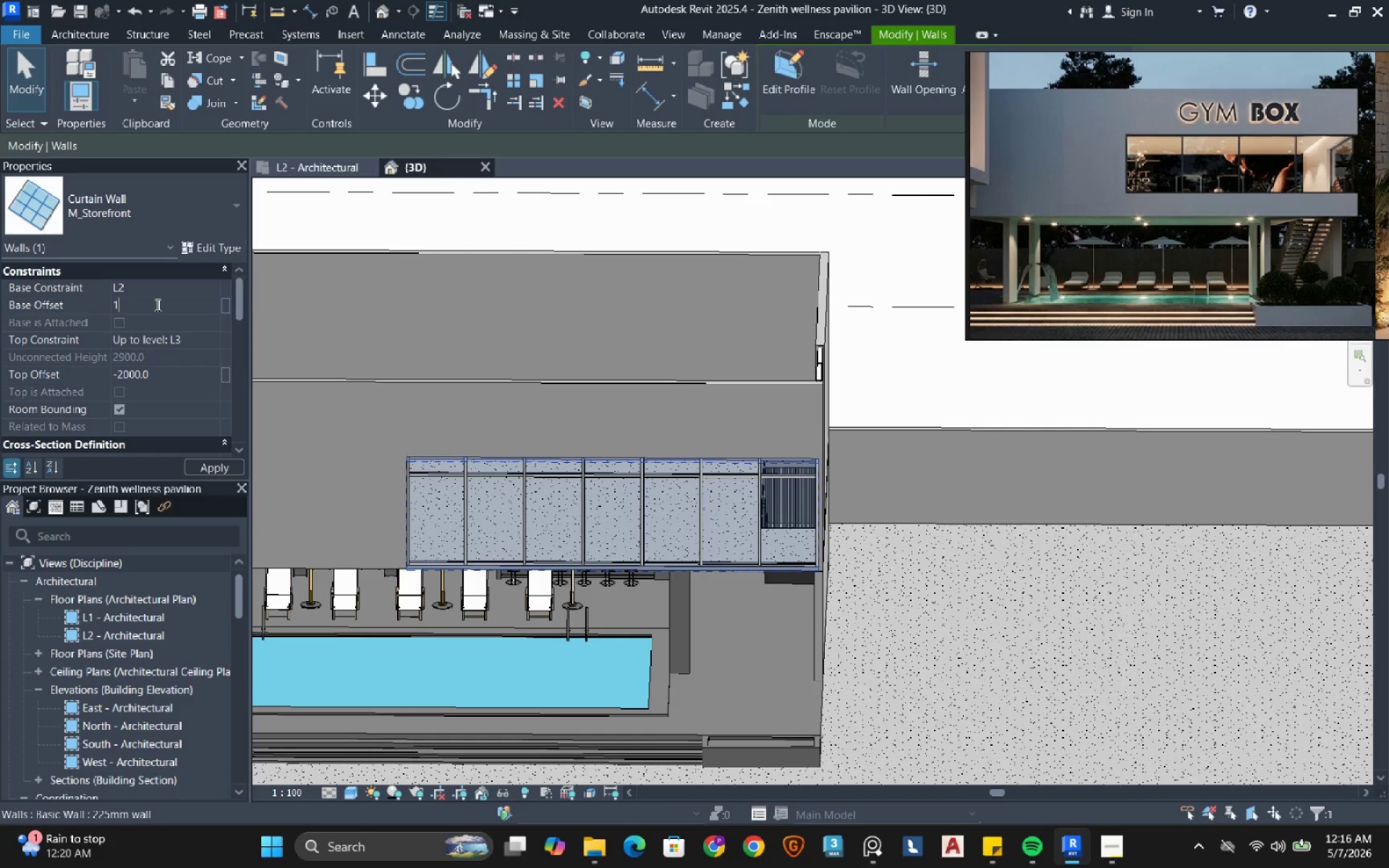 
key(Numpad1)
 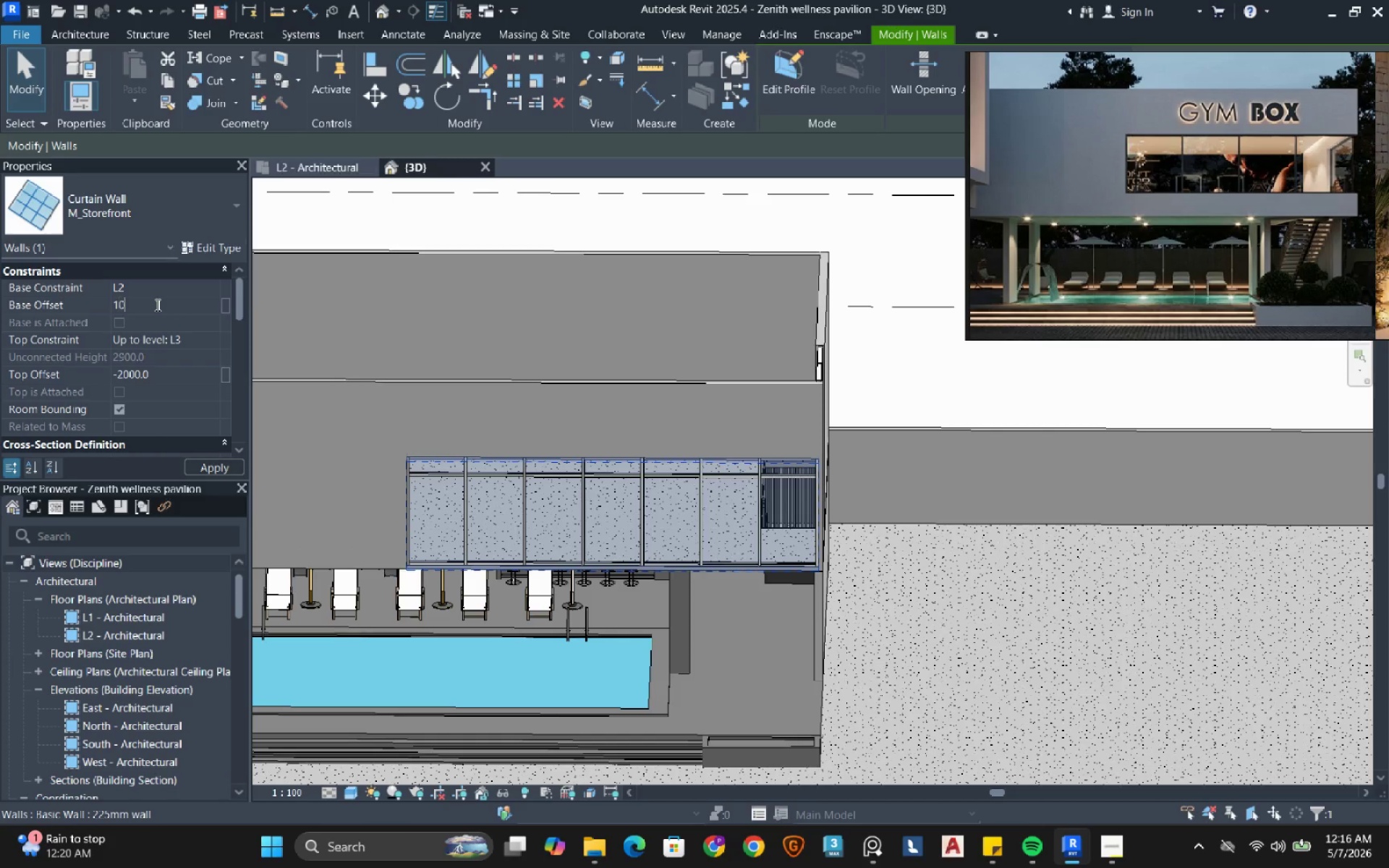 
key(Numpad0)
 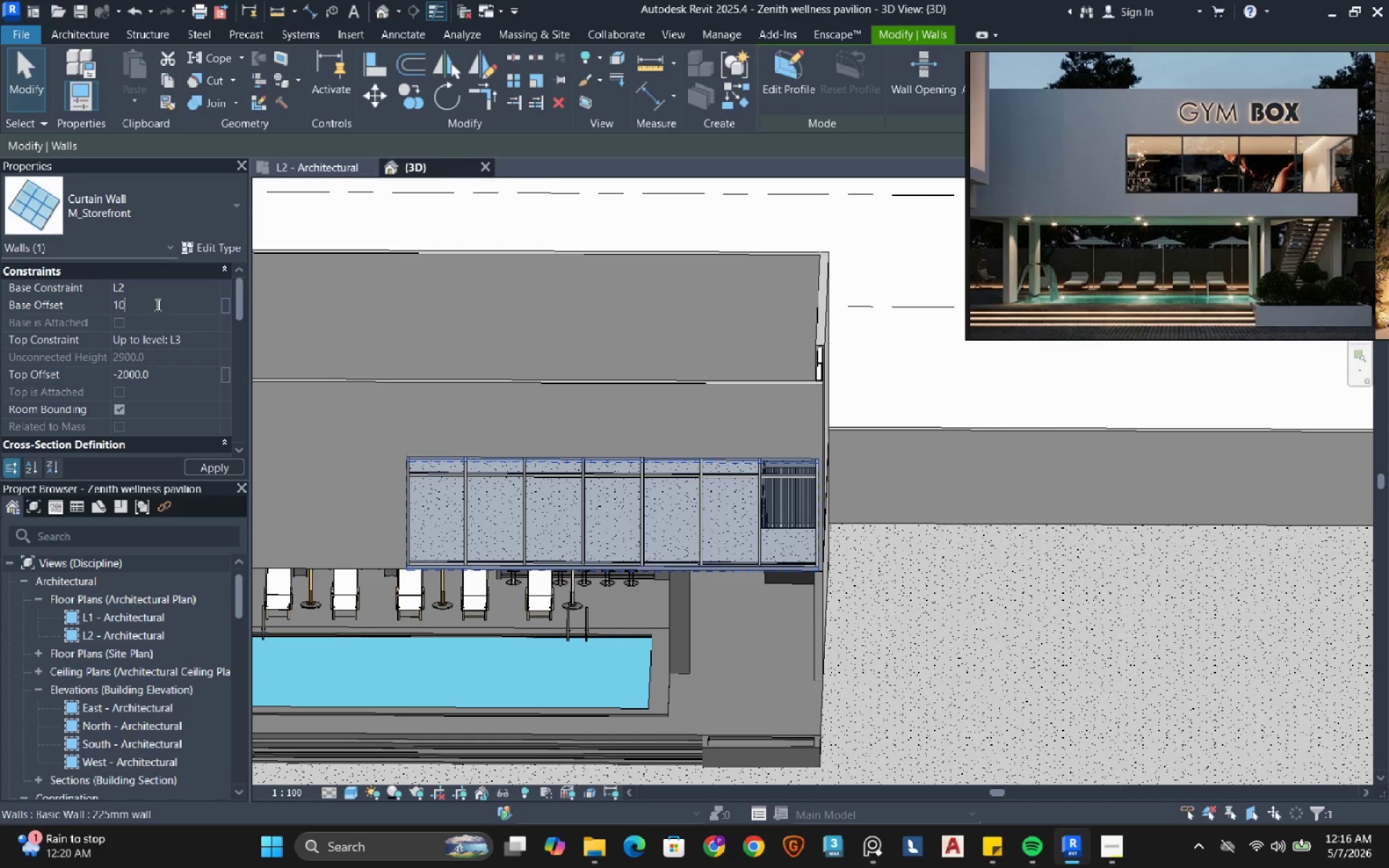 
key(Numpad0)
 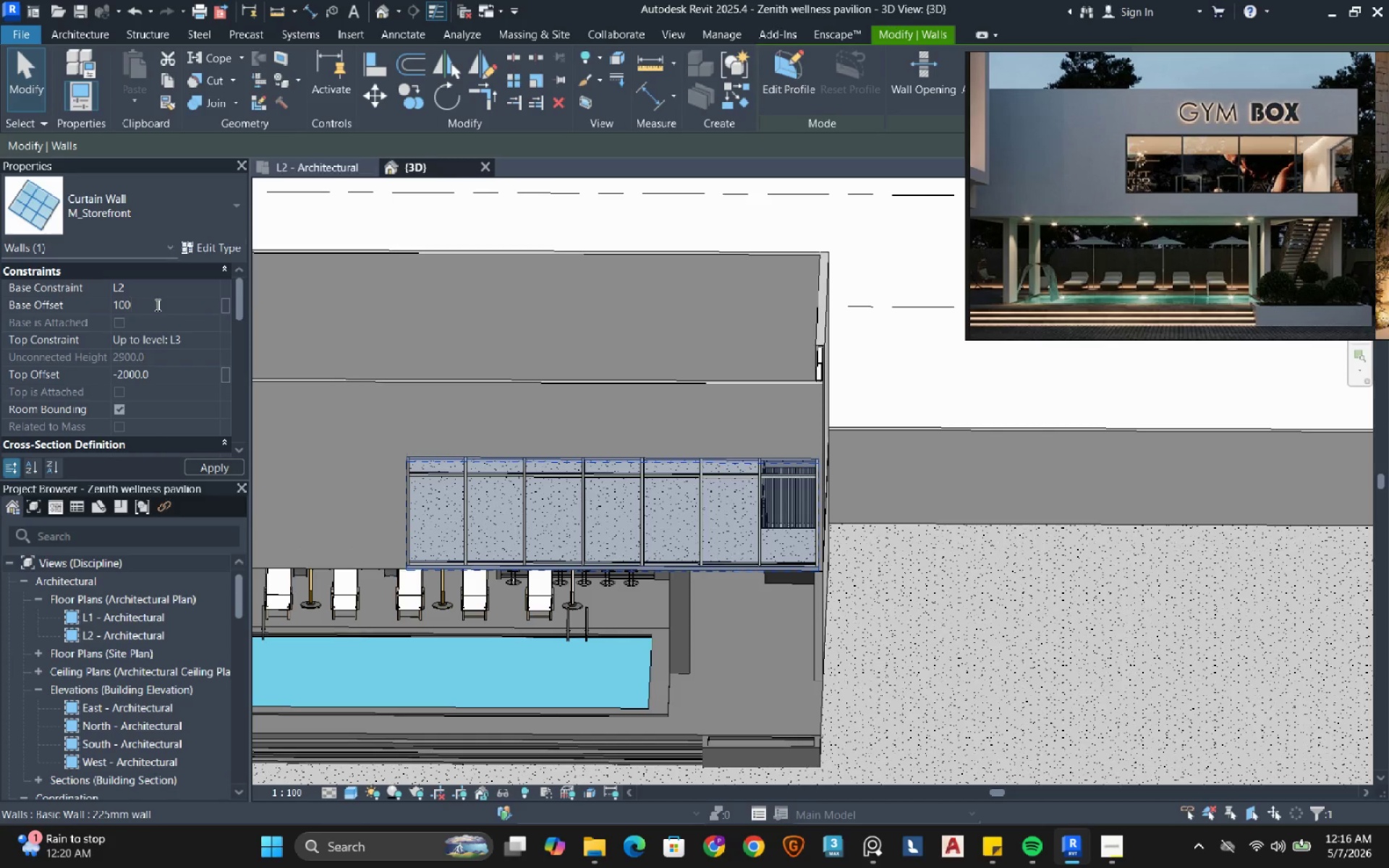 
key(Numpad0)
 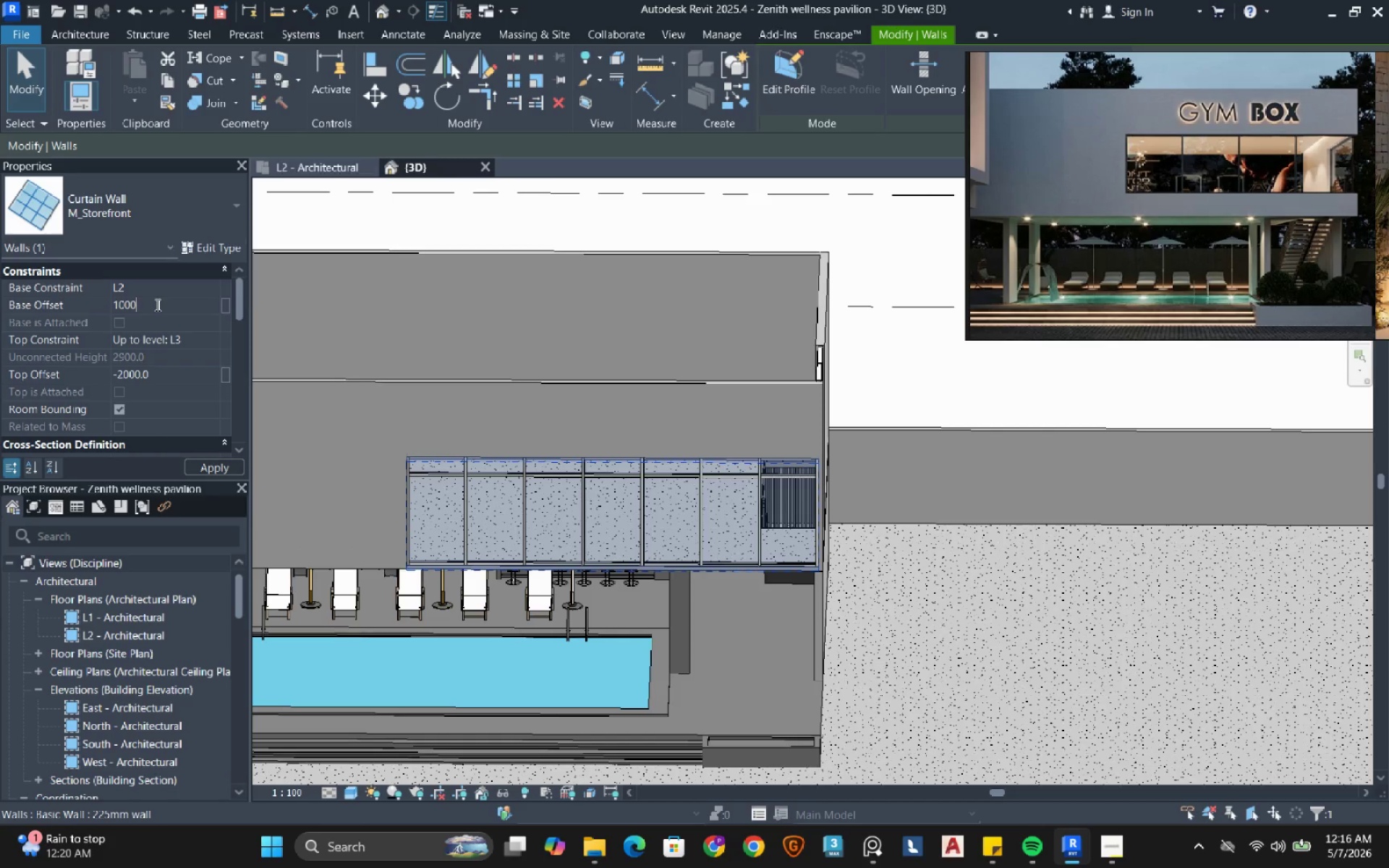 
key(NumpadEnter)
 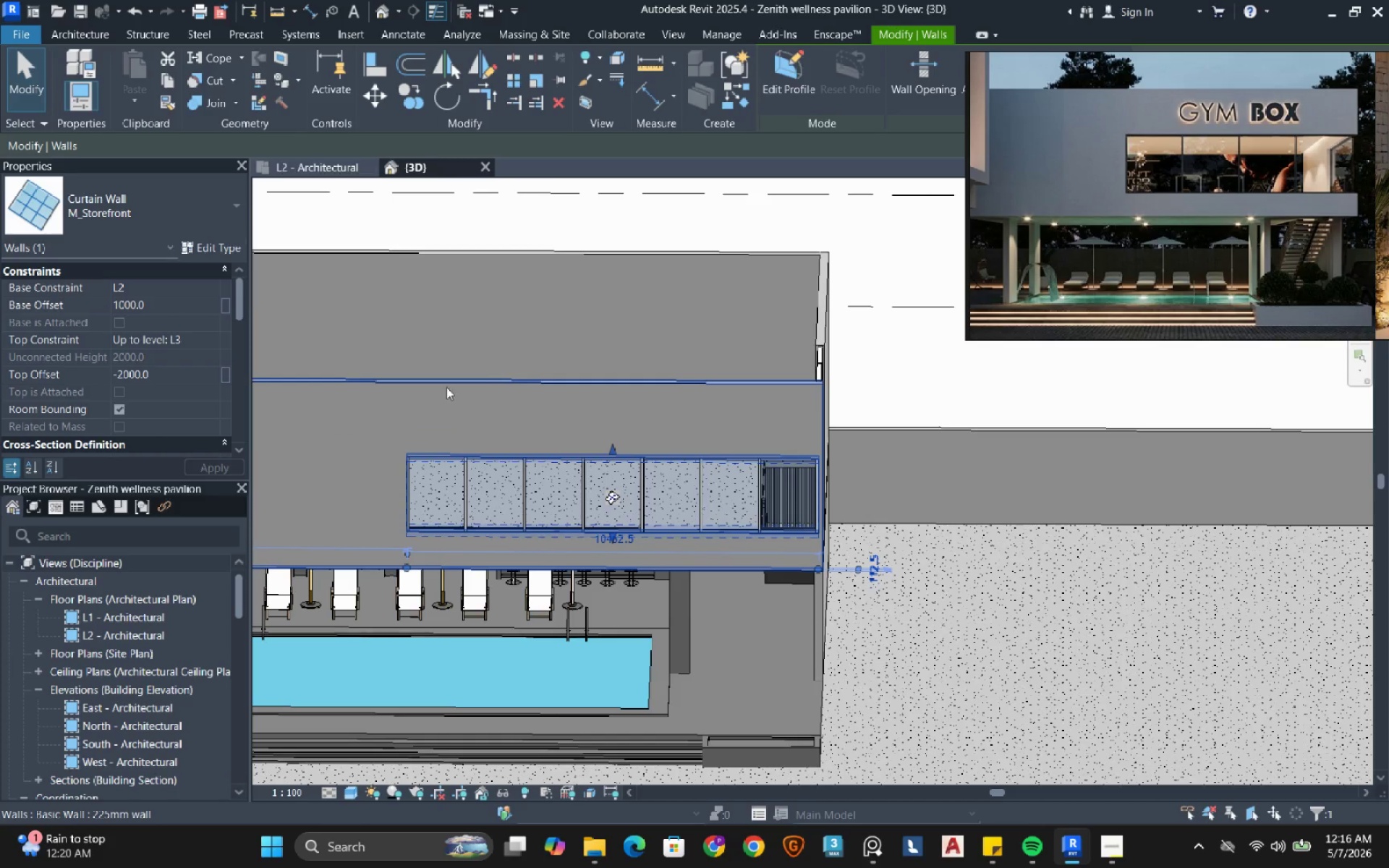 
left_click([176, 375])
 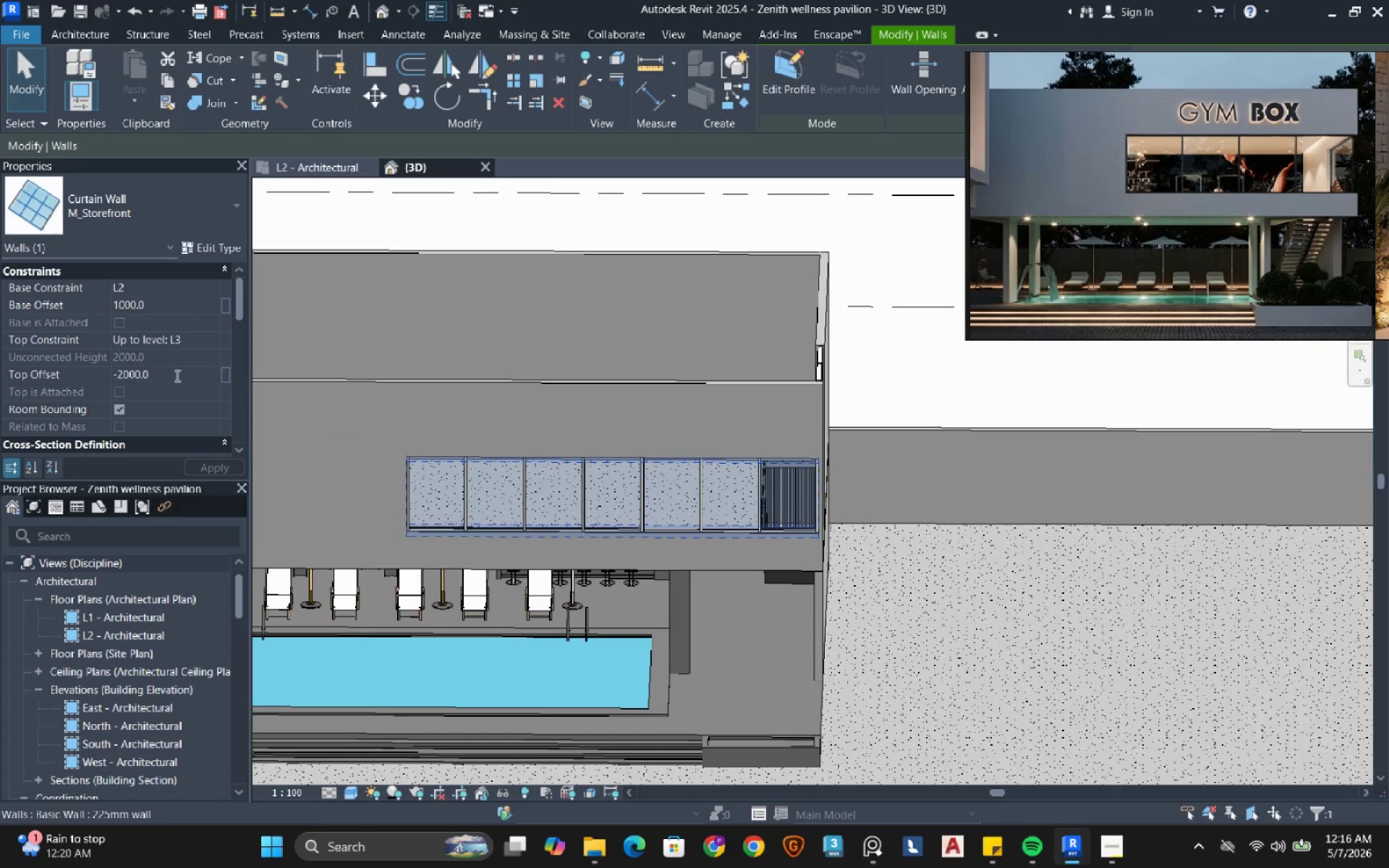 
double_click([176, 375])
 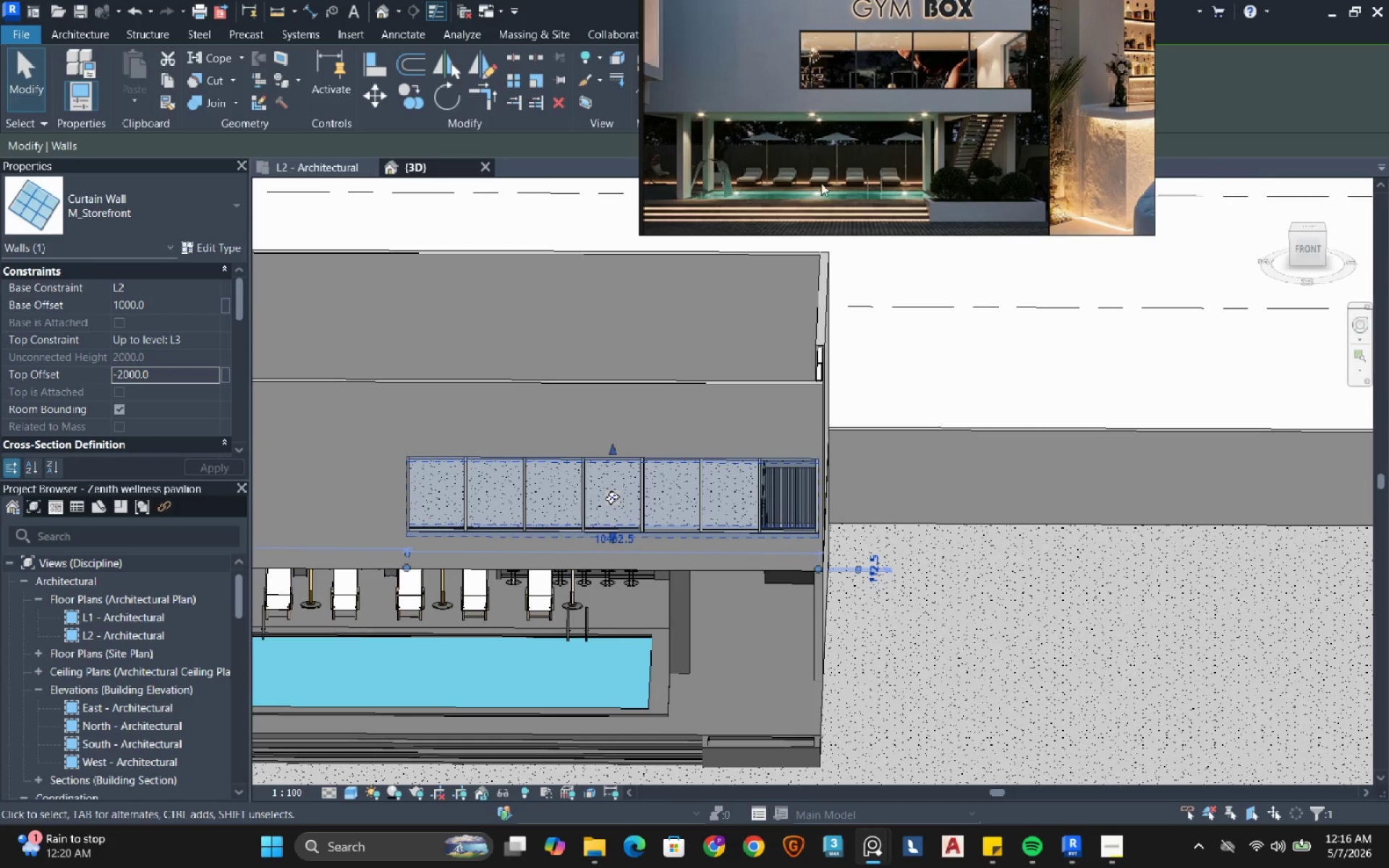 
left_click([1306, 249])
 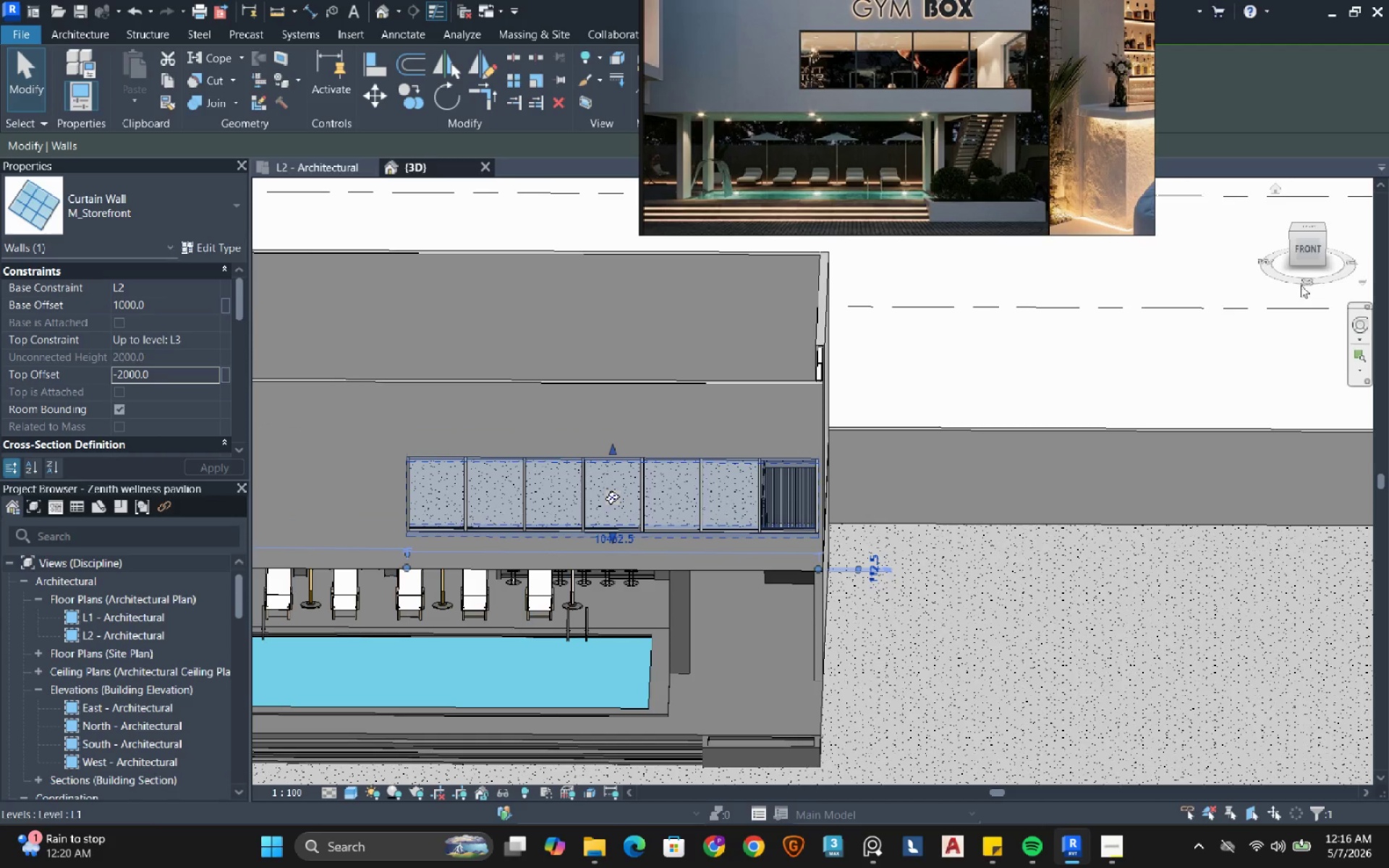 
left_click([1309, 252])
 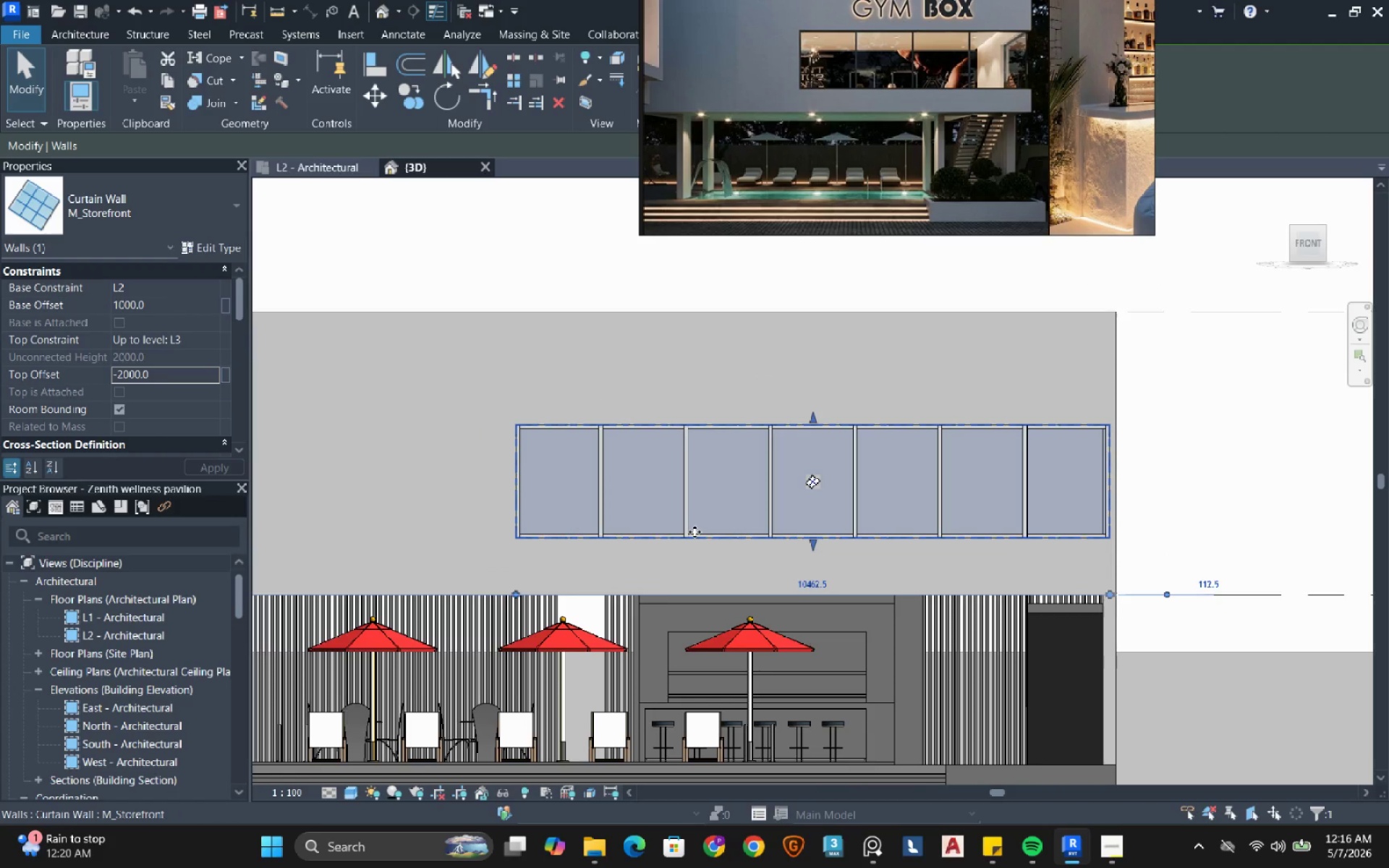 
scroll: coordinate [694, 532], scroll_direction: down, amount: 2.0
 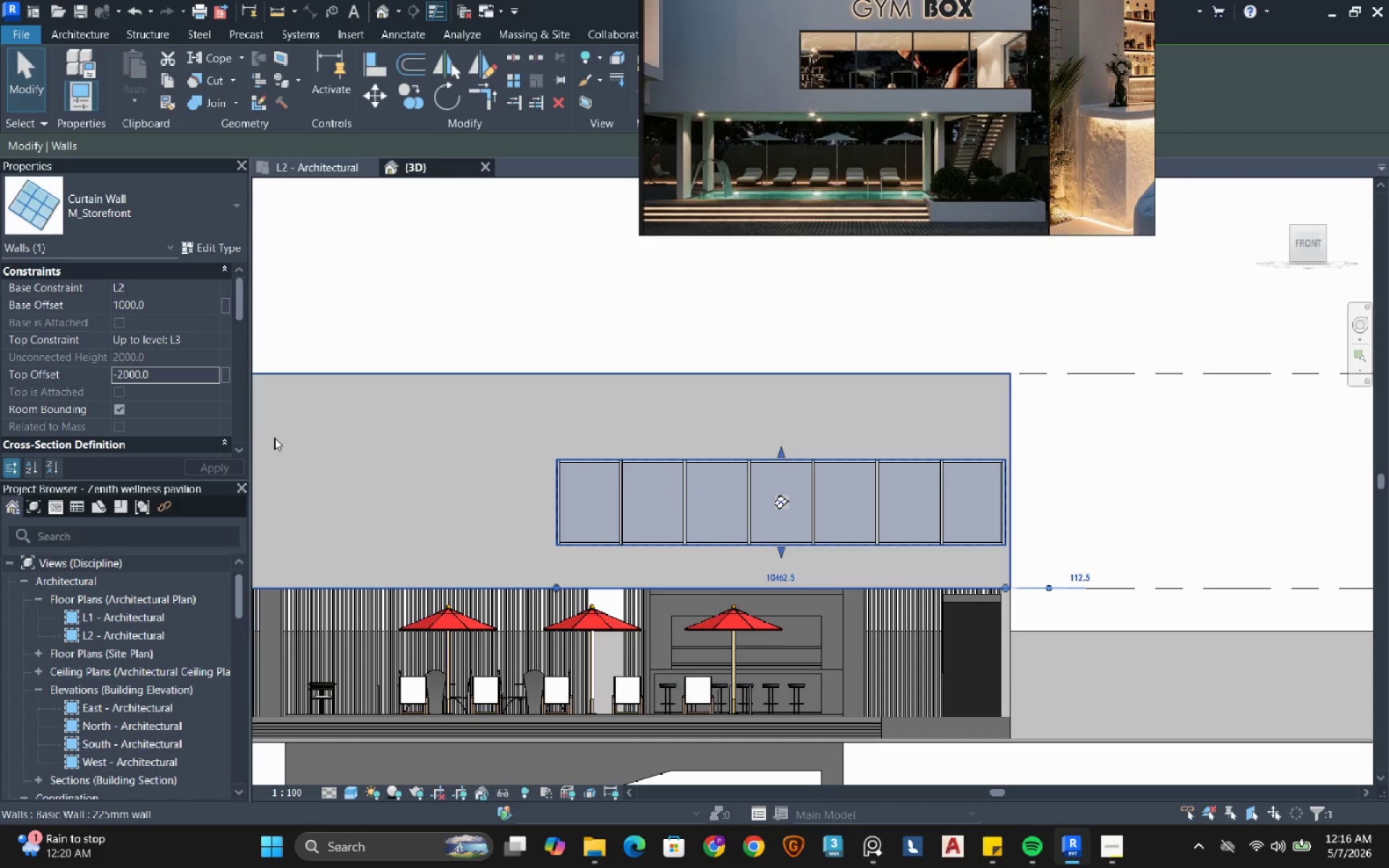 
wait(5.68)
 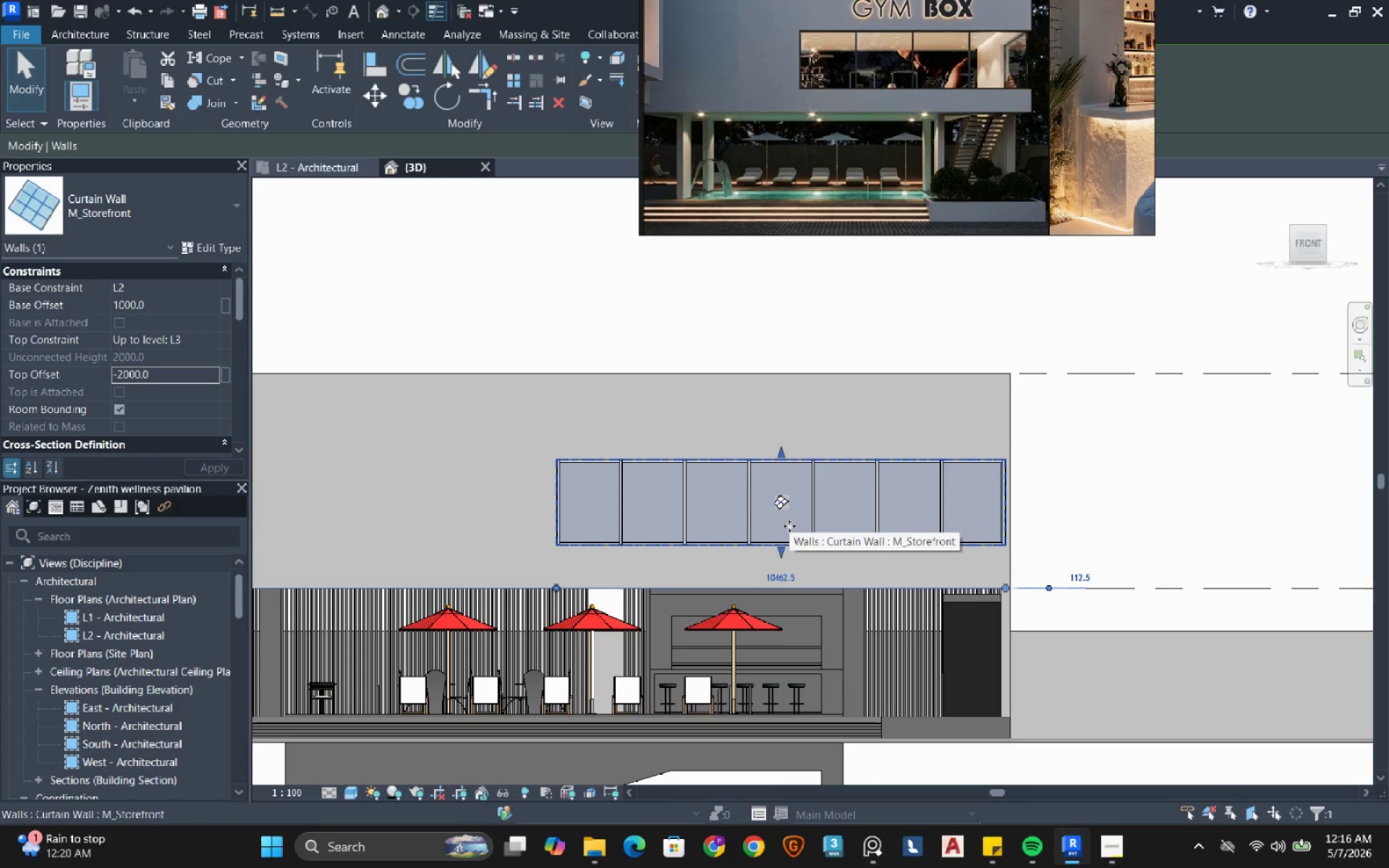 
left_click([179, 309])
 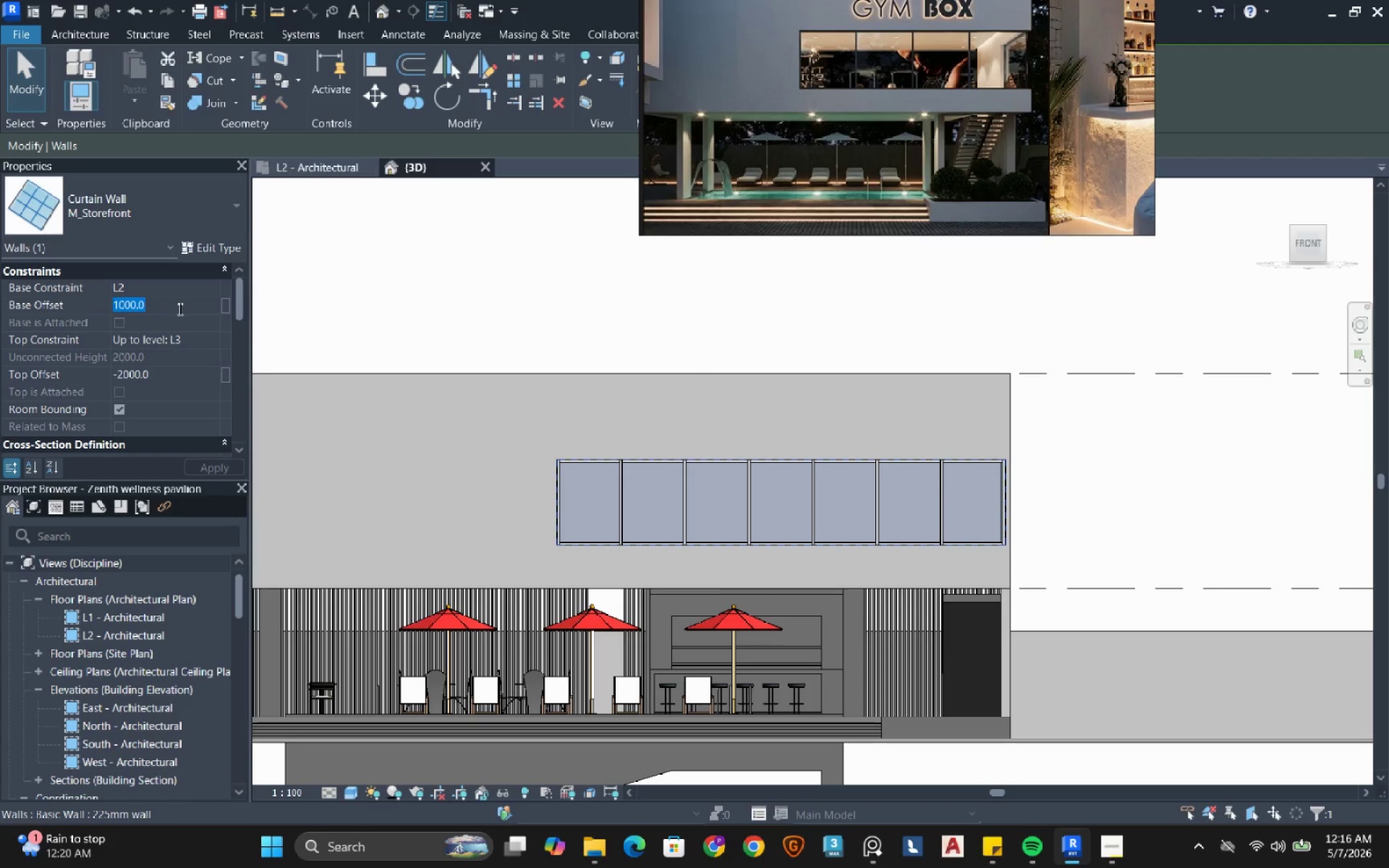 
key(Numpad7)
 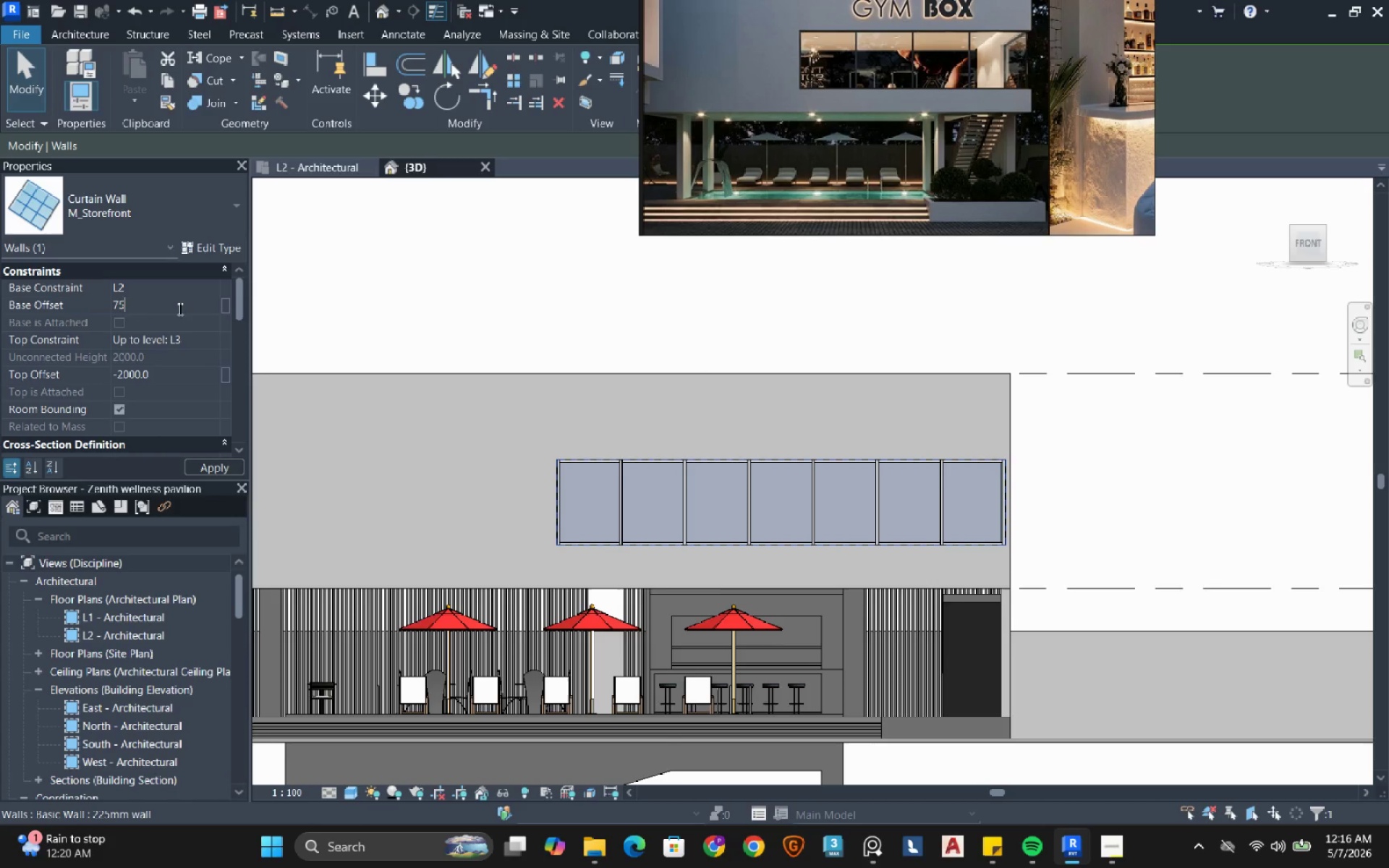 
key(Numpad5)
 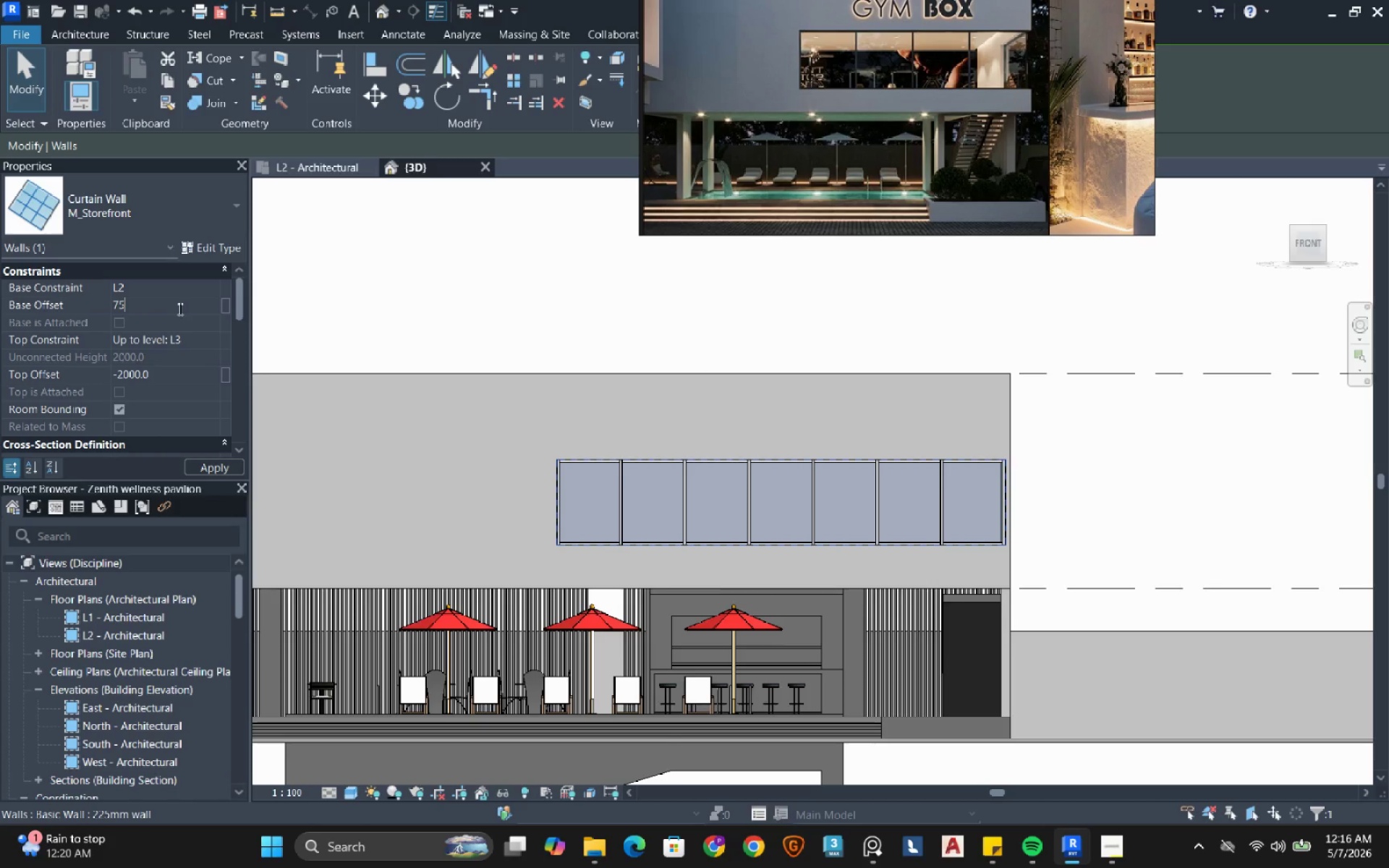 
key(Numpad0)
 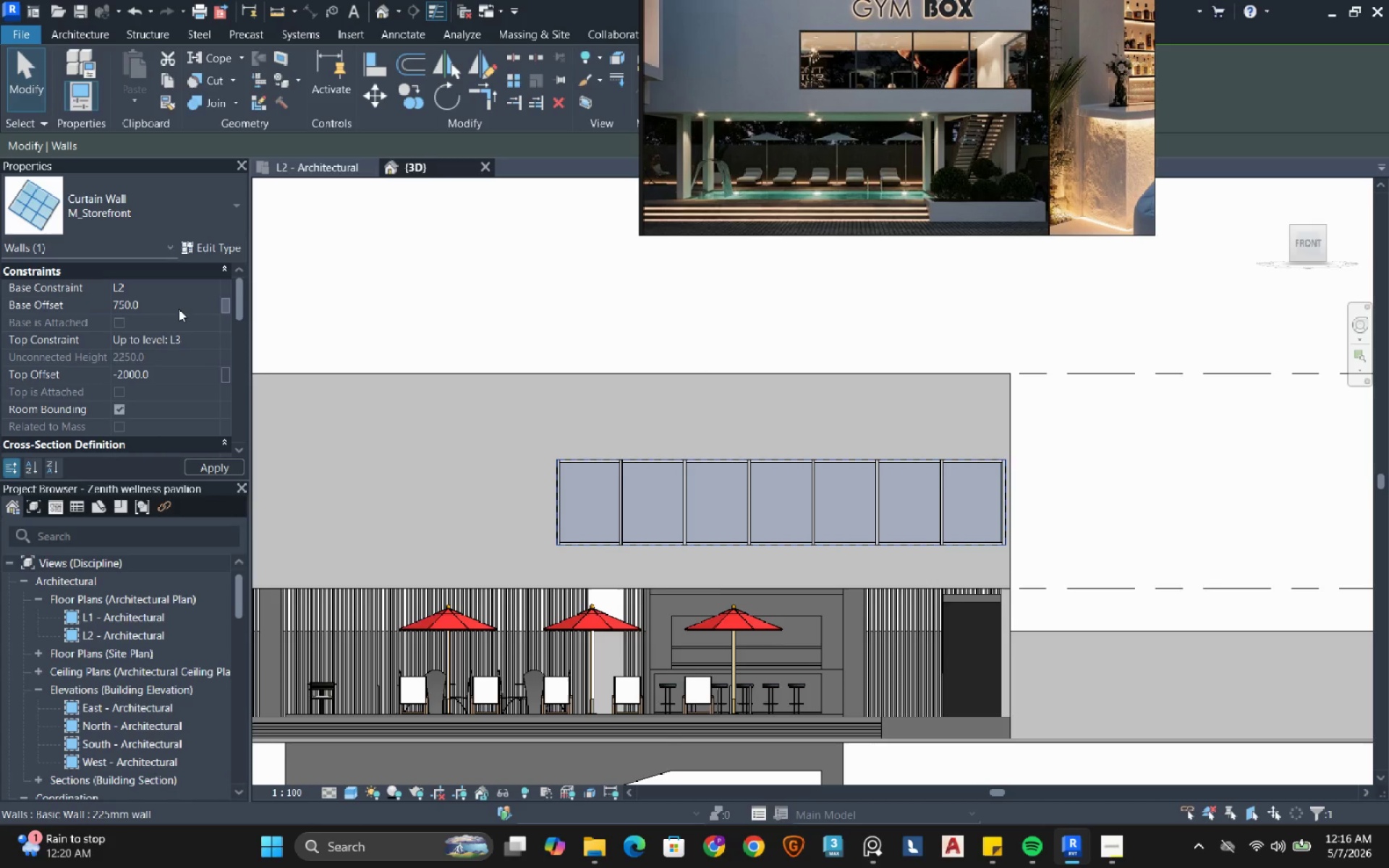 
key(NumpadEnter)
 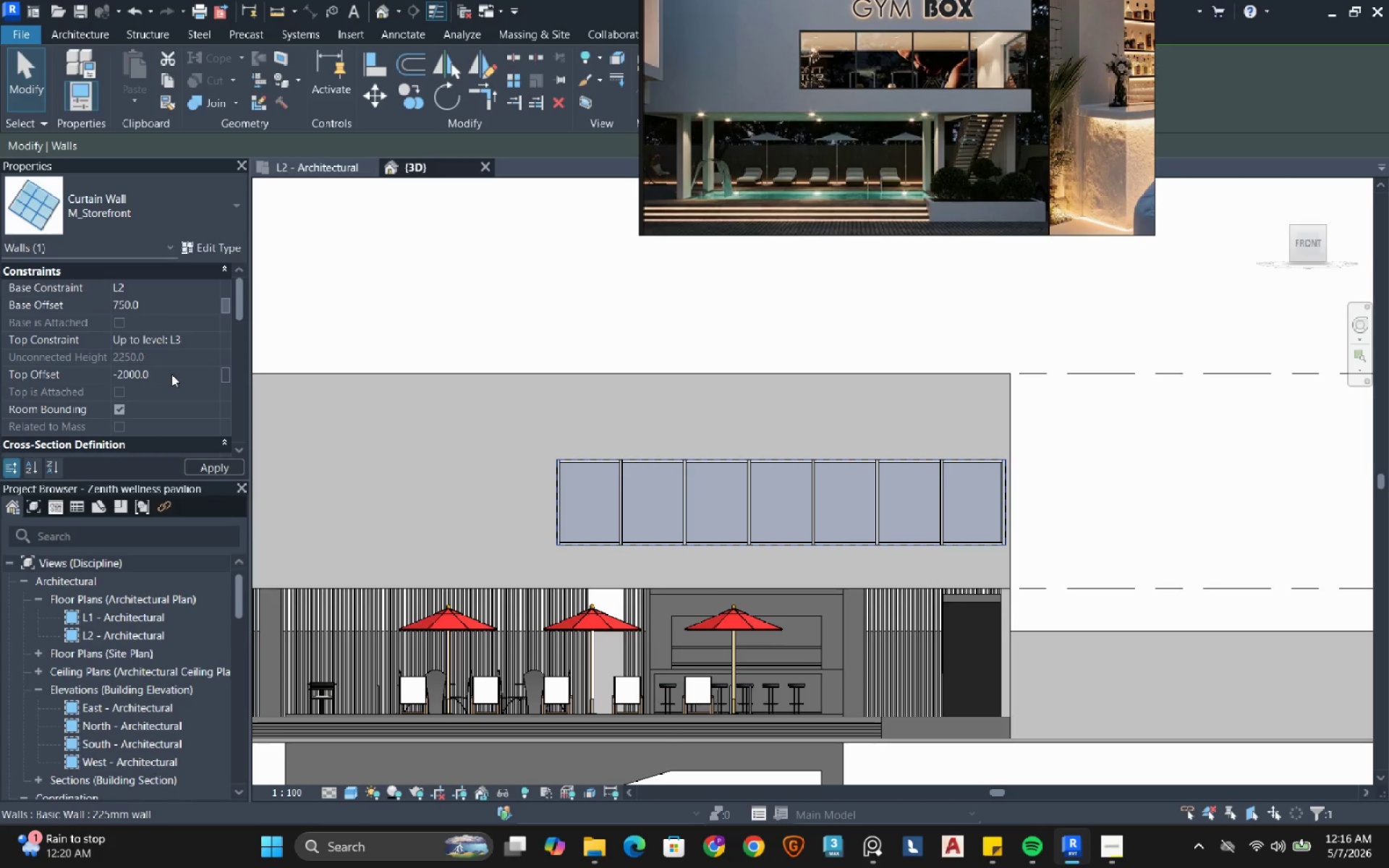 
left_click([172, 375])
 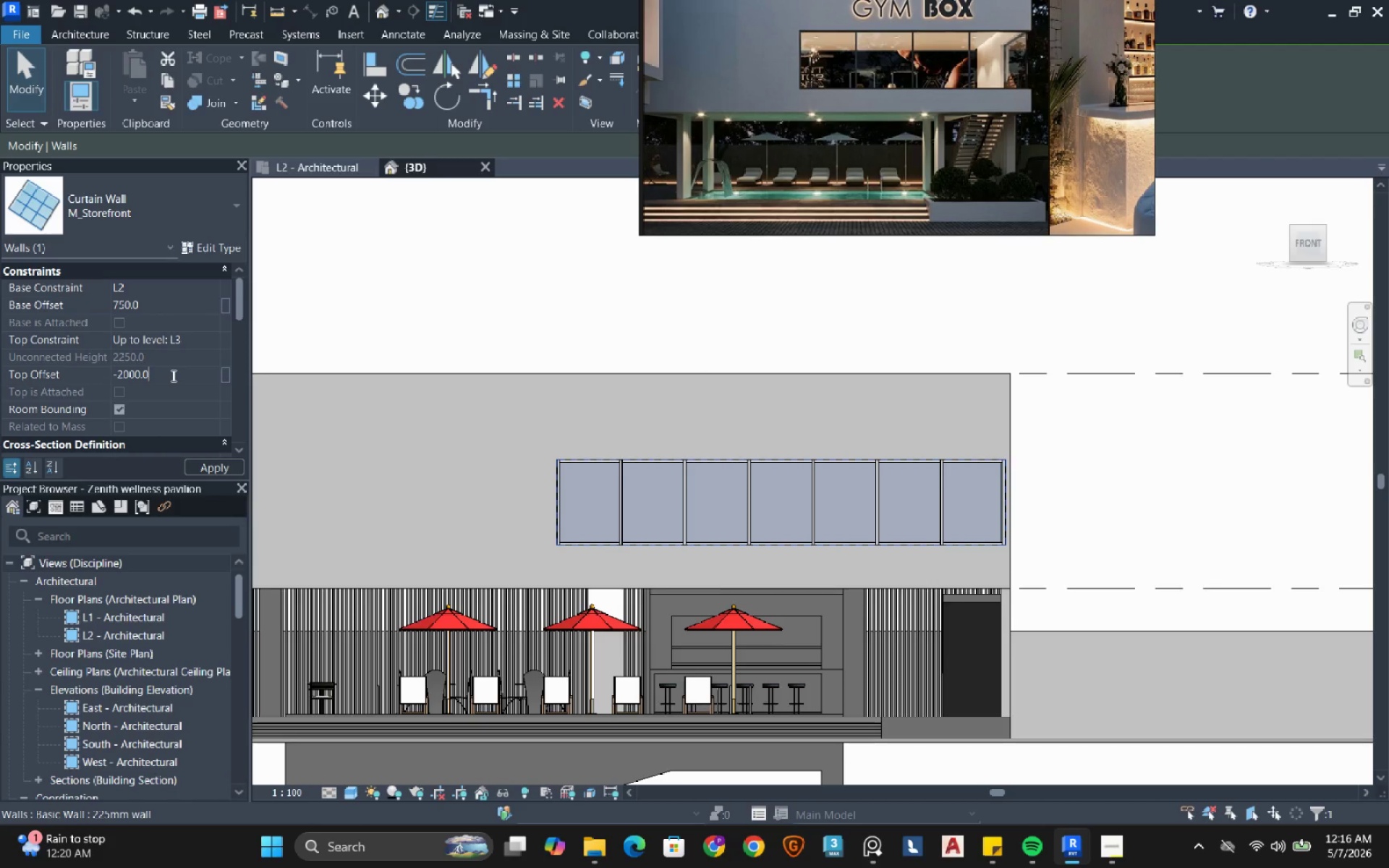 
double_click([172, 375])
 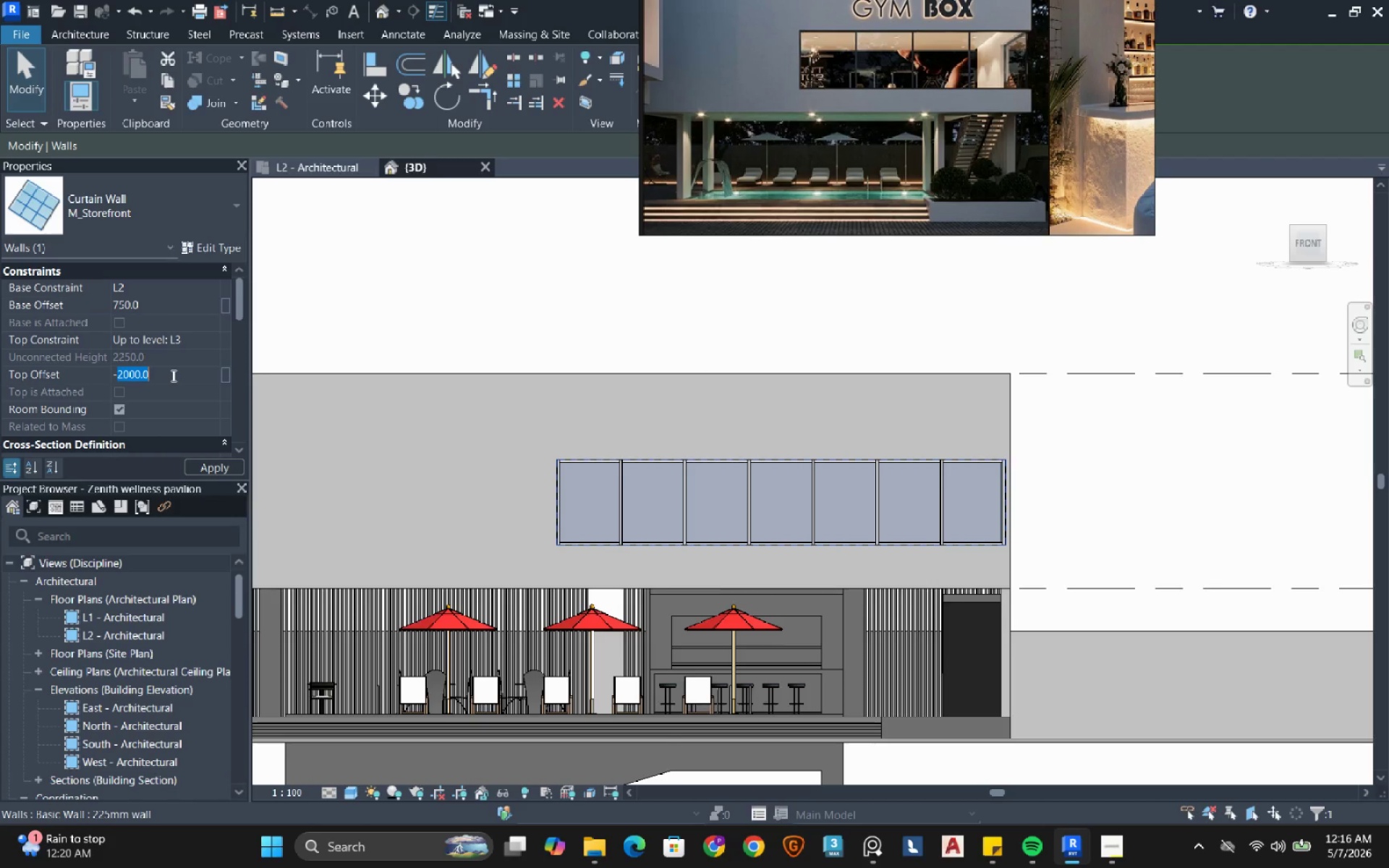 
wait(5.83)
 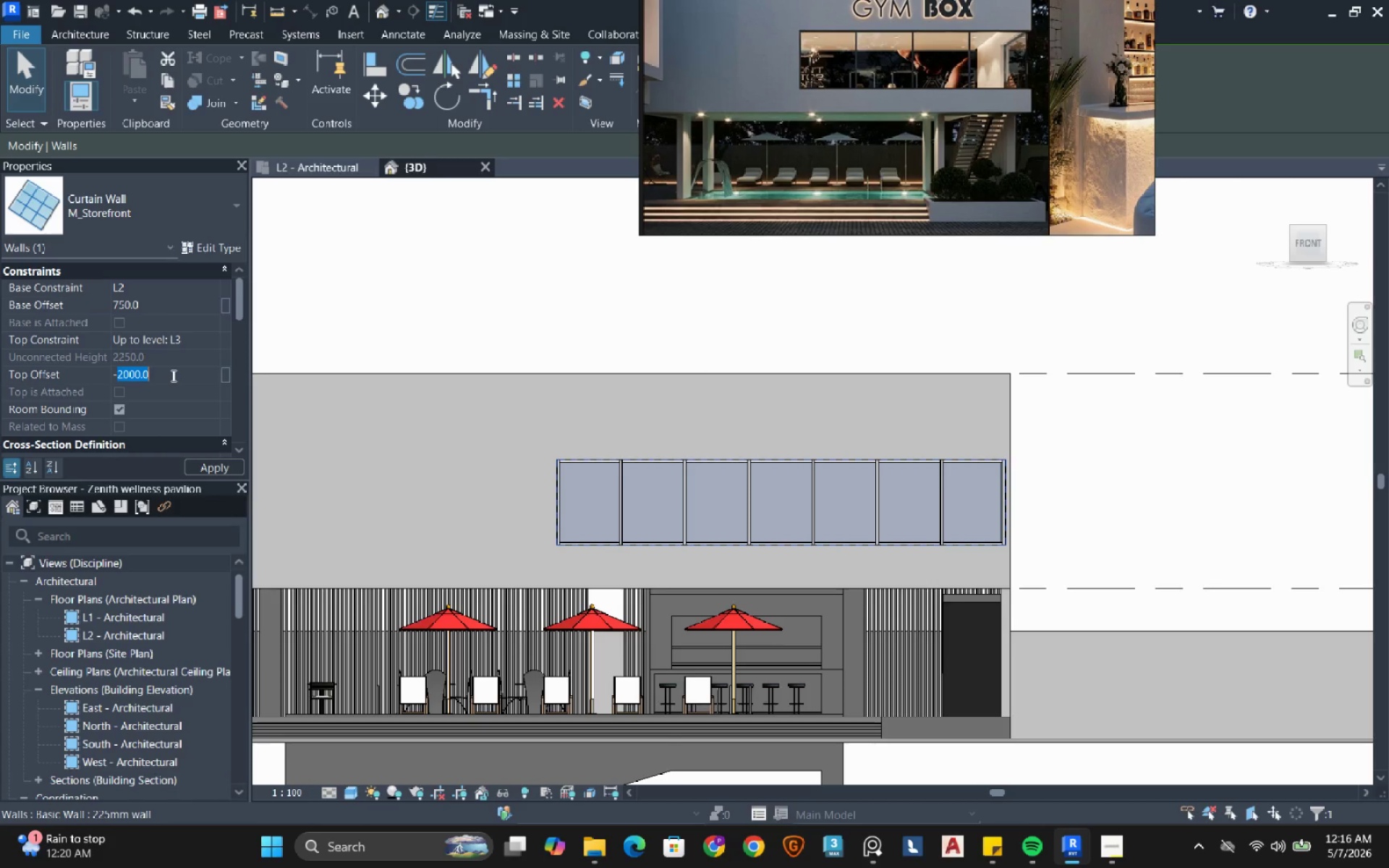 
key(NumpadSubtract)
 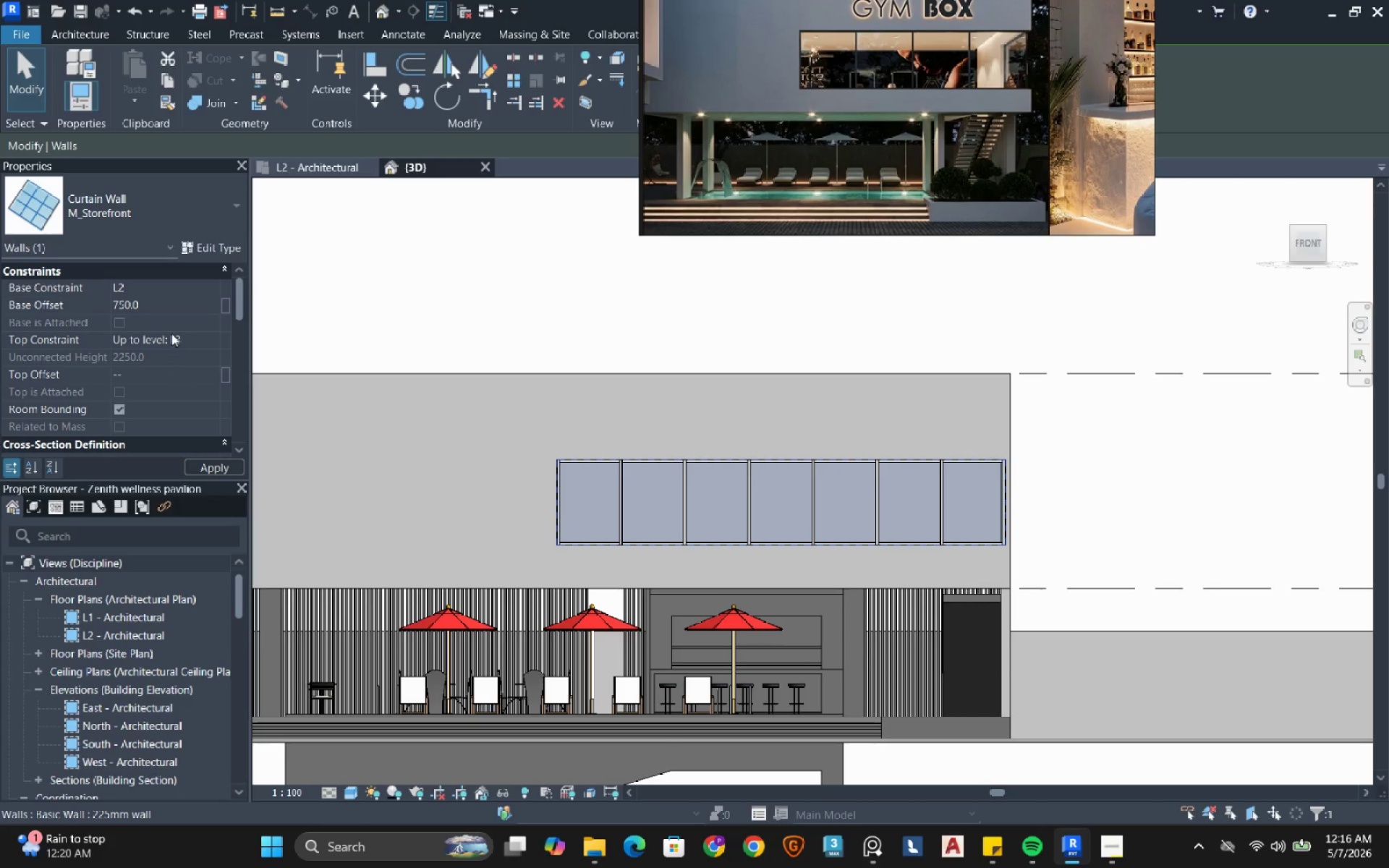 
wait(5.33)
 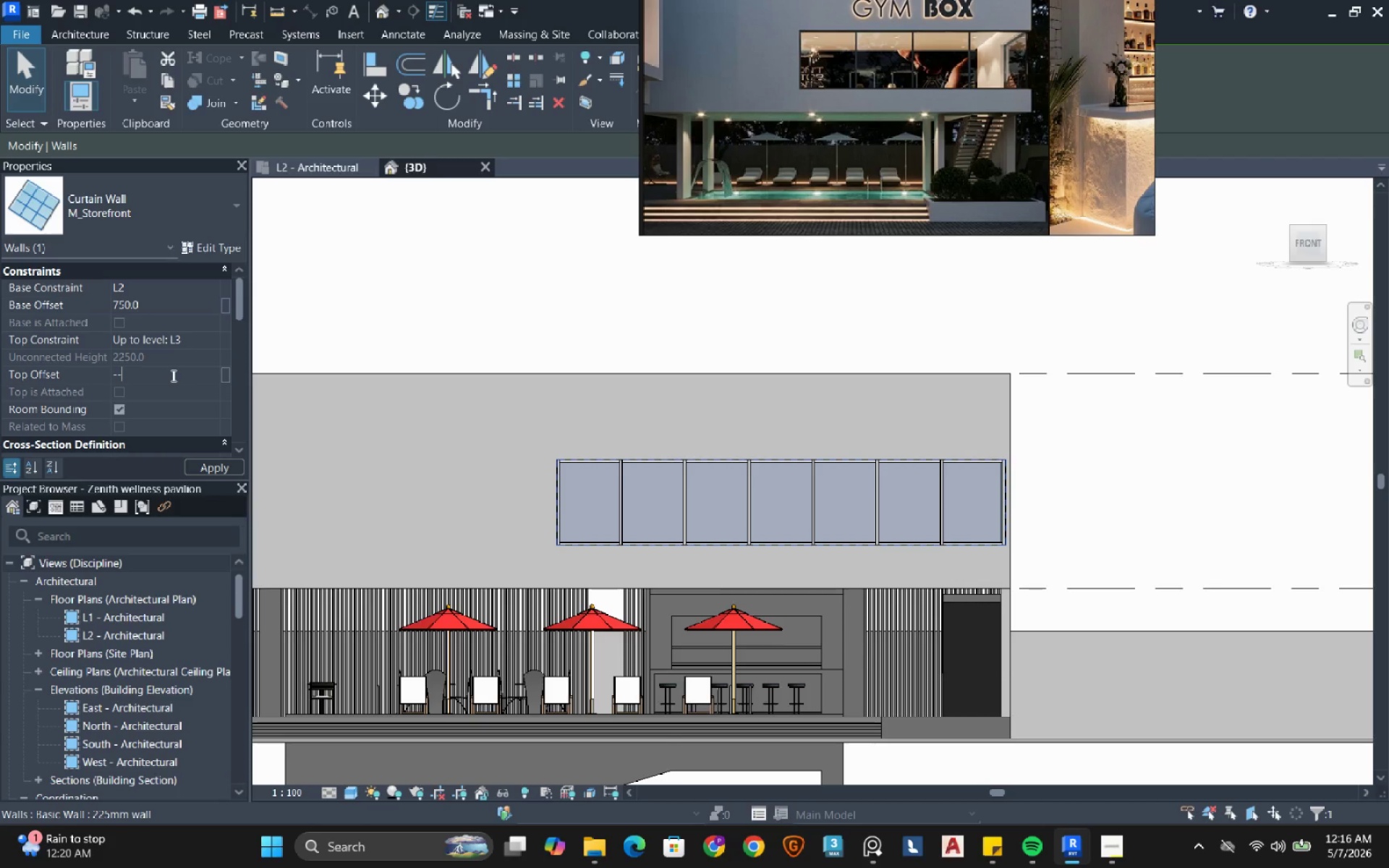 
left_click([170, 299])
 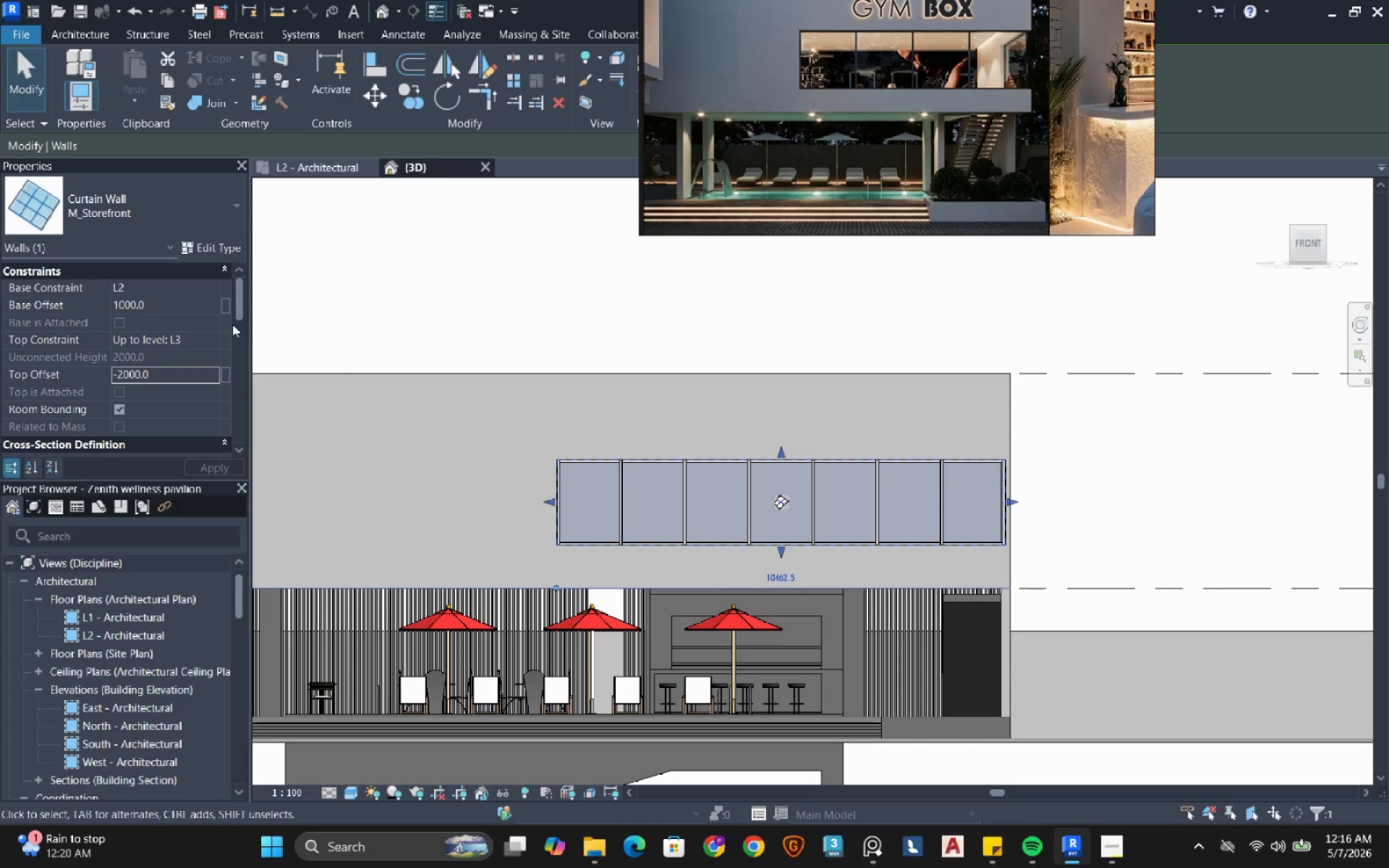 
left_click([185, 308])
 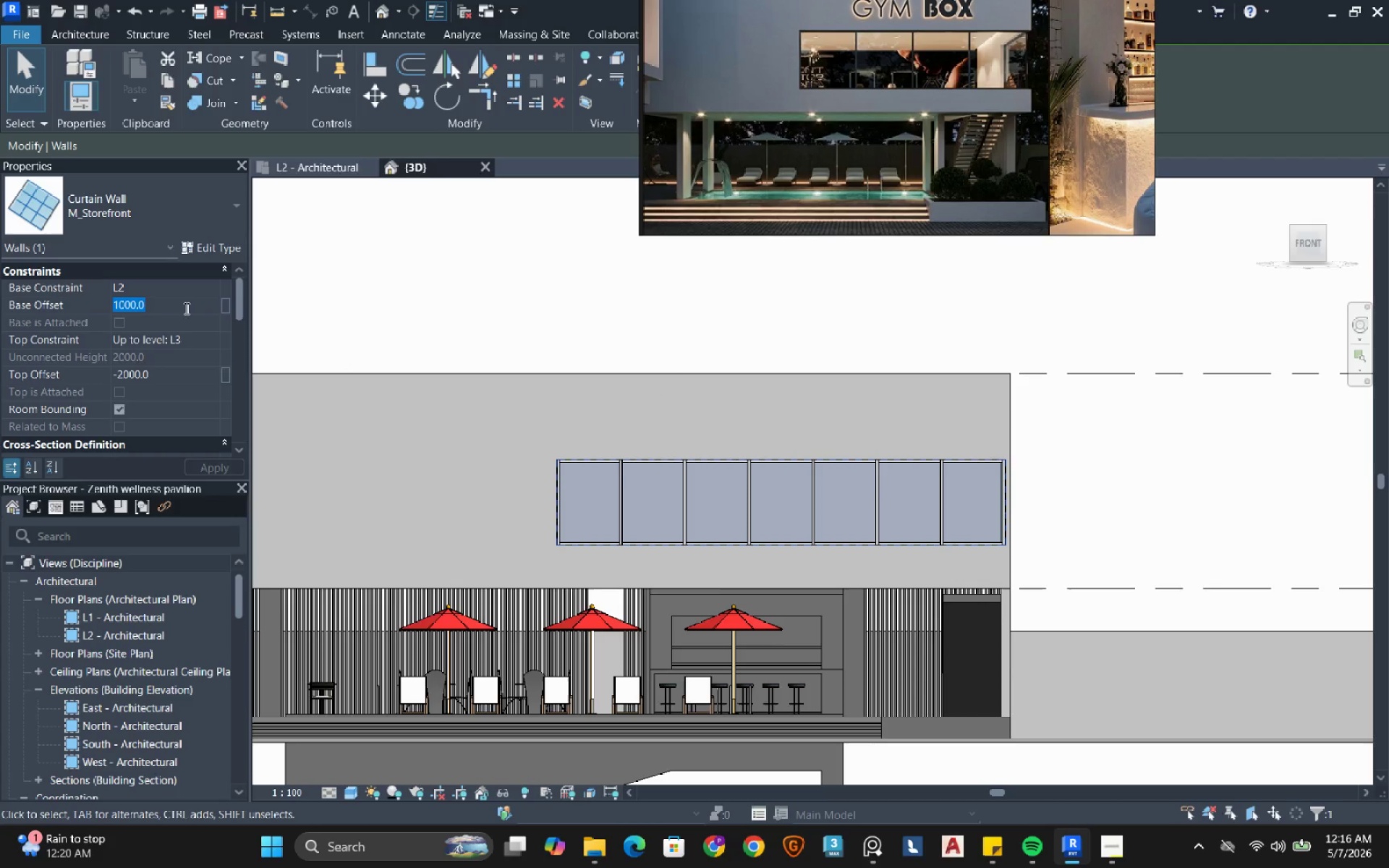 
key(Numpad5)
 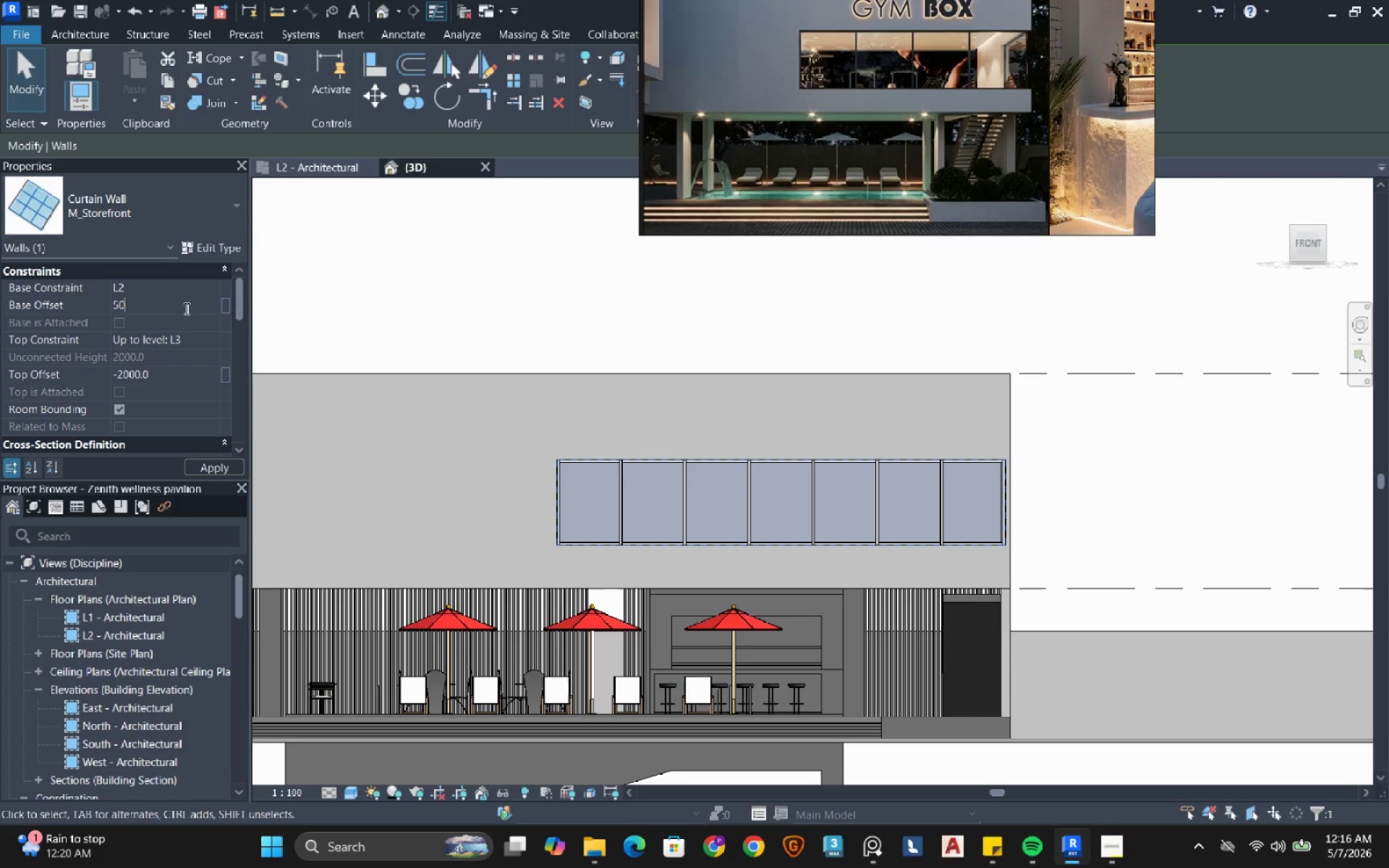 
key(Numpad0)
 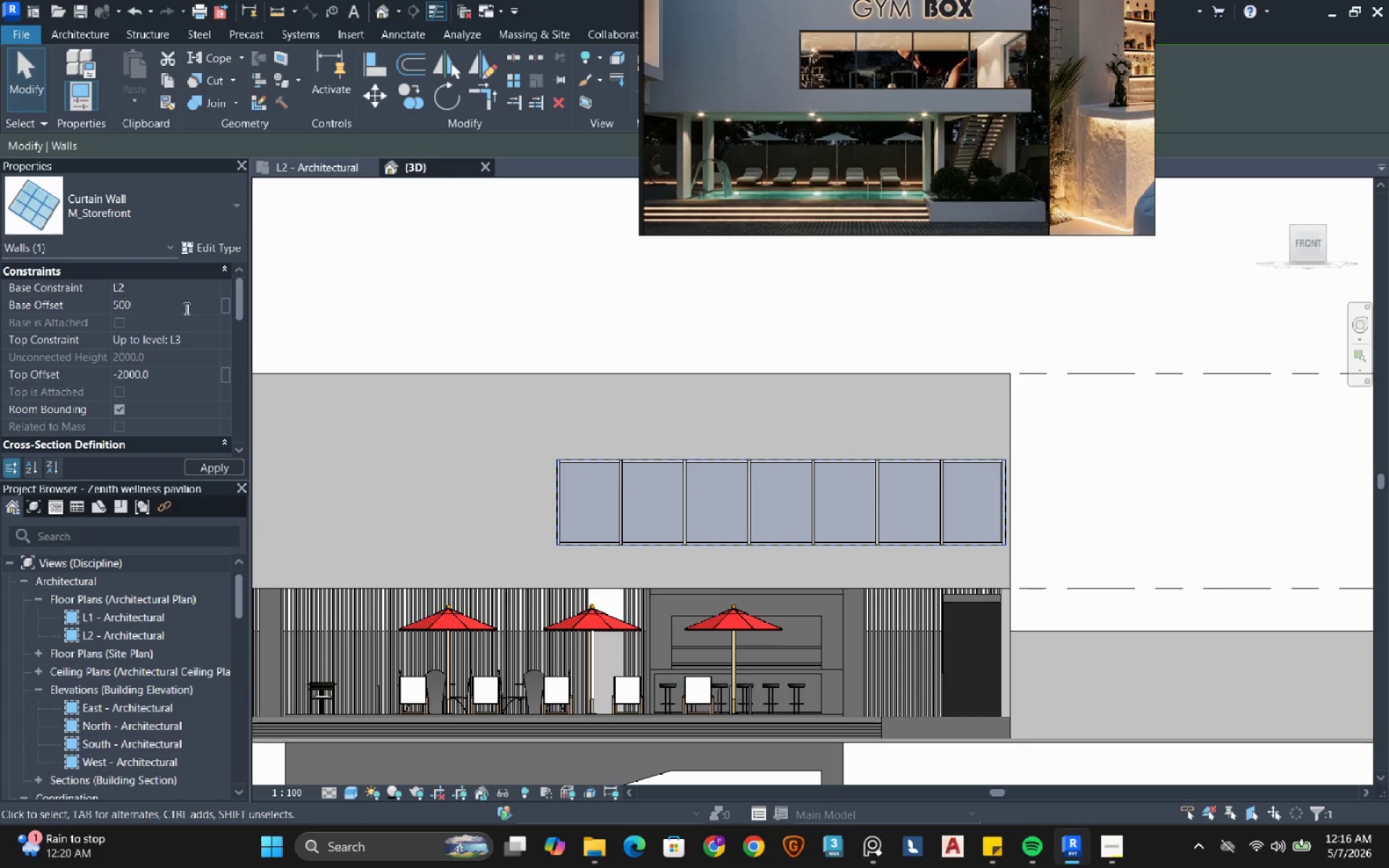 
key(Numpad0)
 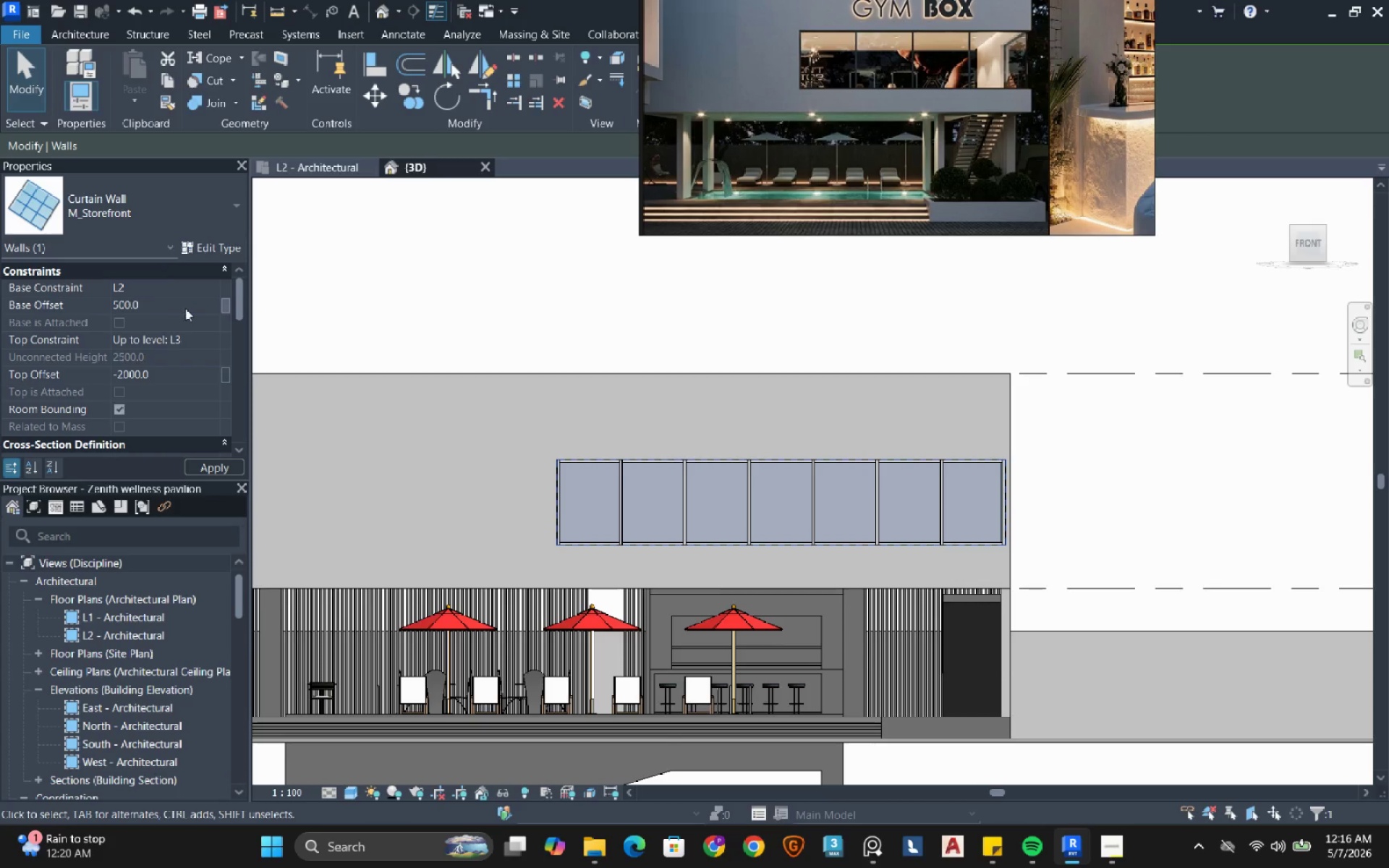 
key(NumpadEnter)
 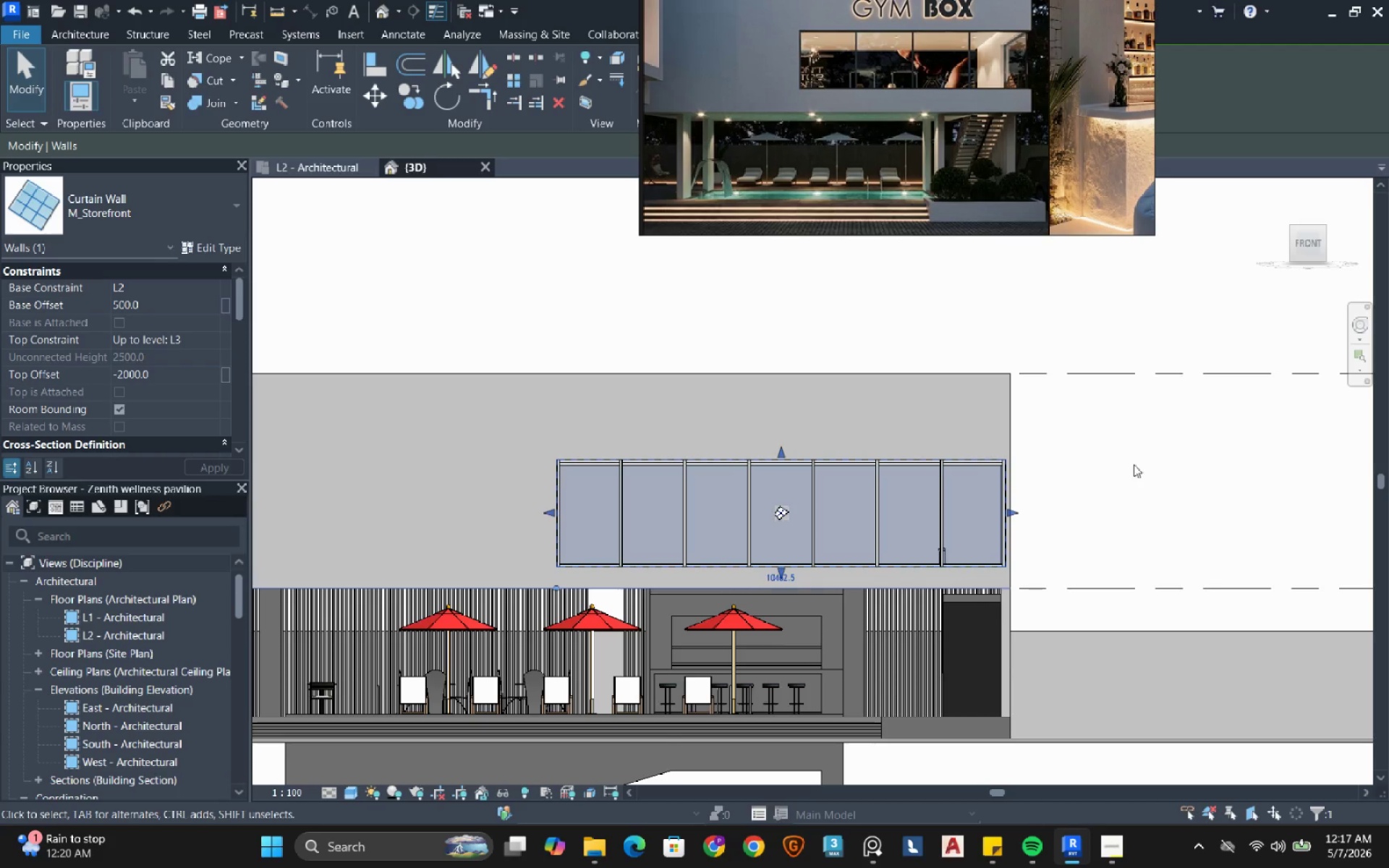 
left_click([182, 305])
 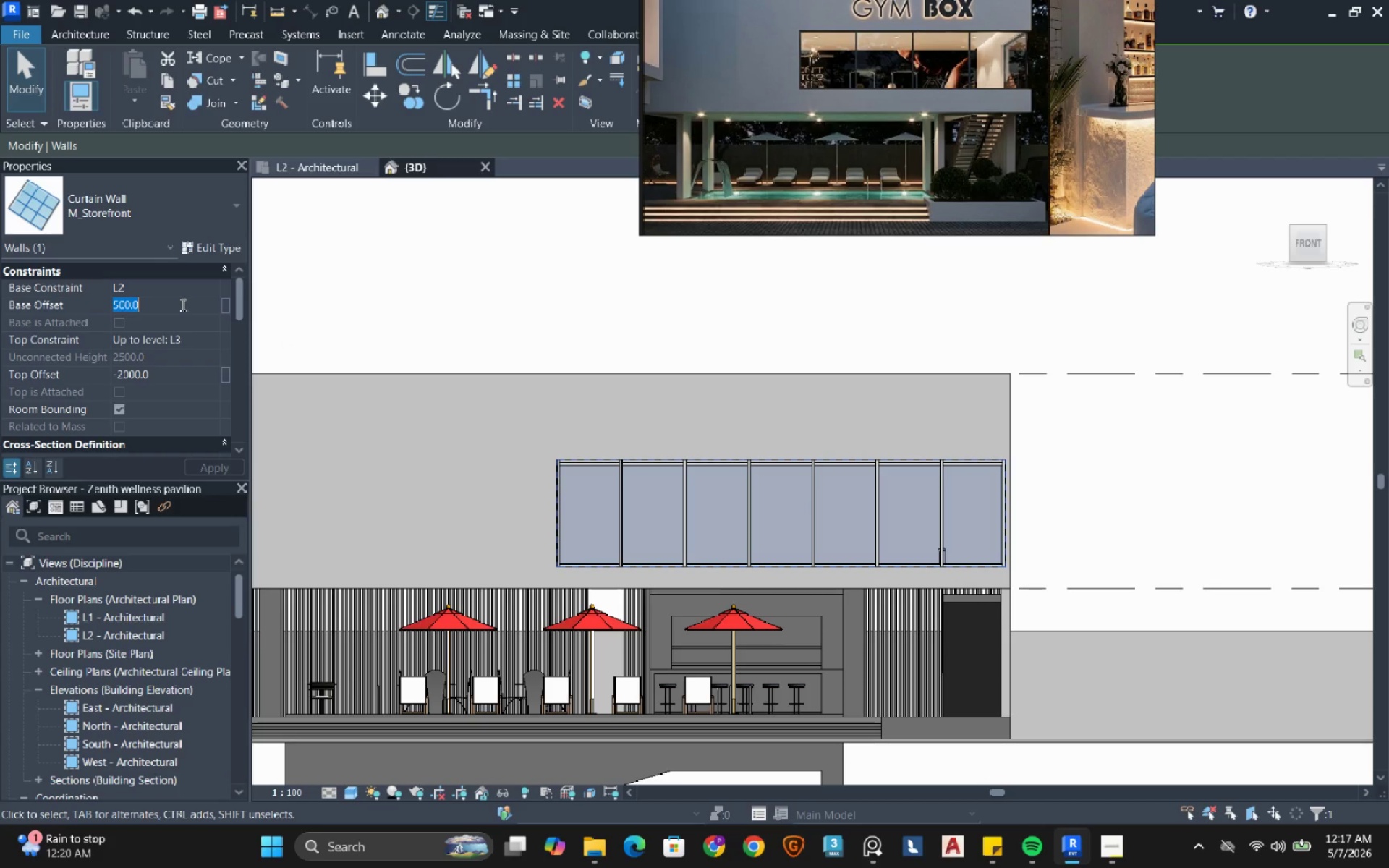 
wait(7.81)
 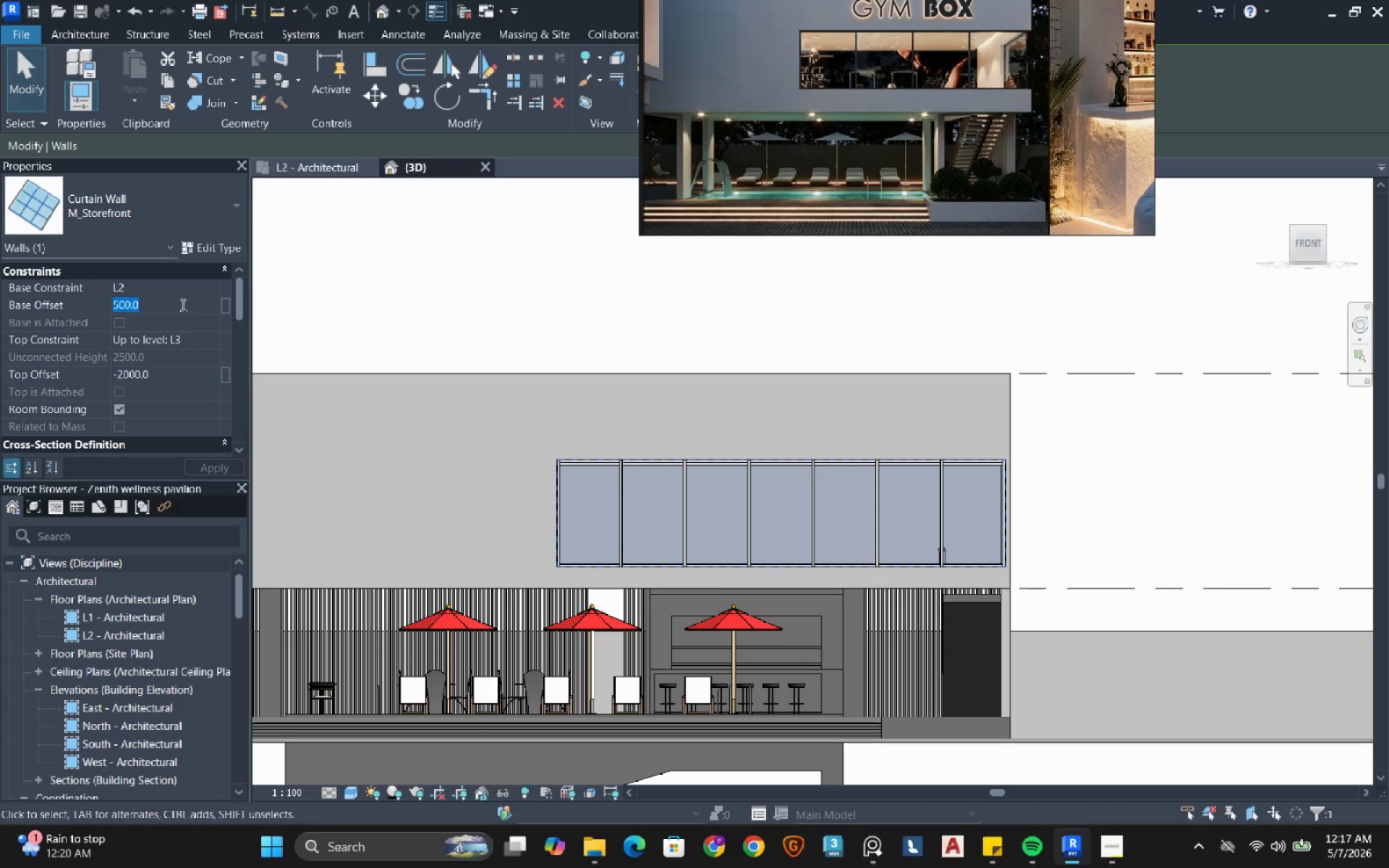 
key(Numpad6)
 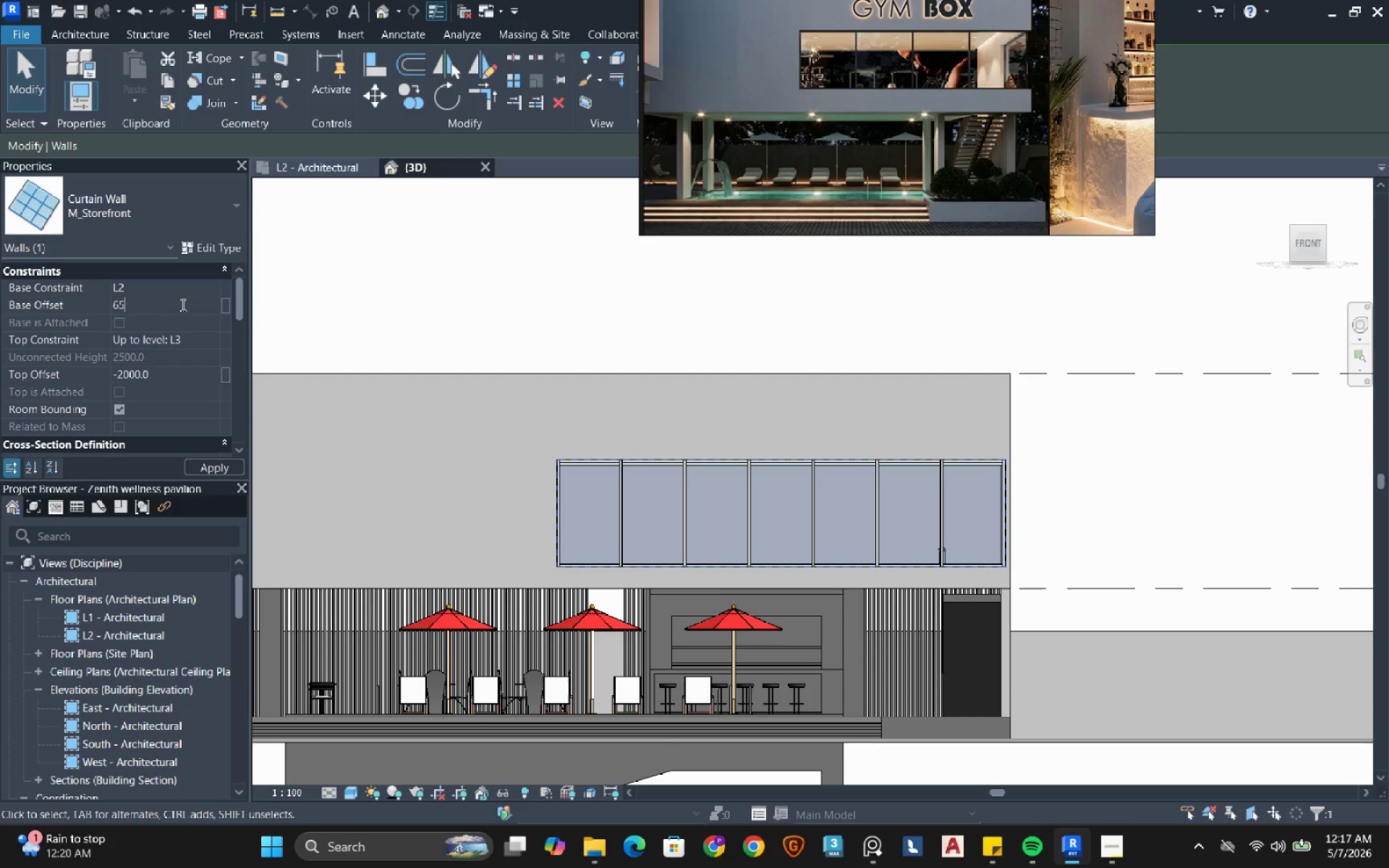 
key(Numpad5)
 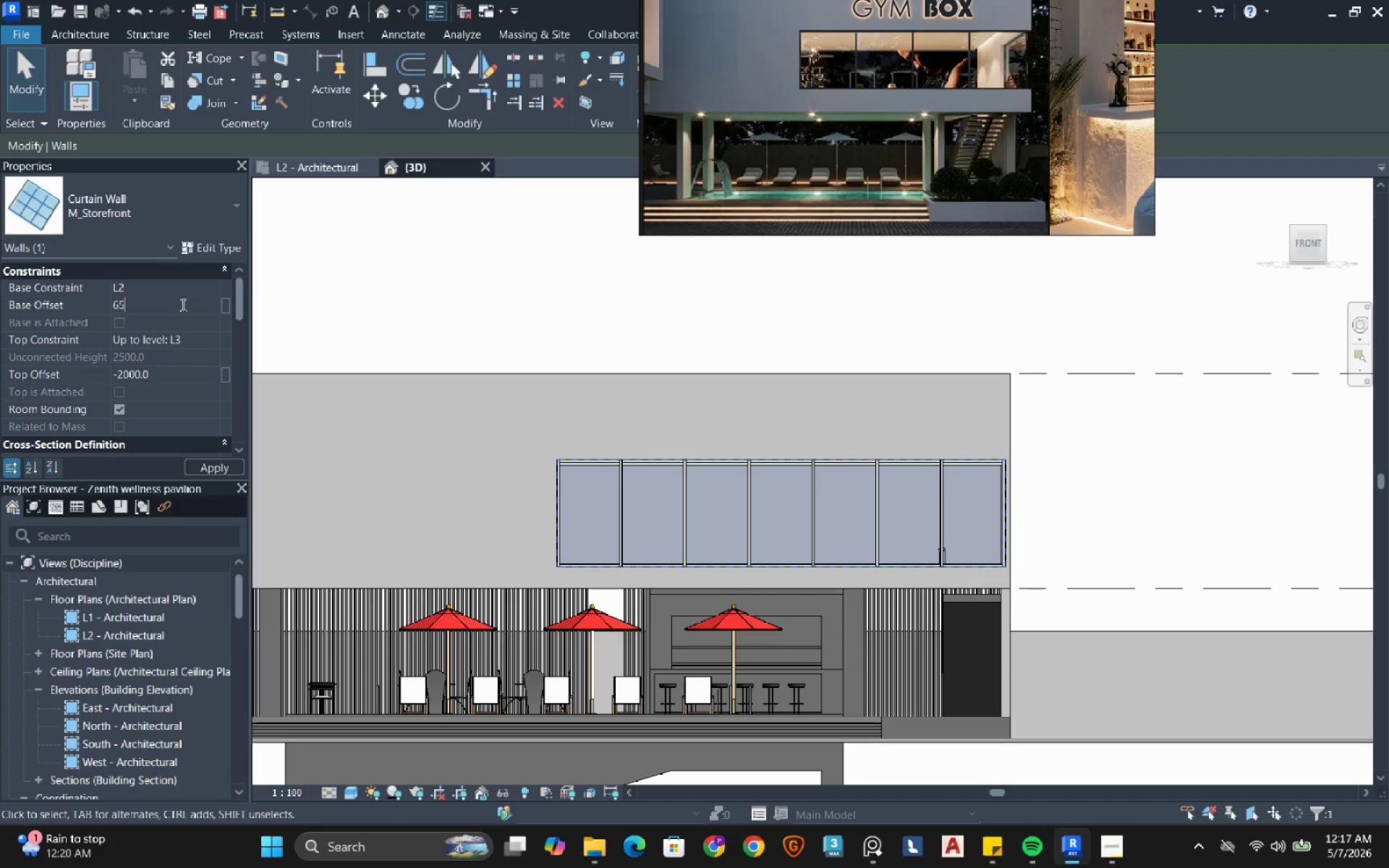 
key(Numpad0)
 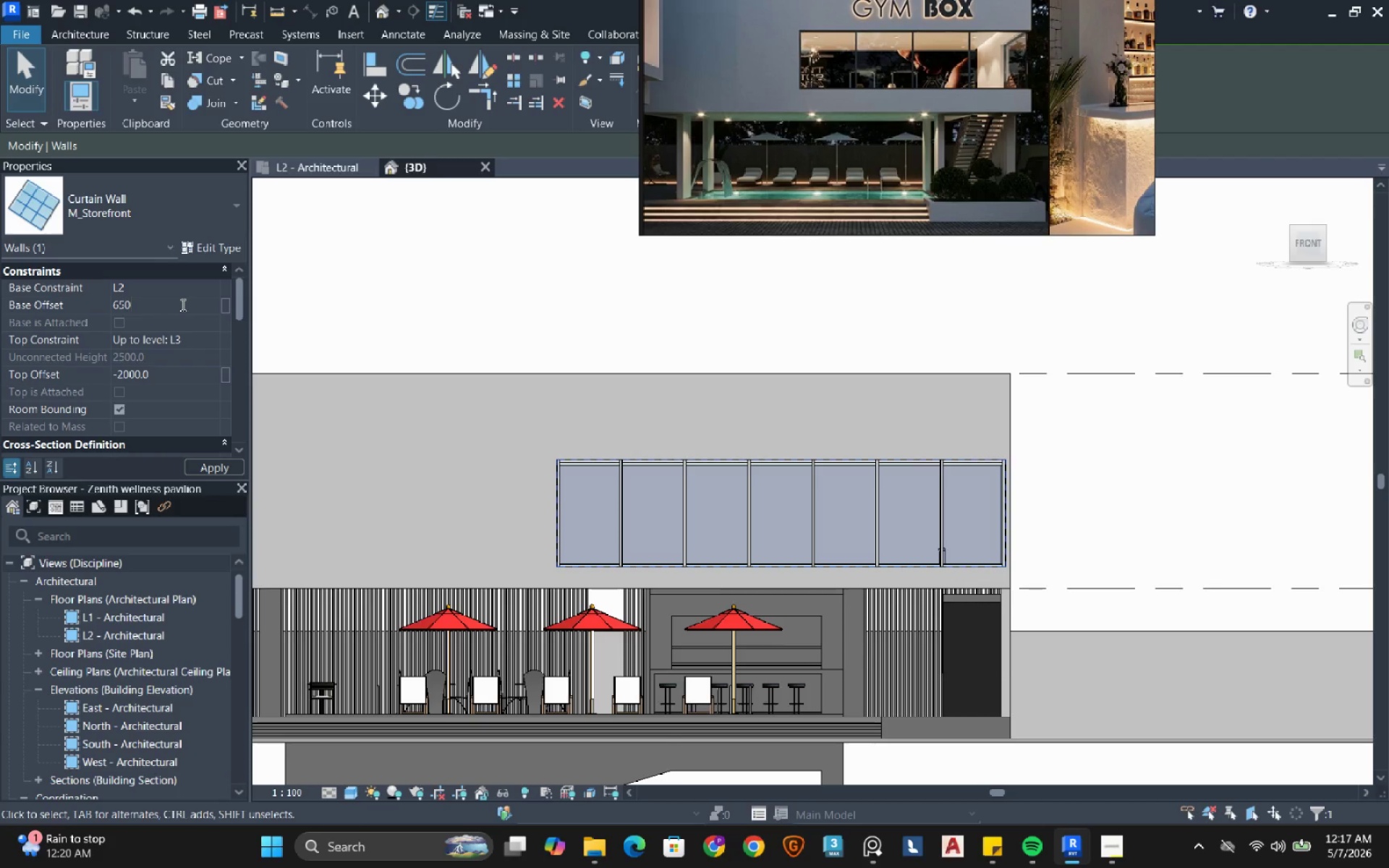 
key(NumpadEnter)
 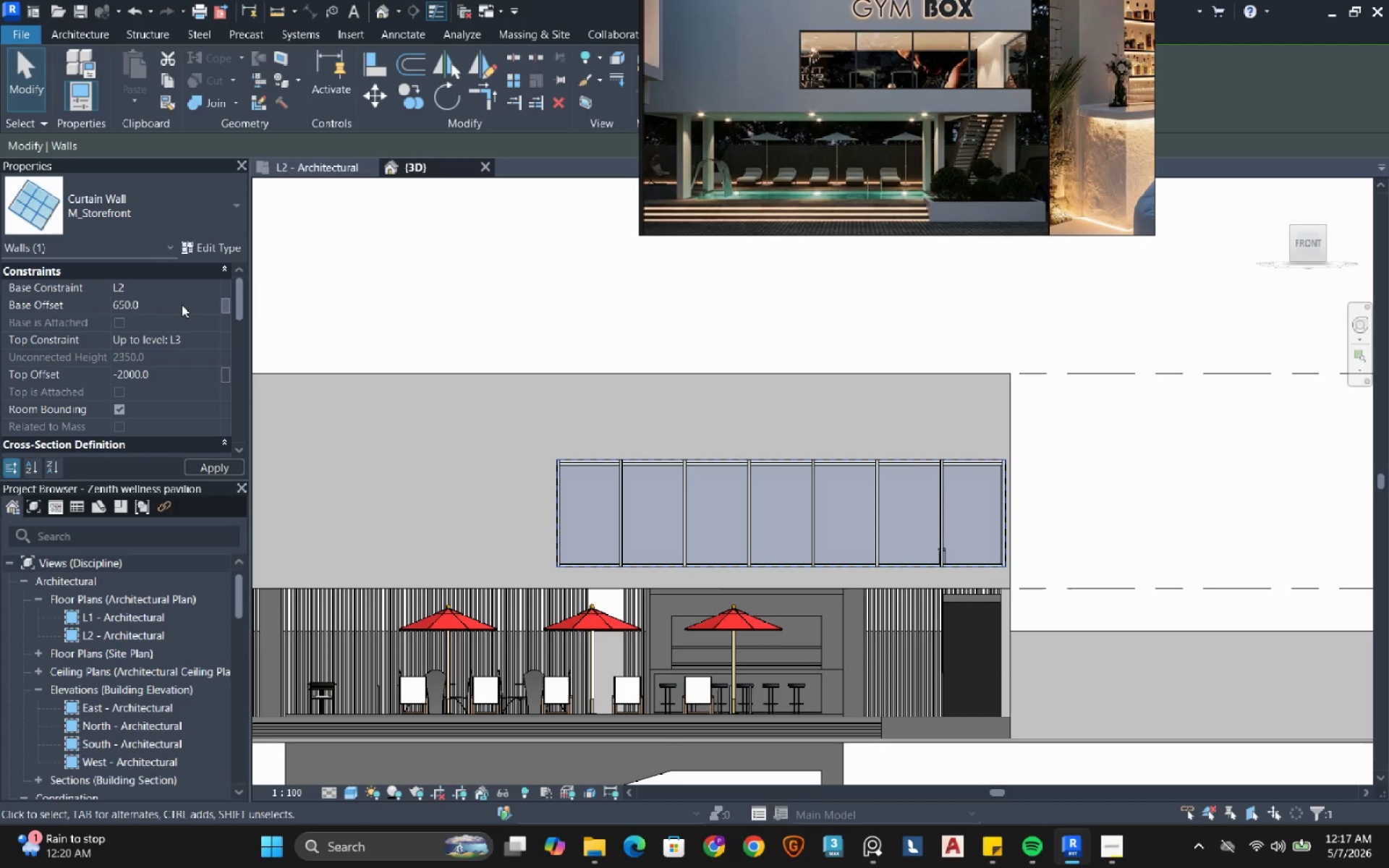 
wait(27.3)
 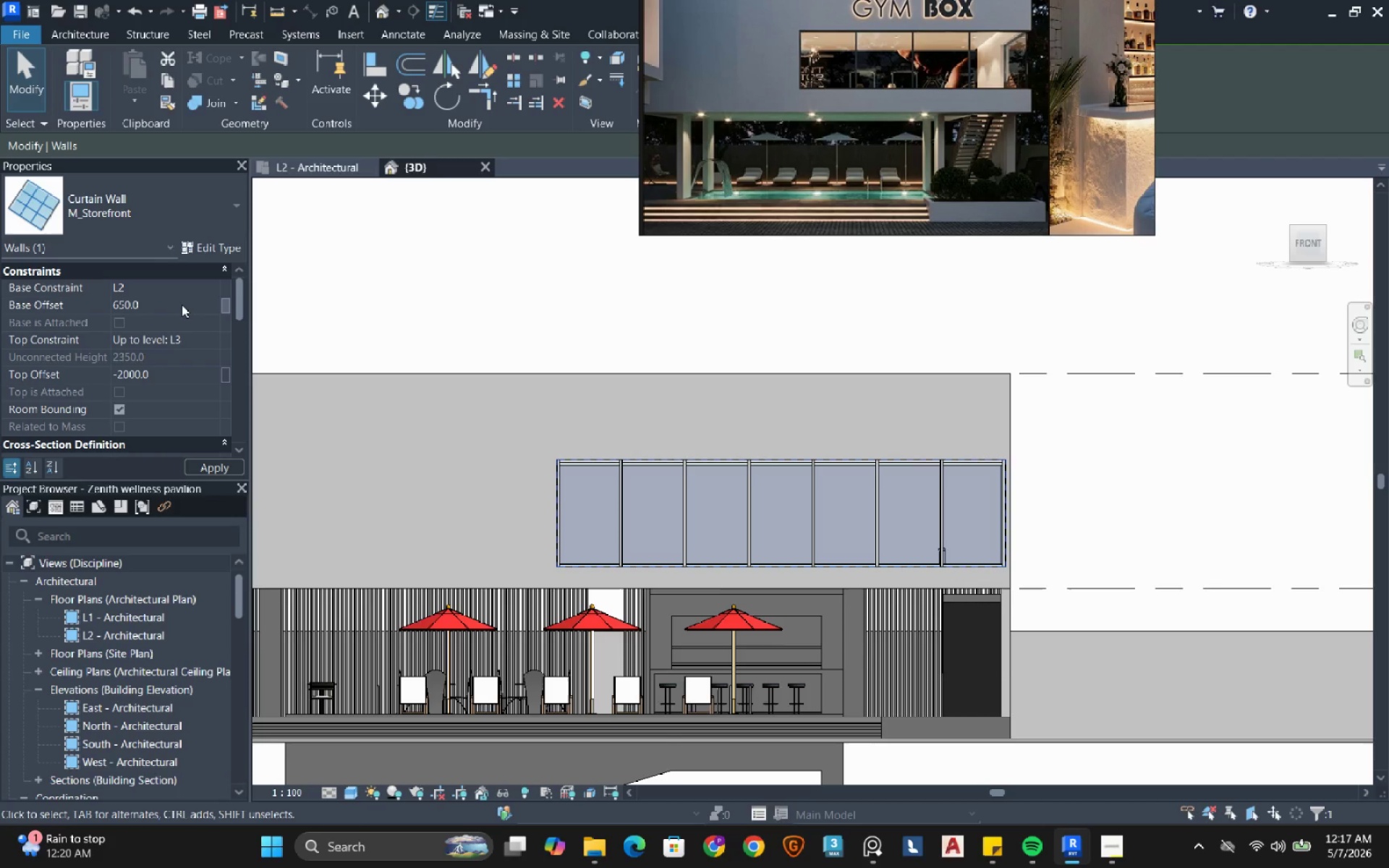 
scroll: coordinate [739, 439], scroll_direction: down, amount: 2.0
 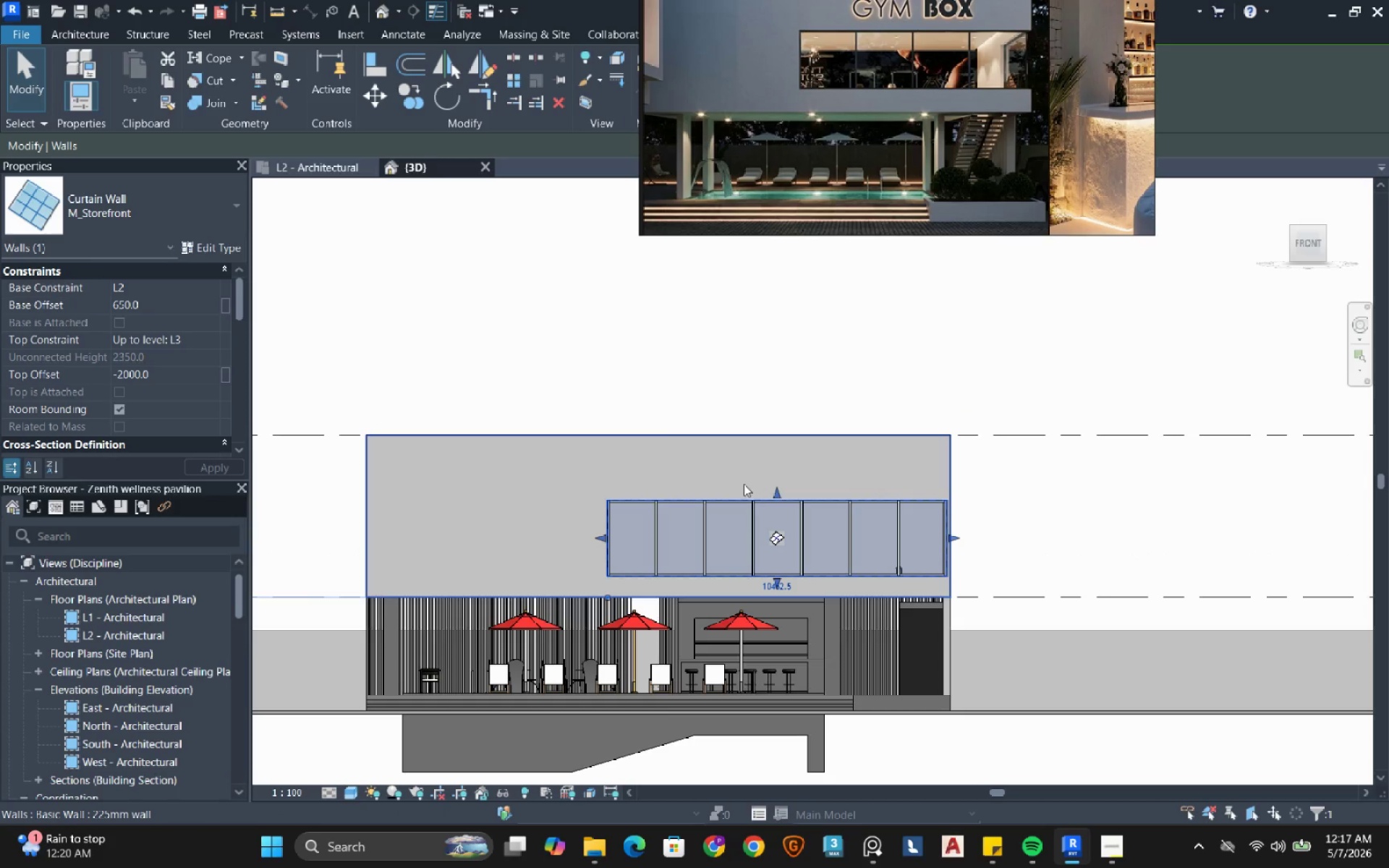 
scroll: coordinate [744, 484], scroll_direction: up, amount: 1.0
 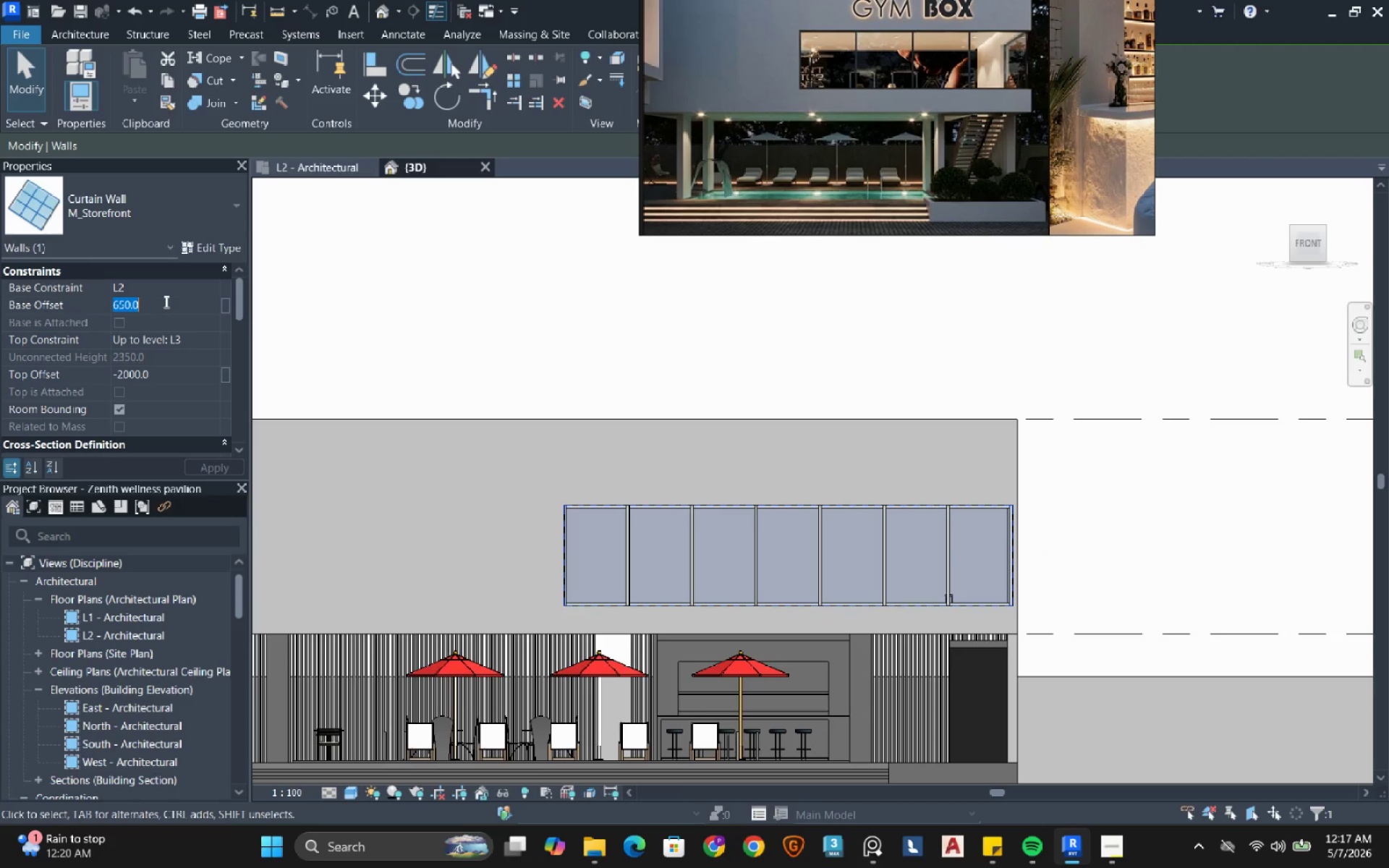 
key(Numpad7)
 